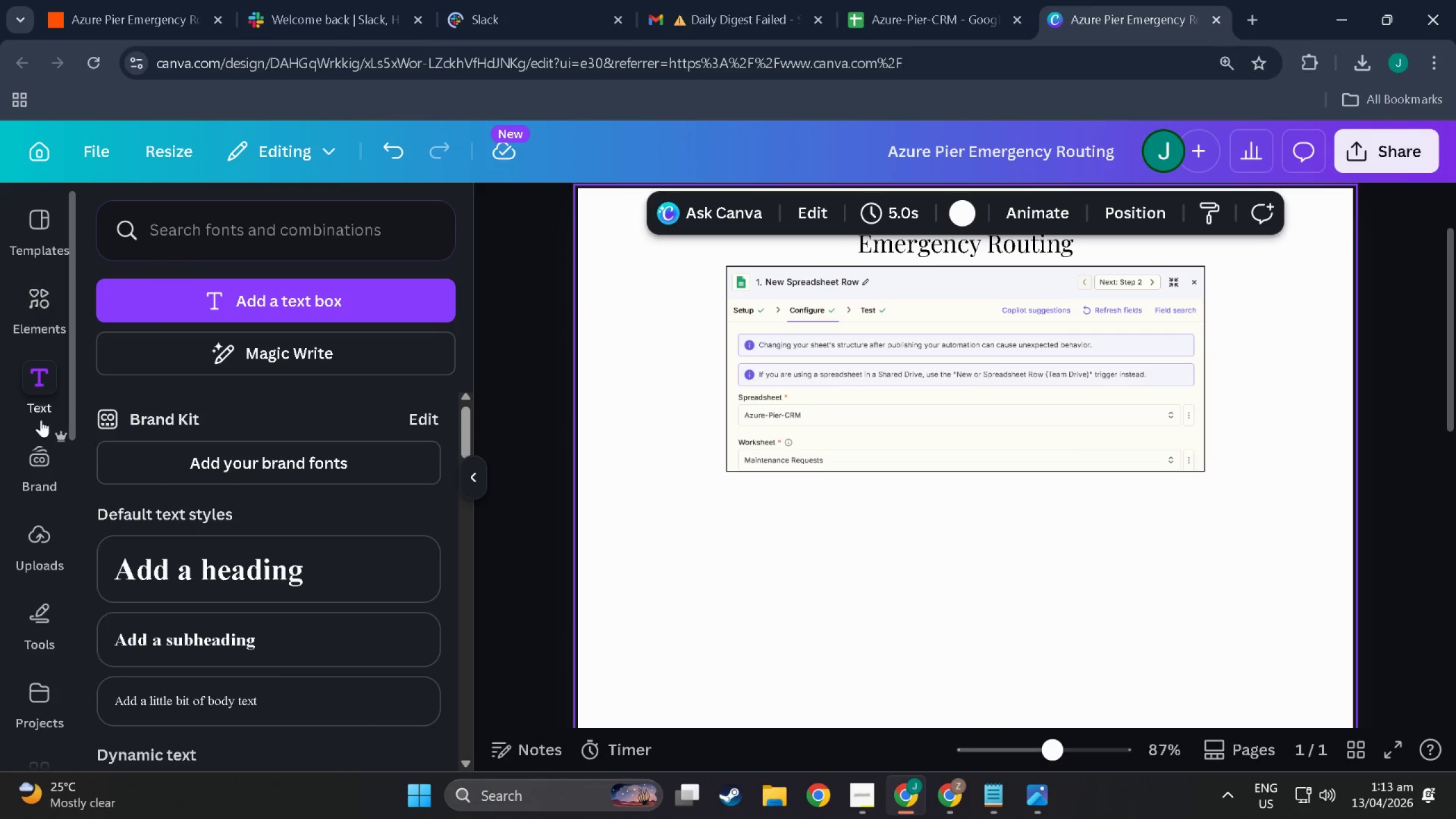 
left_click([32, 551])
 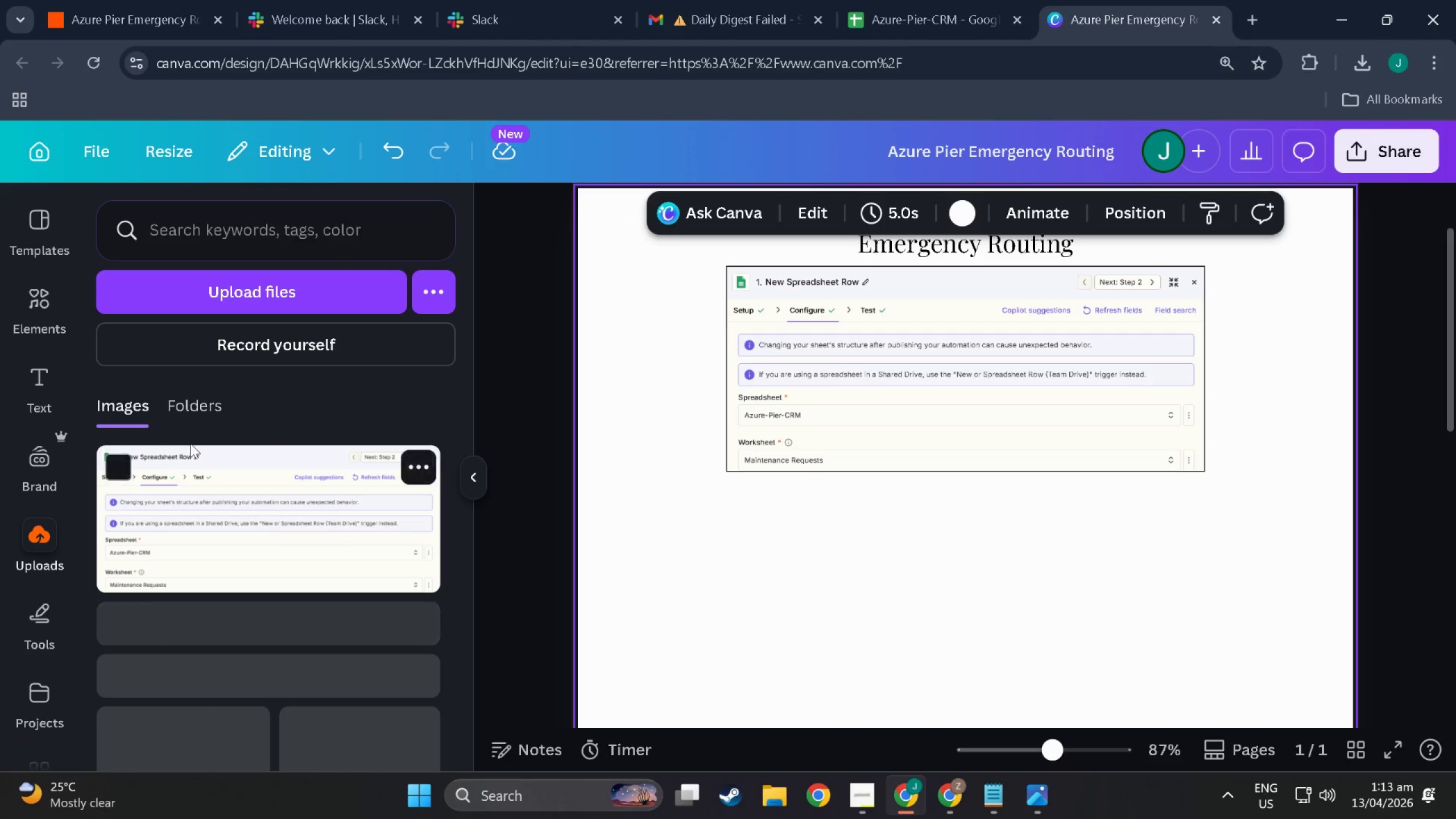 
scroll: coordinate [218, 535], scroll_direction: down, amount: 10.0
 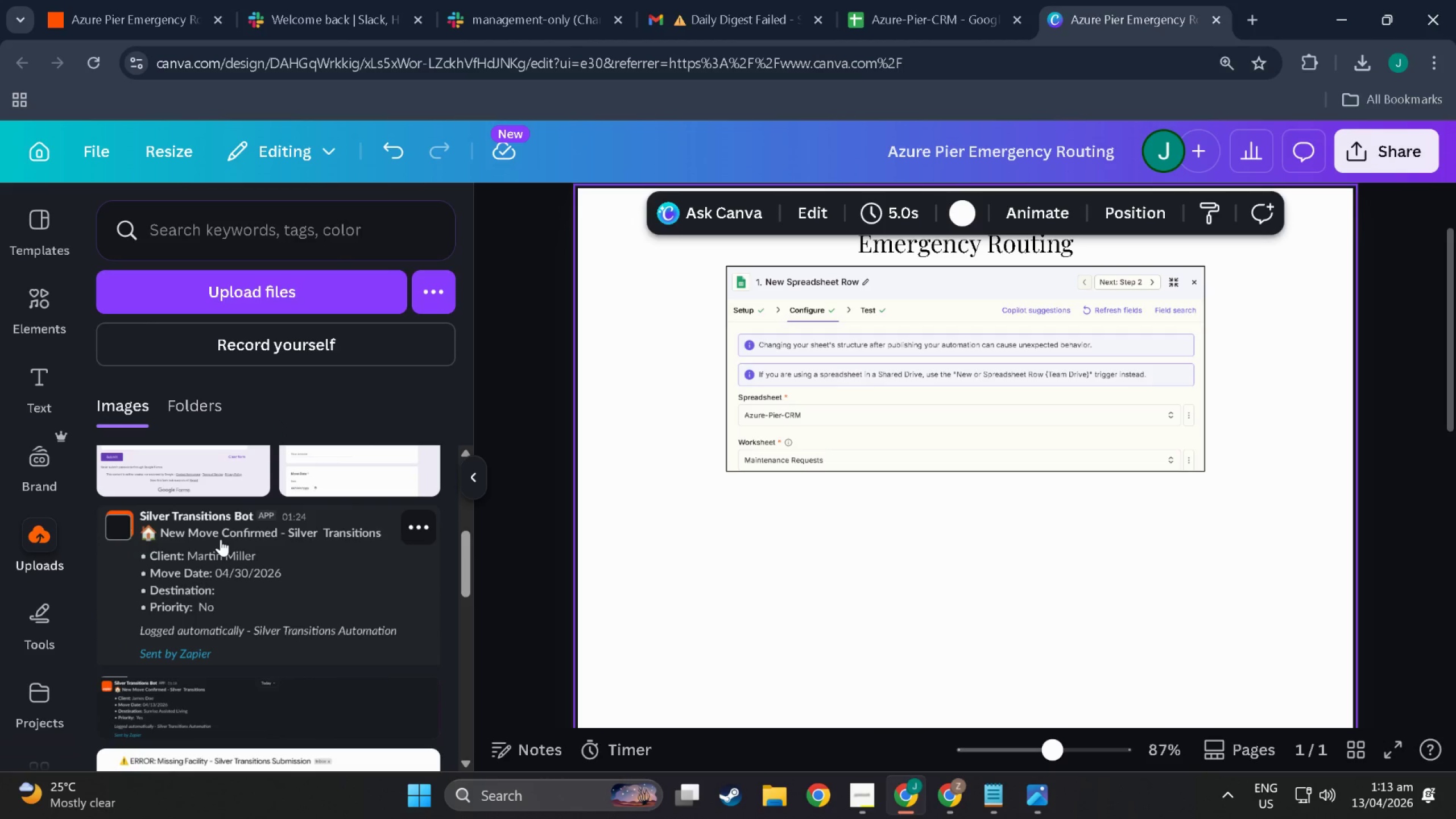 
scroll: coordinate [223, 549], scroll_direction: up, amount: 8.0
 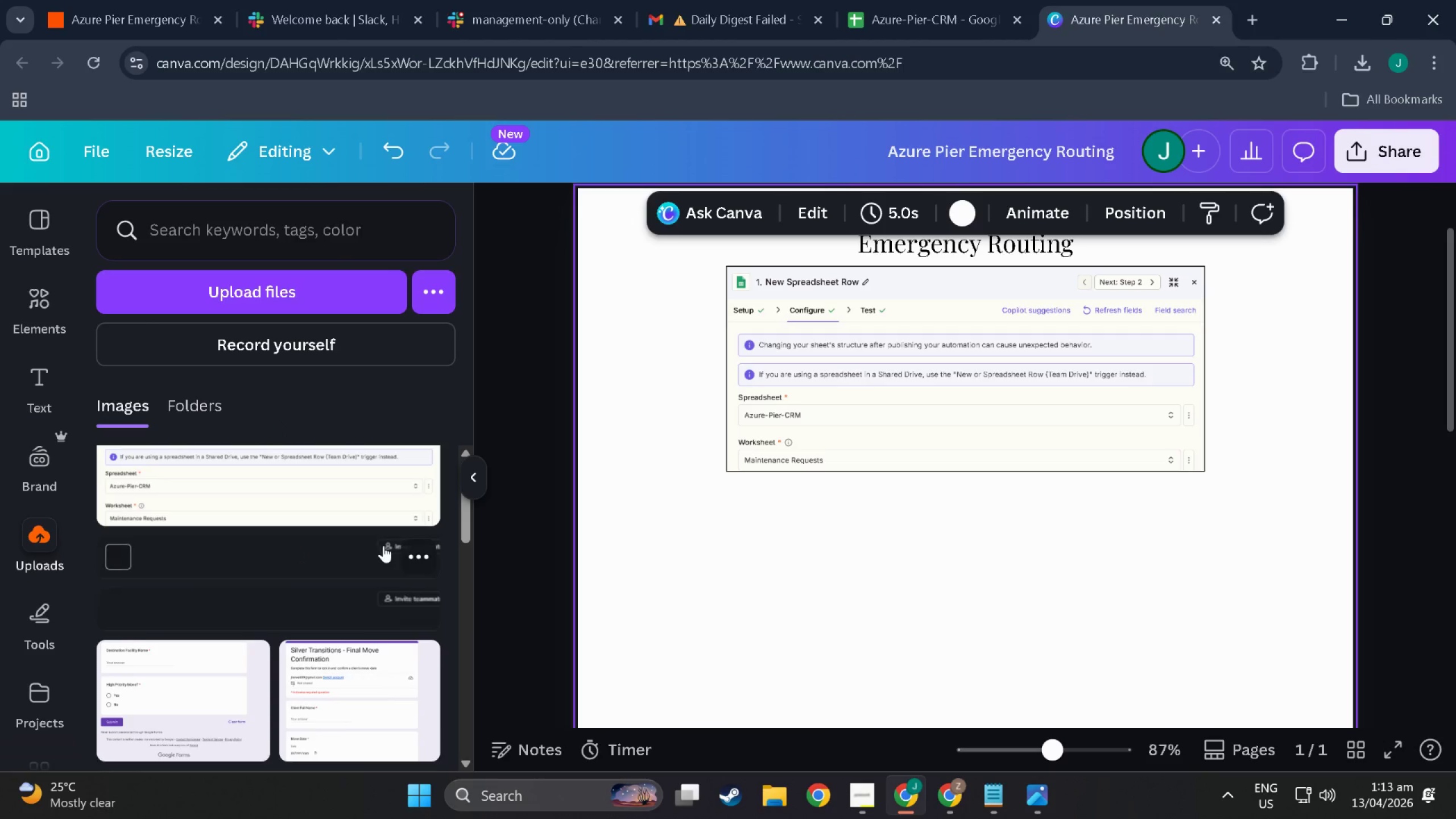 
scroll: coordinate [447, 557], scroll_direction: down, amount: 8.0
 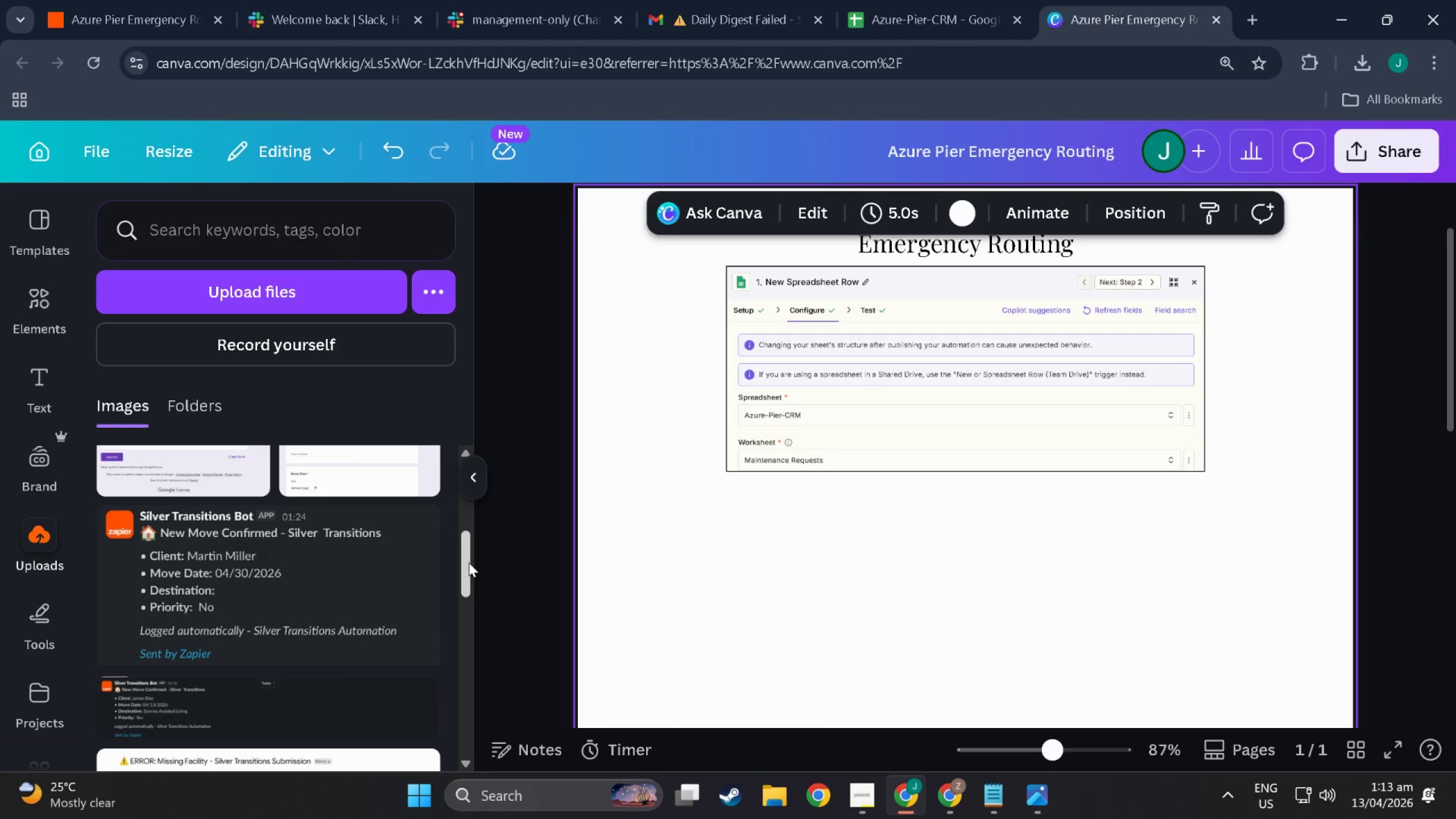 
left_click_drag(start_coordinate=[469, 562], to_coordinate=[459, 735])
 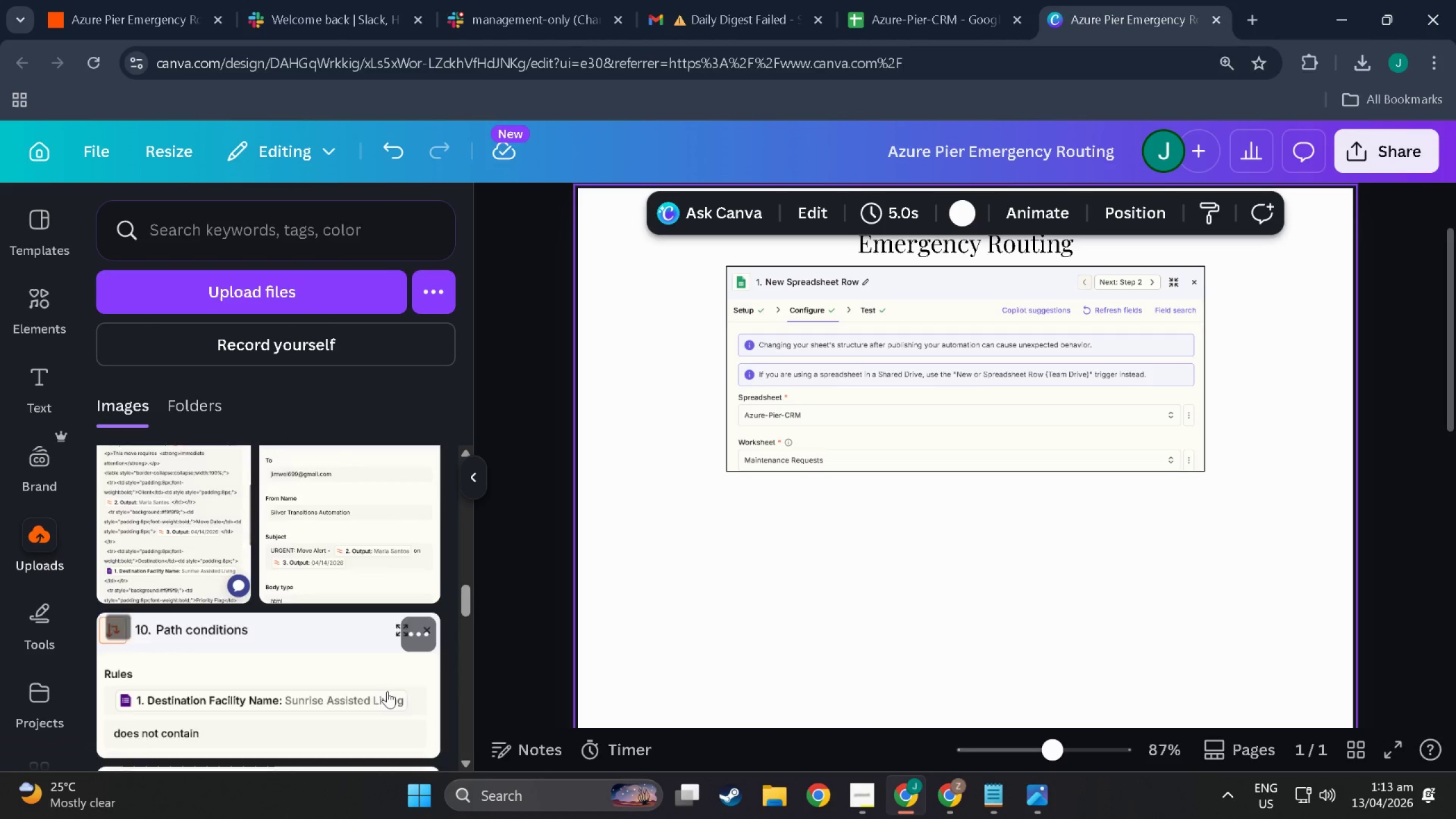 
scroll: coordinate [297, 562], scroll_direction: down, amount: 46.0
 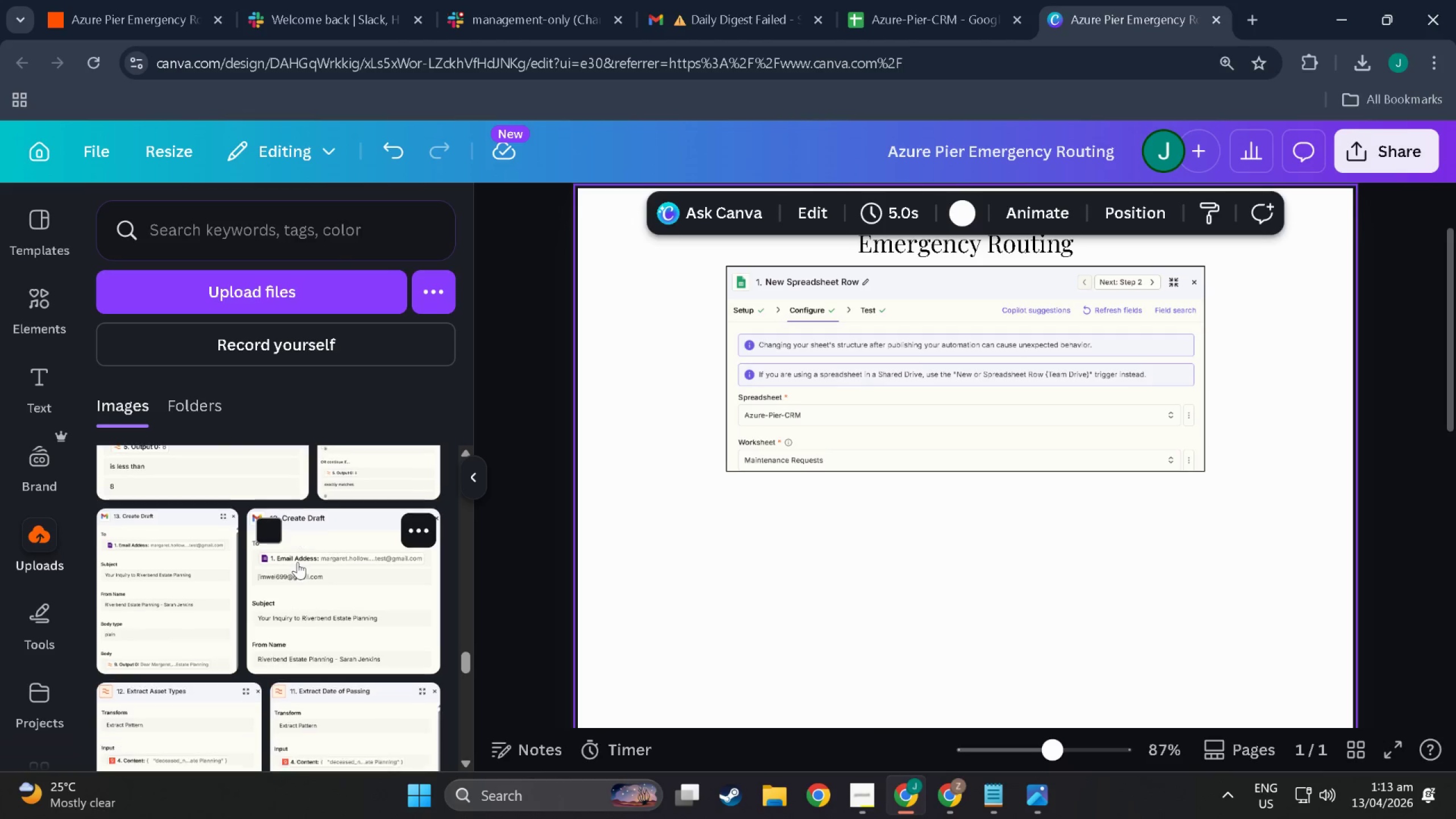 
scroll: coordinate [229, 607], scroll_direction: up, amount: 66.0
 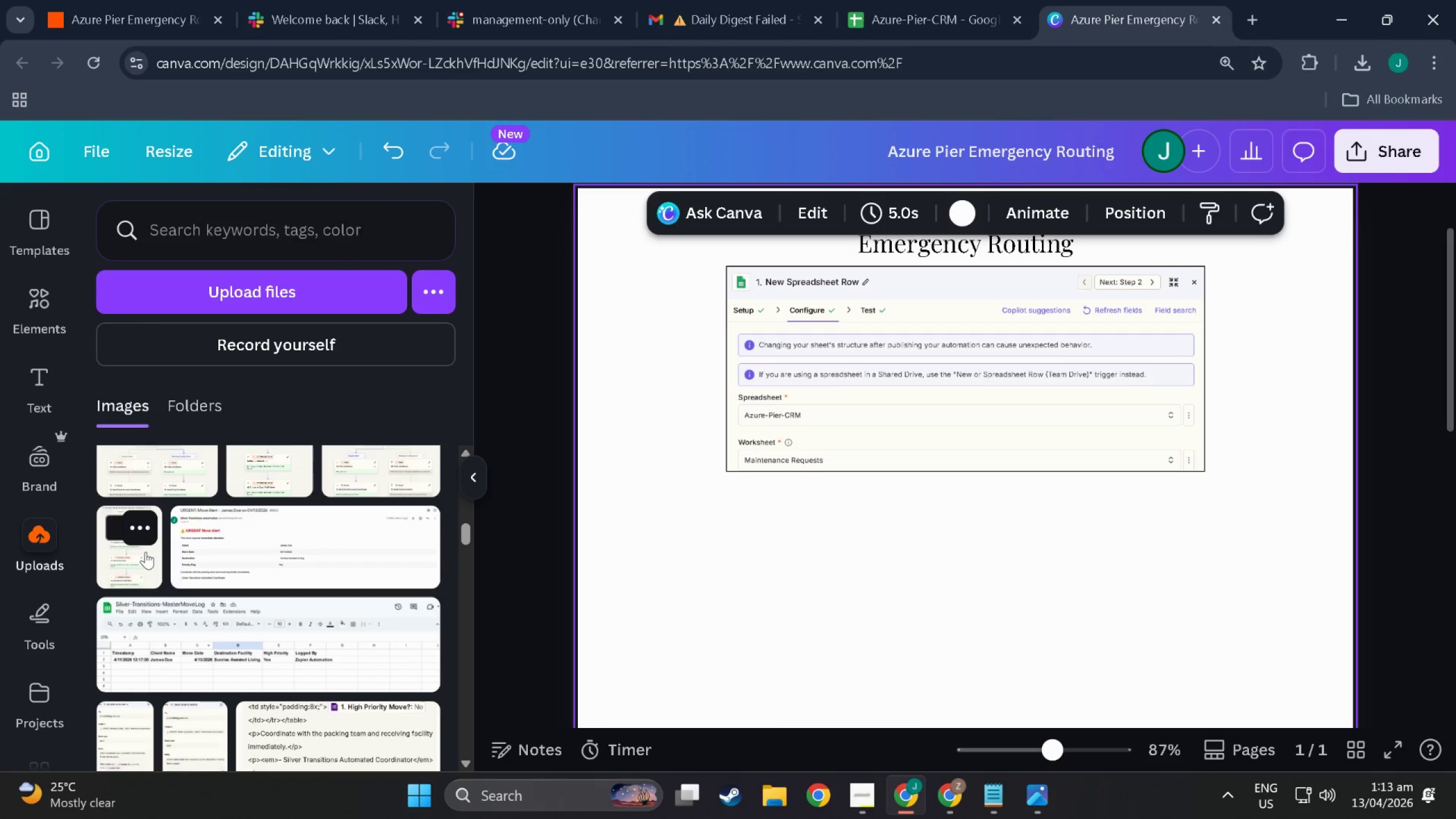 
scroll: coordinate [142, 613], scroll_direction: down, amount: 28.0
 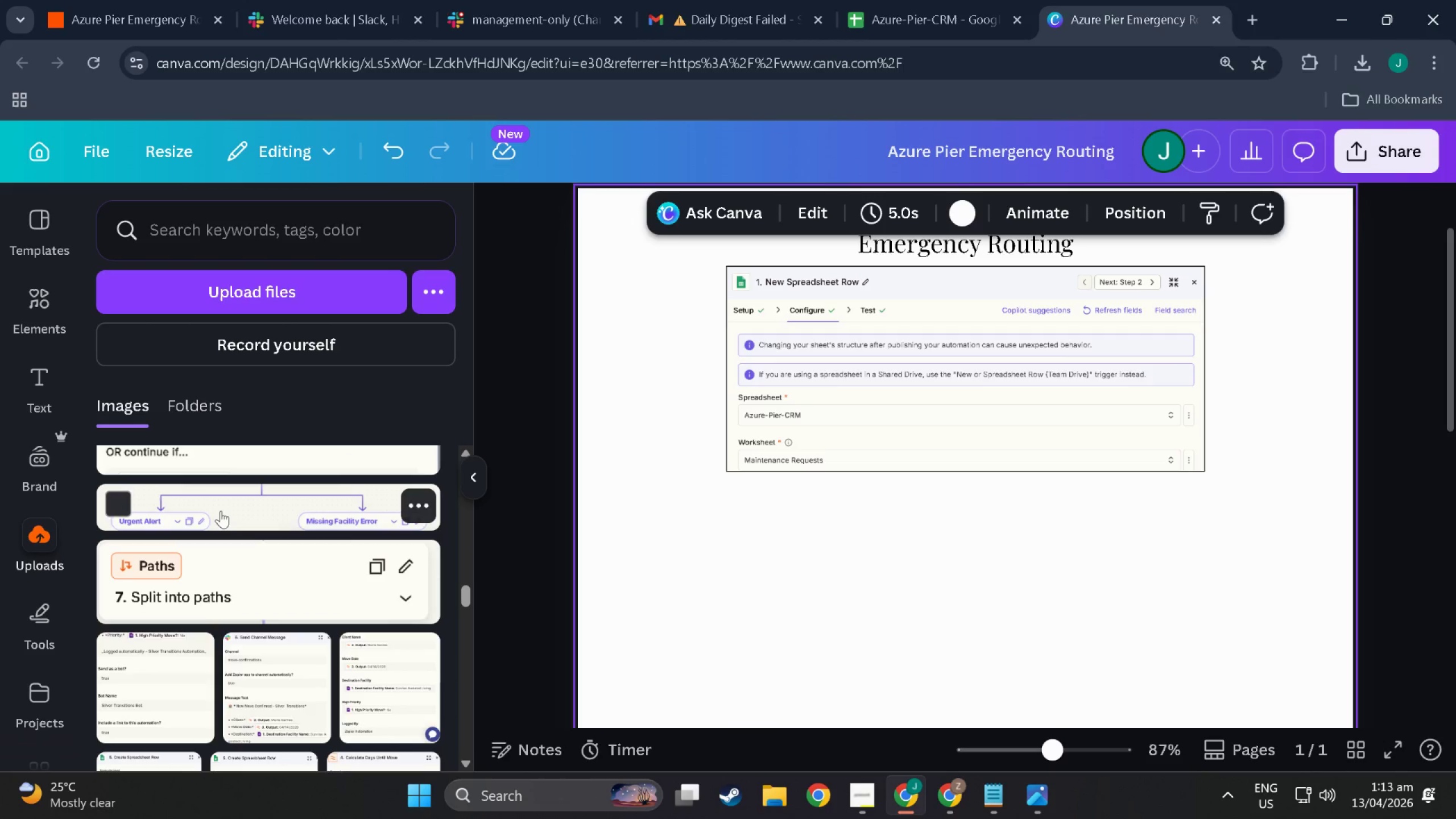 
left_click([221, 511])
 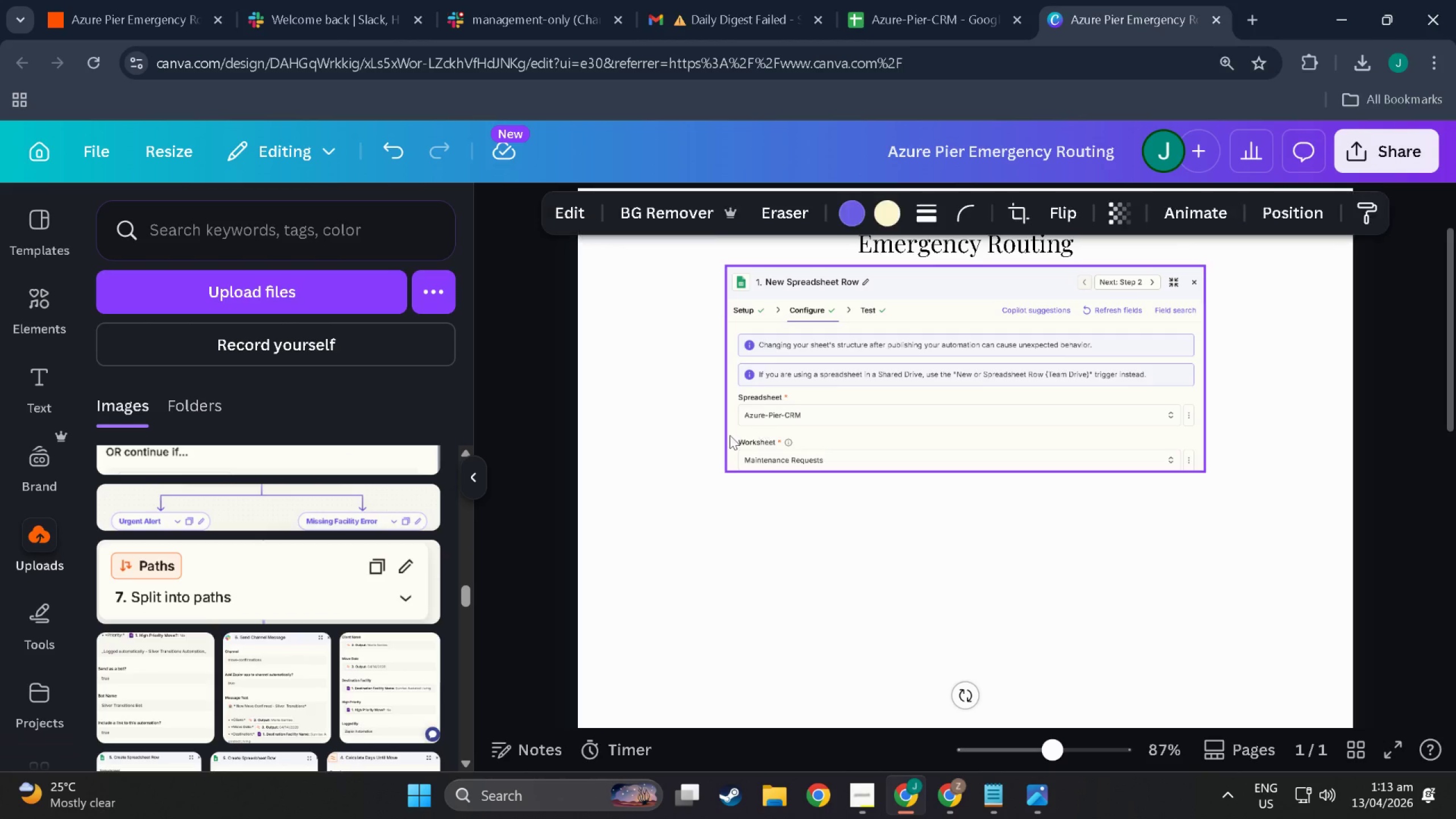 
scroll: coordinate [699, 598], scroll_direction: down, amount: 7.0
 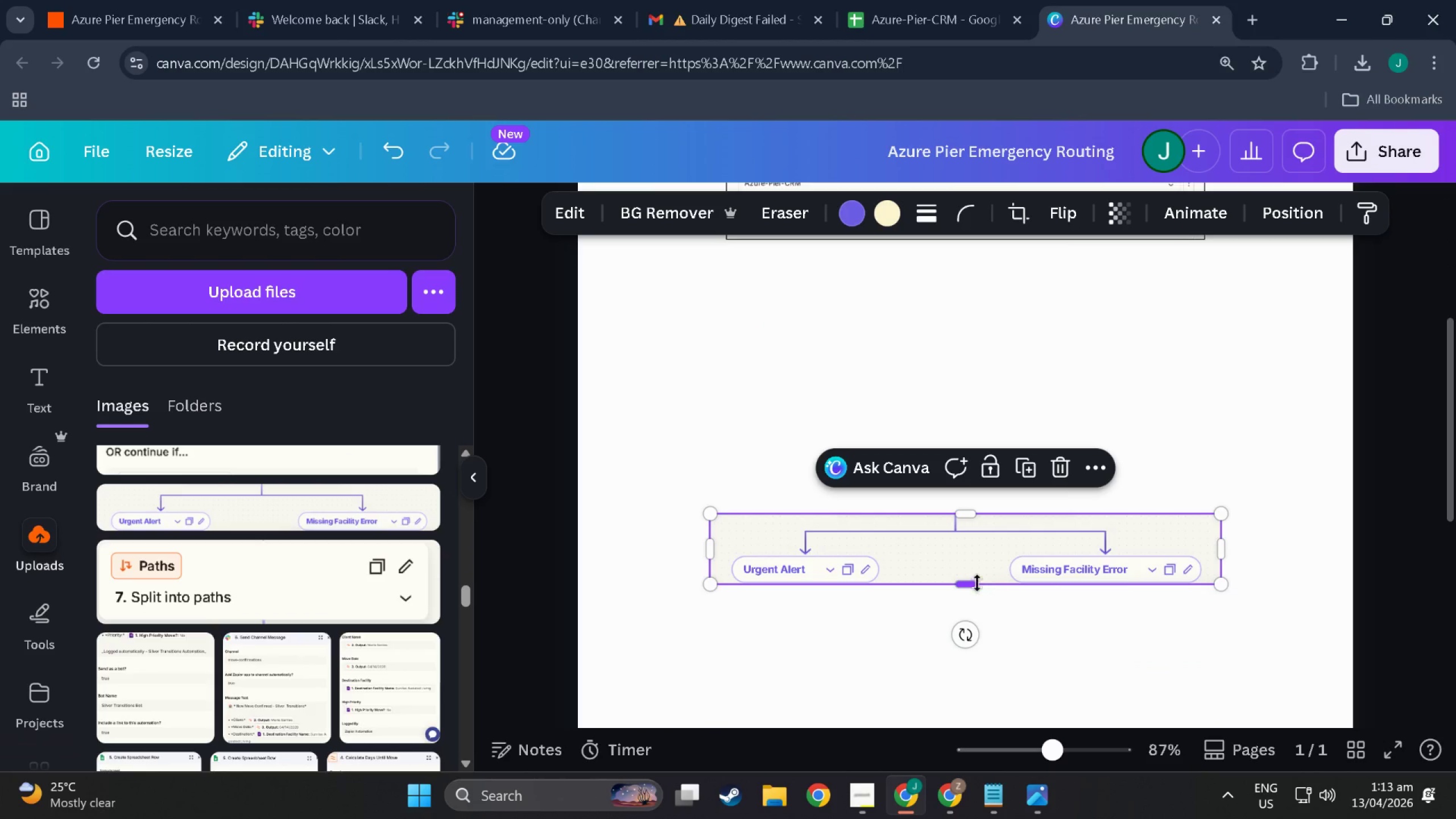 
left_click_drag(start_coordinate=[967, 582], to_coordinate=[955, 553])
 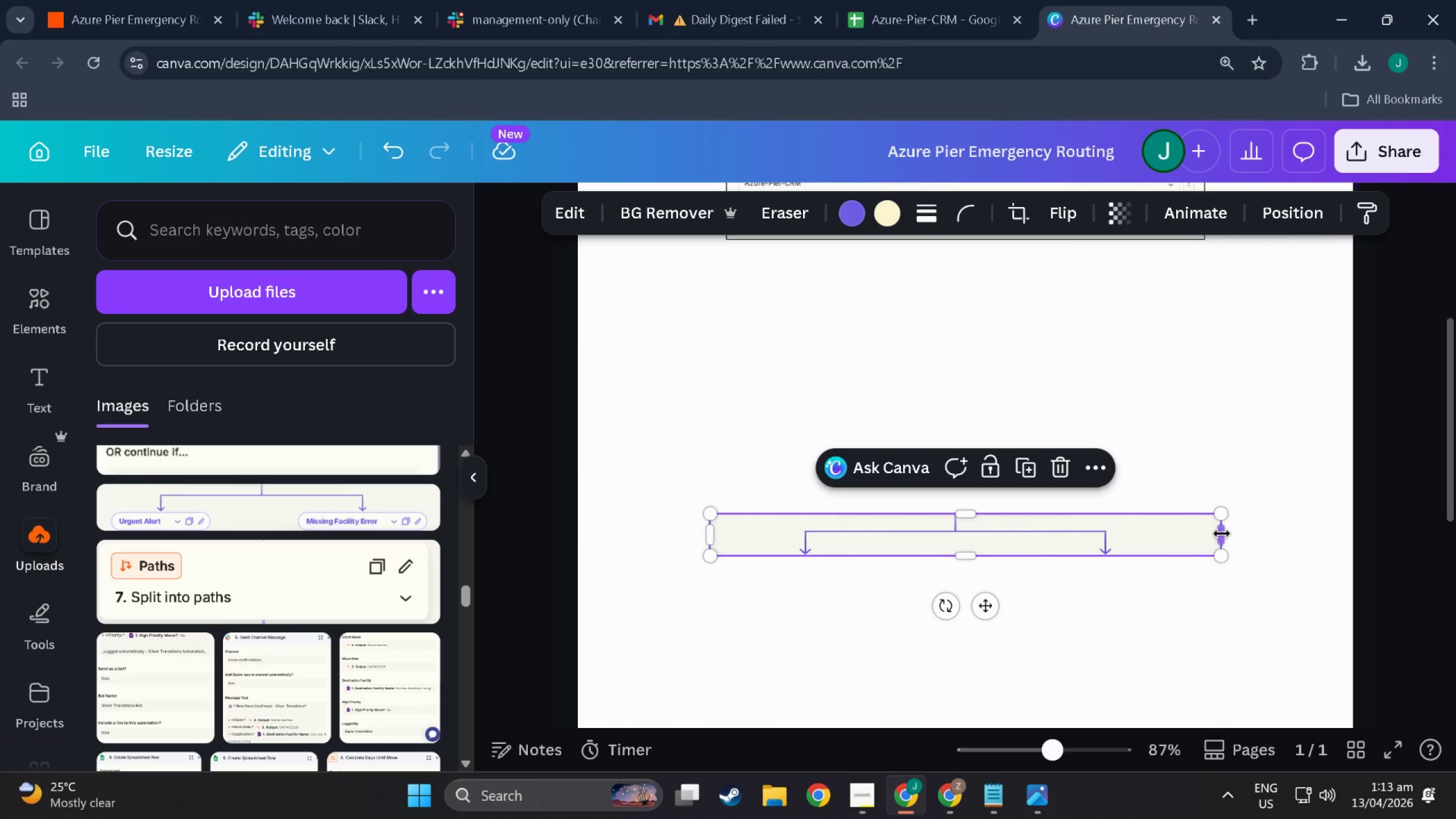 
left_click_drag(start_coordinate=[1222, 533], to_coordinate=[814, 530])
 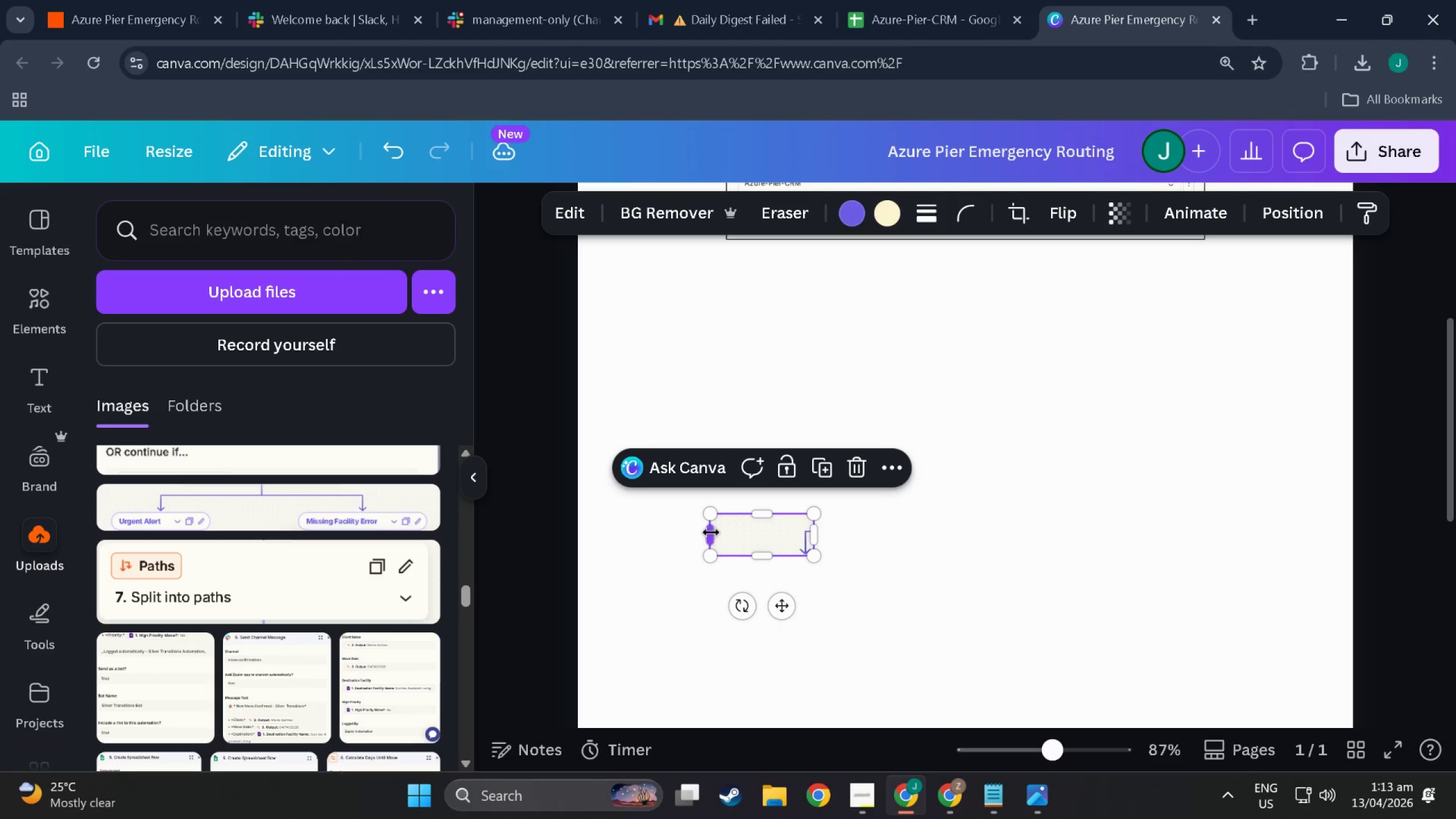 
left_click_drag(start_coordinate=[711, 532], to_coordinate=[793, 543])
 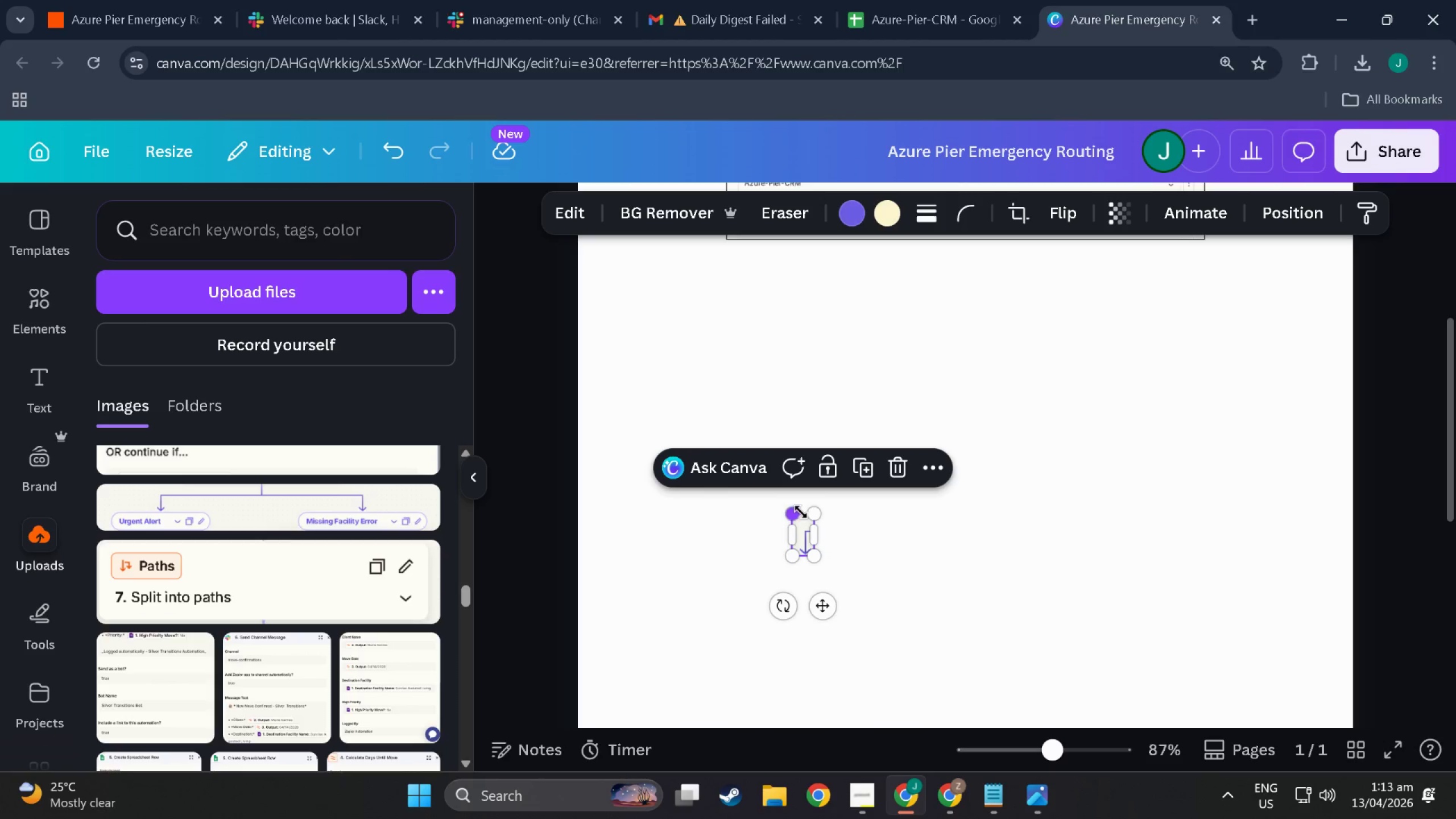 
left_click_drag(start_coordinate=[802, 512], to_coordinate=[806, 533])
 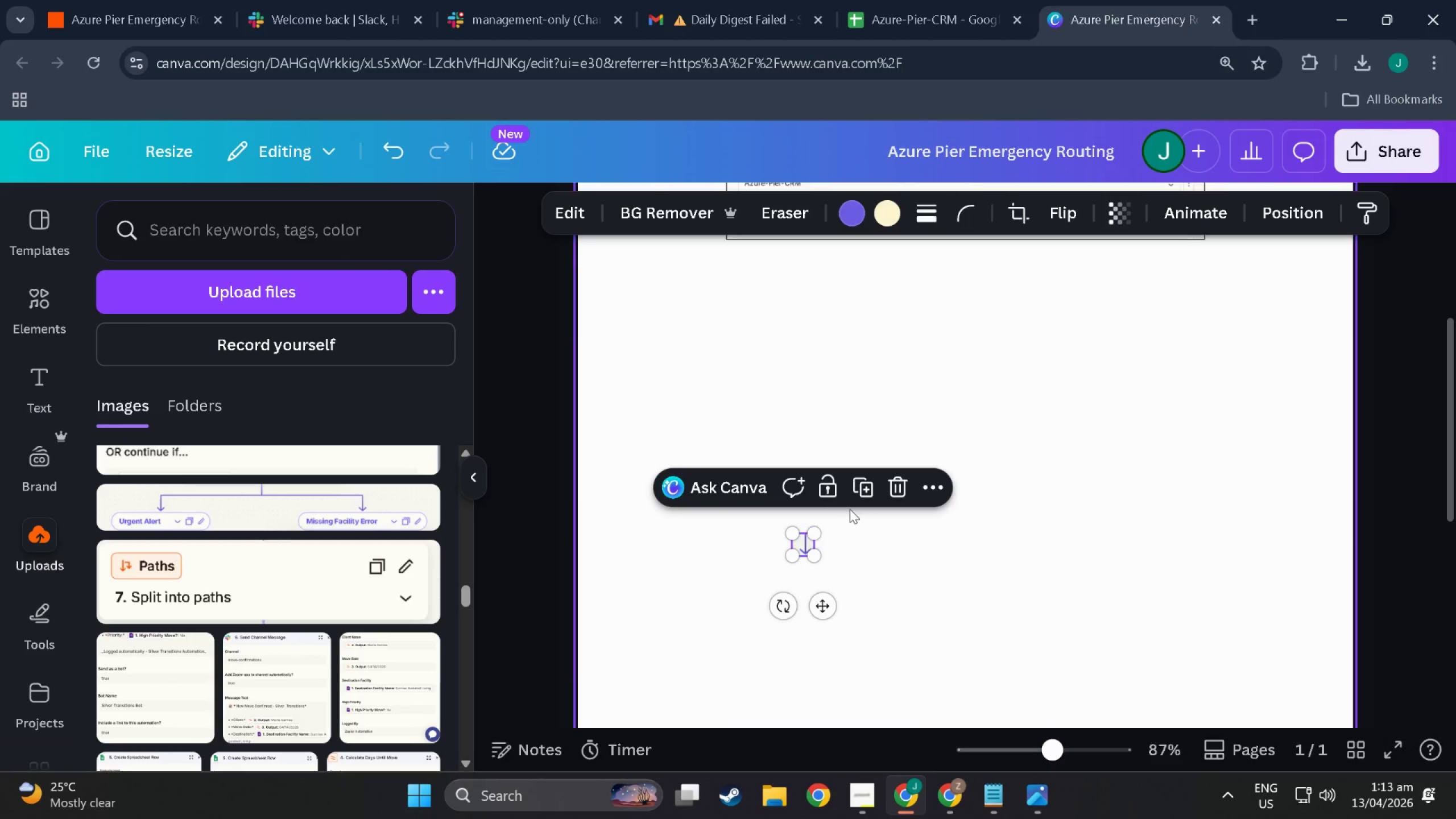 
left_click([850, 509])
 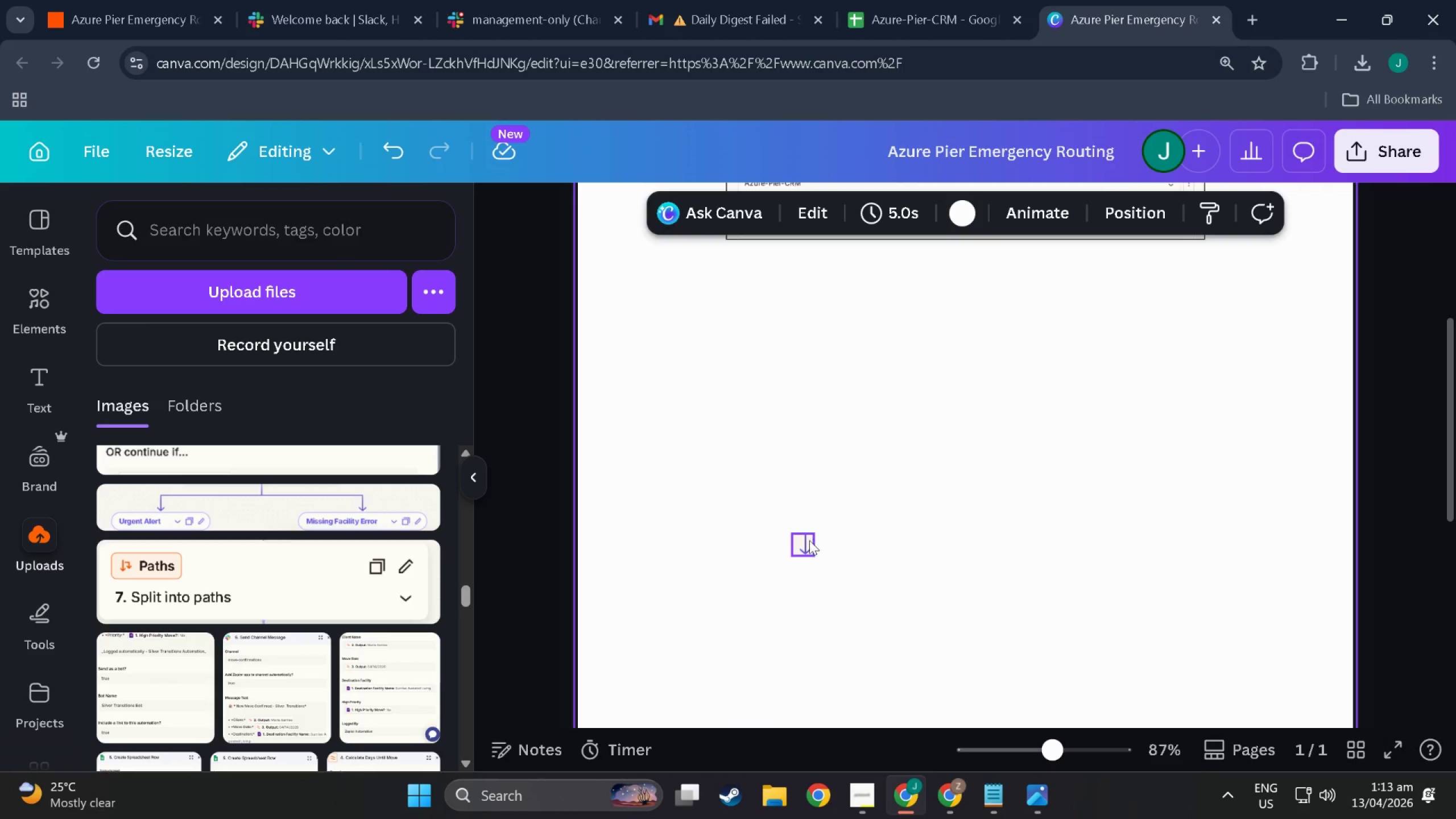 
left_click_drag(start_coordinate=[804, 544], to_coordinate=[951, 456])
 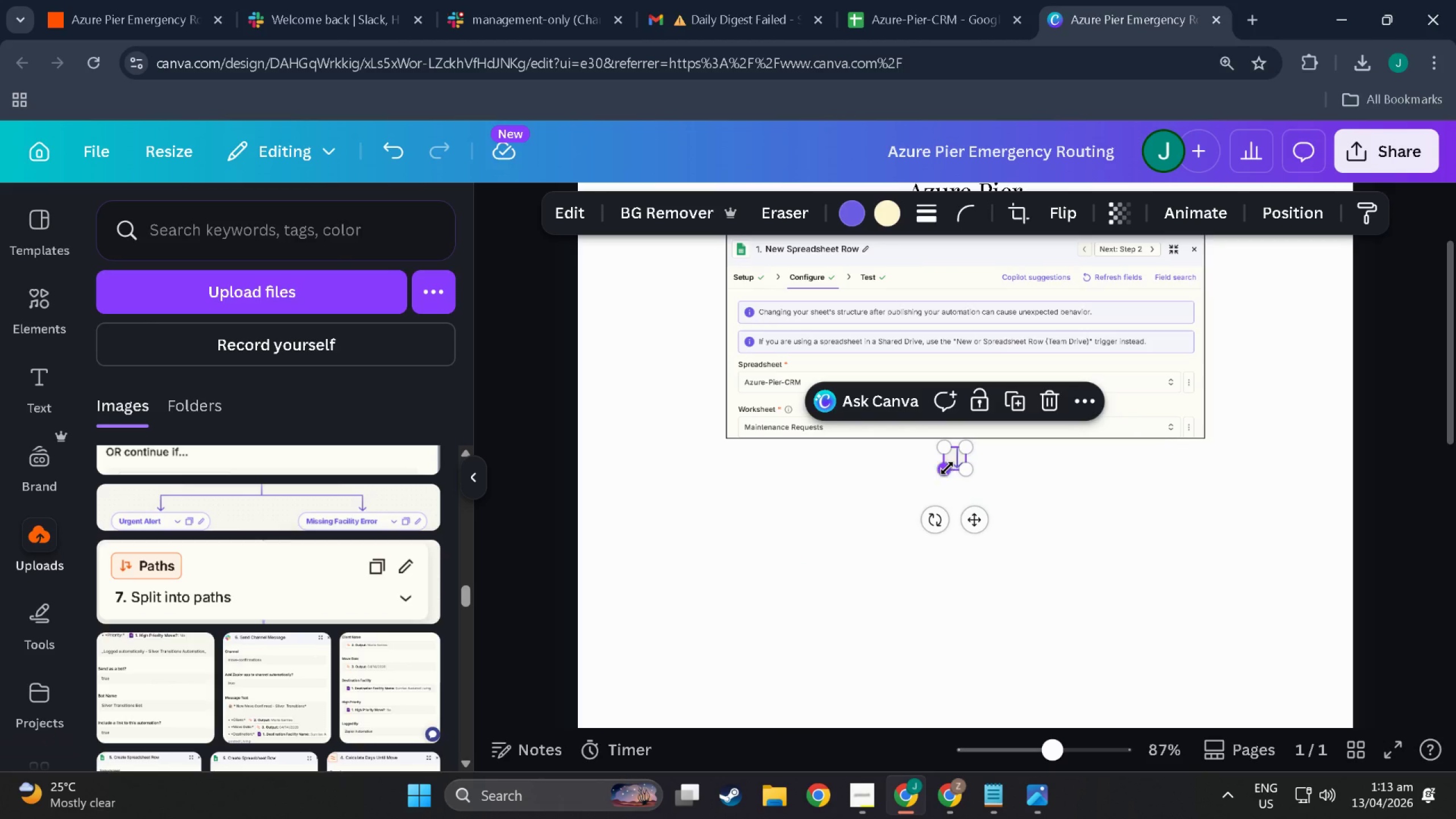 
scroll: coordinate [985, 389], scroll_direction: up, amount: 6.0
 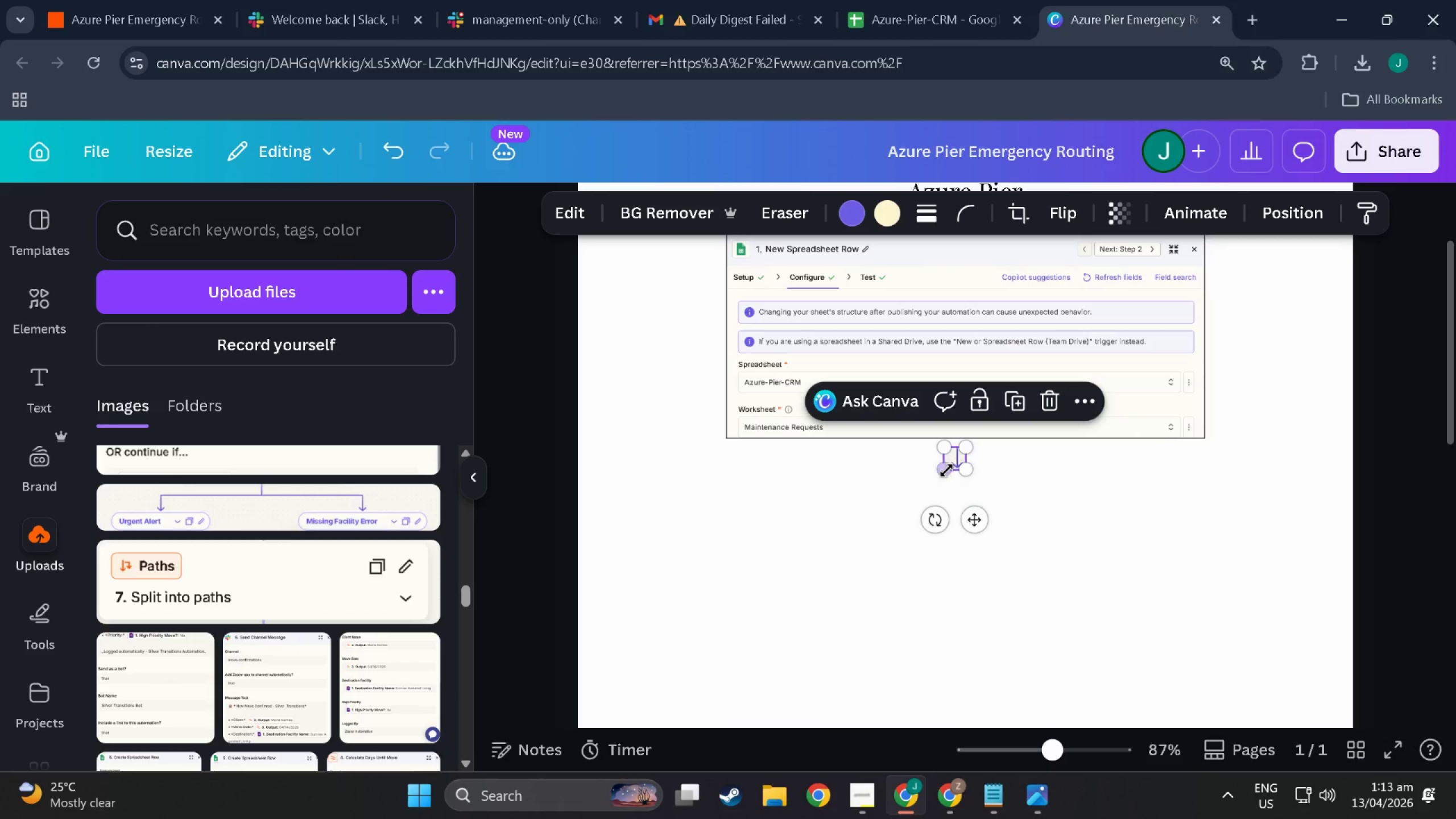 
left_click_drag(start_coordinate=[947, 468], to_coordinate=[904, 517])
 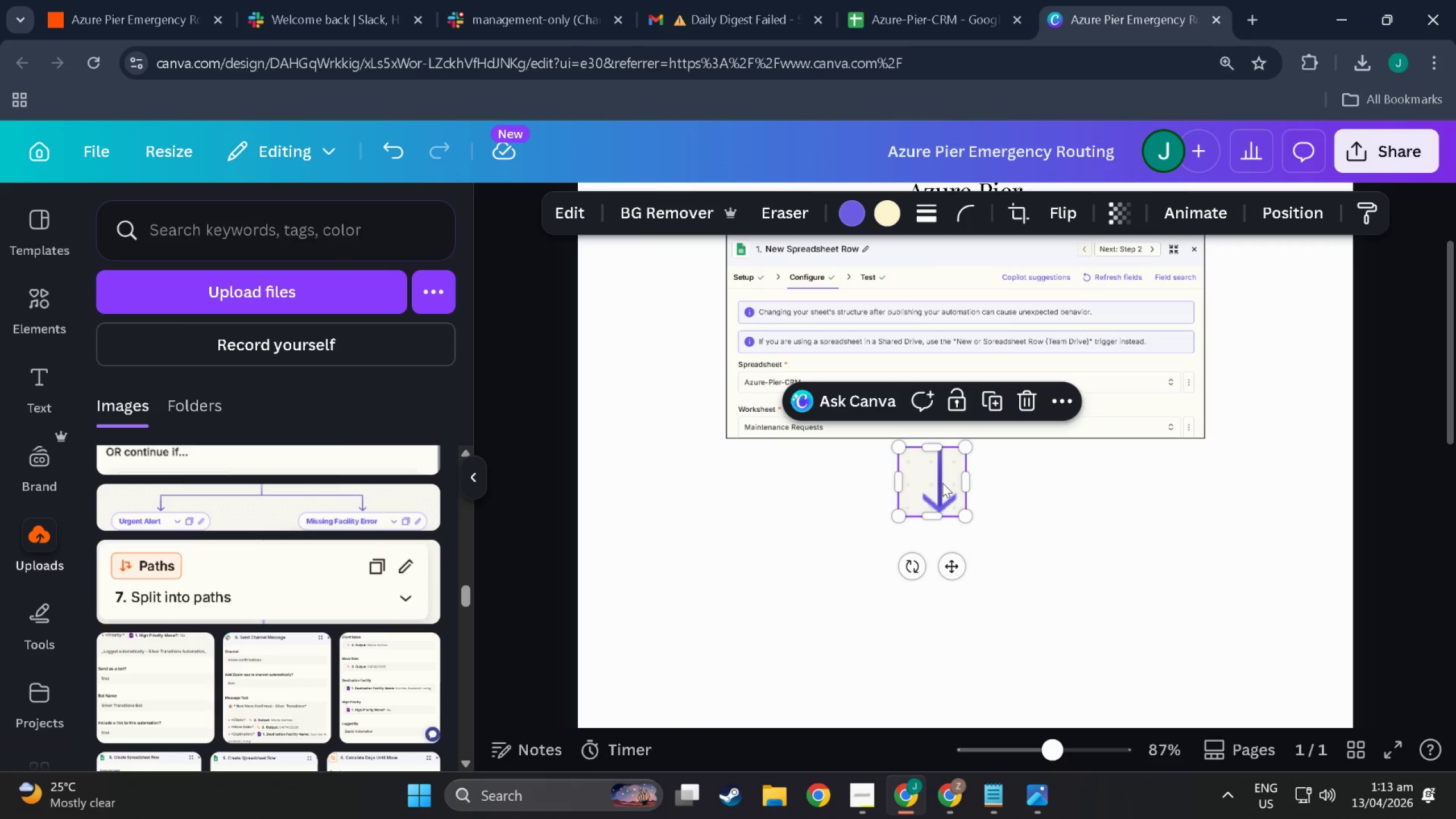 
left_click_drag(start_coordinate=[940, 482], to_coordinate=[953, 478])
 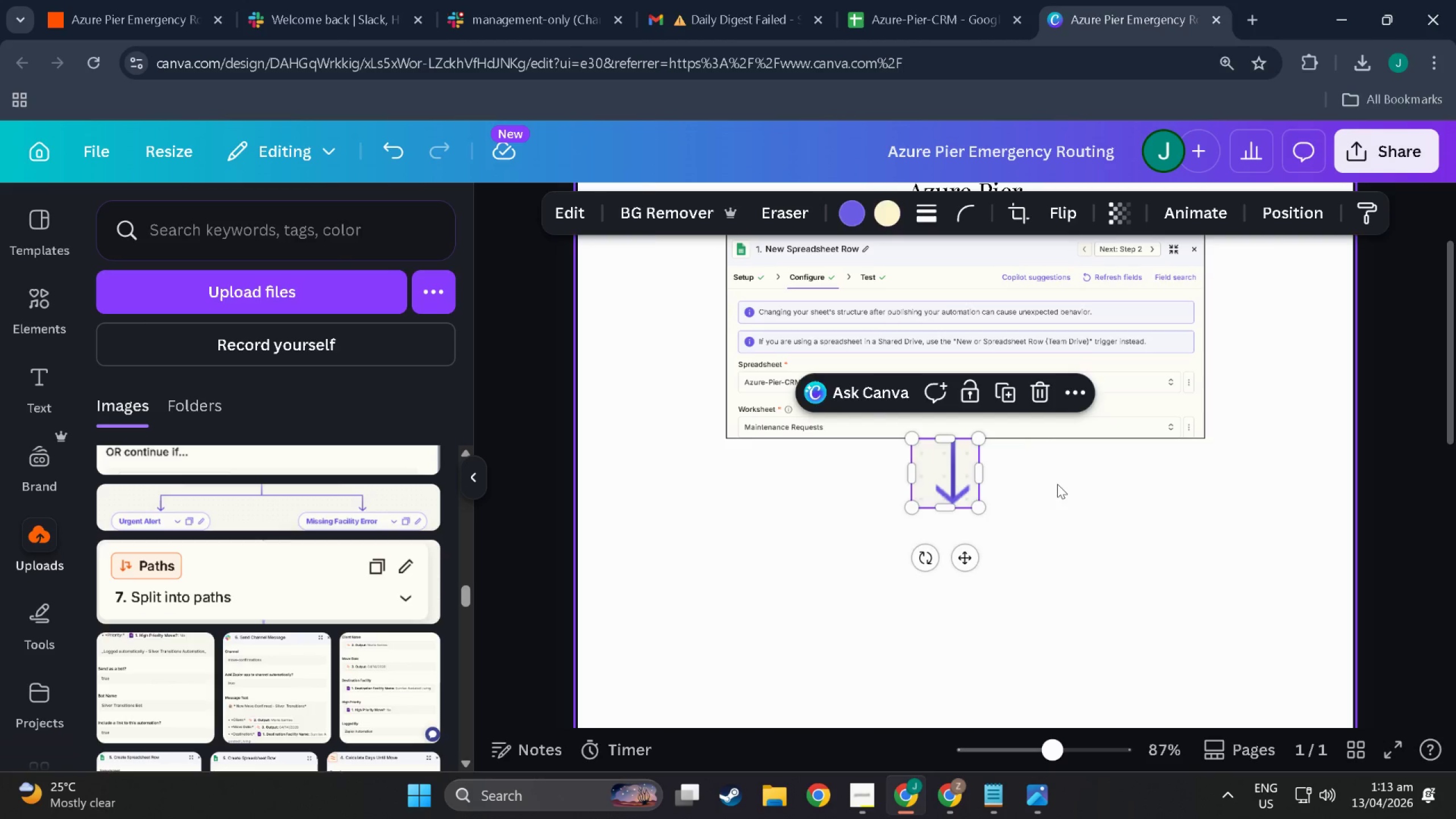 
left_click([1057, 484])
 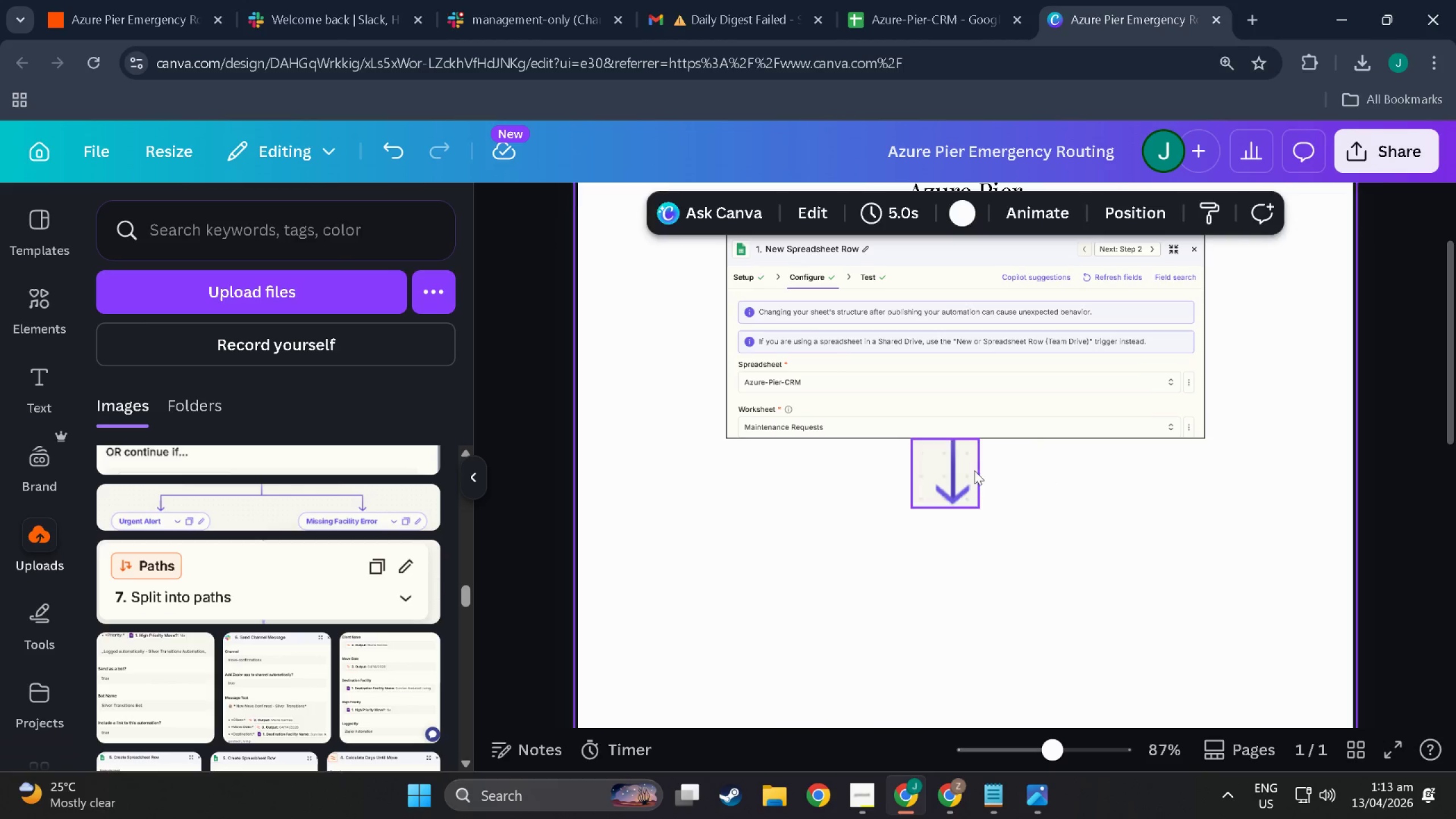 
left_click([974, 470])
 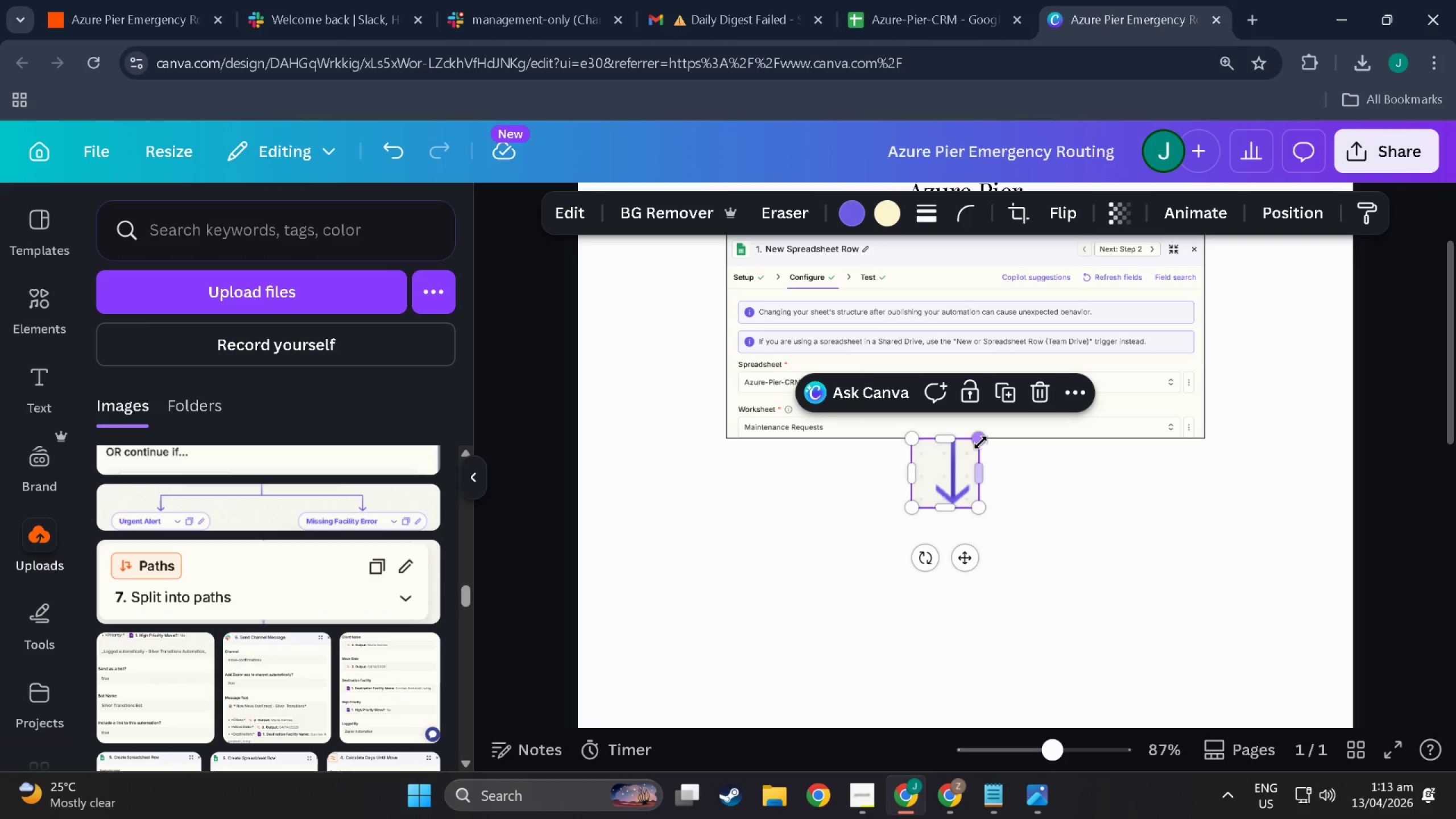 
left_click_drag(start_coordinate=[981, 442], to_coordinate=[954, 458])
 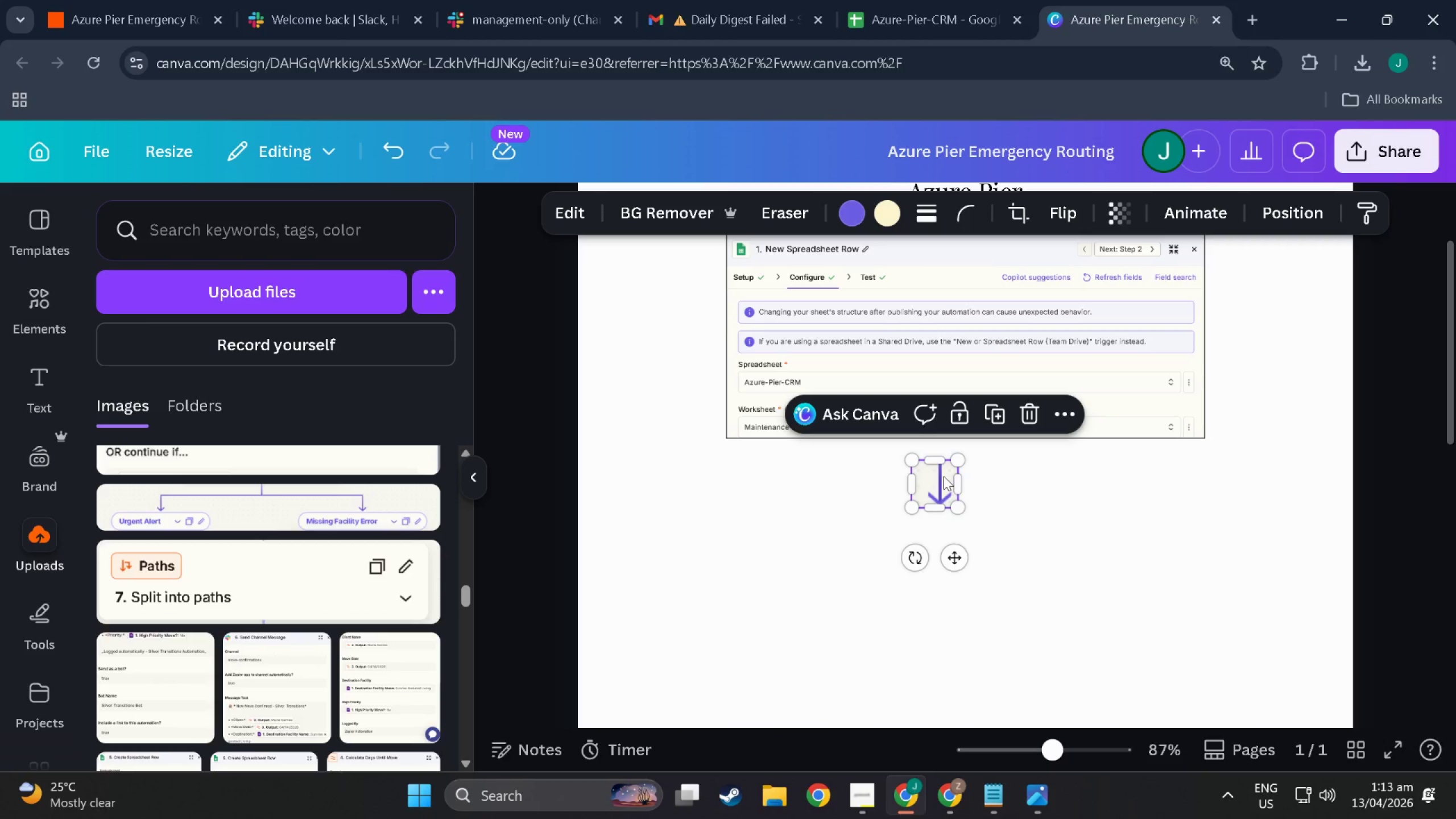 
left_click_drag(start_coordinate=[938, 479], to_coordinate=[961, 458])
 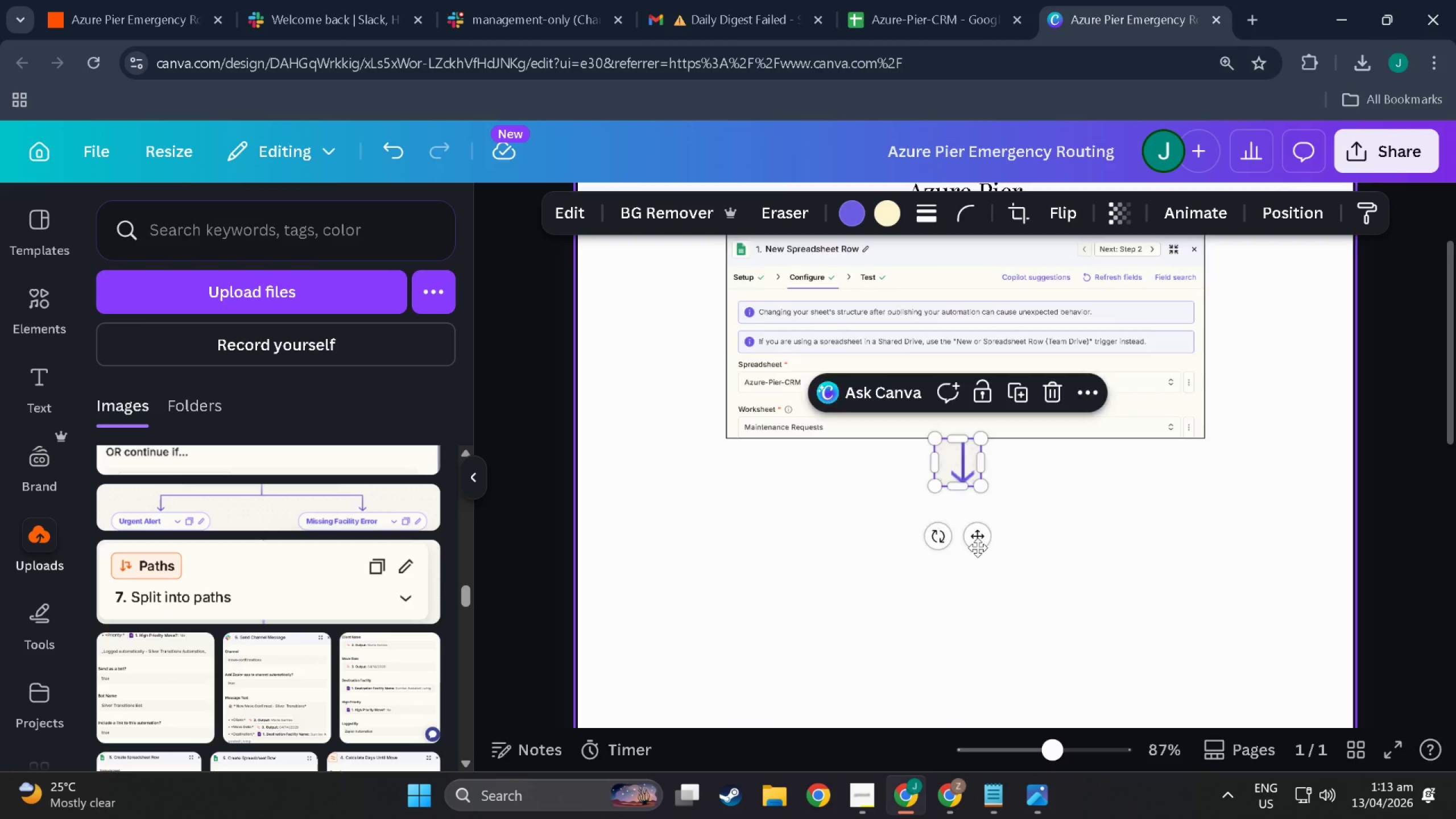 
scroll: coordinate [985, 561], scroll_direction: up, amount: 4.0
 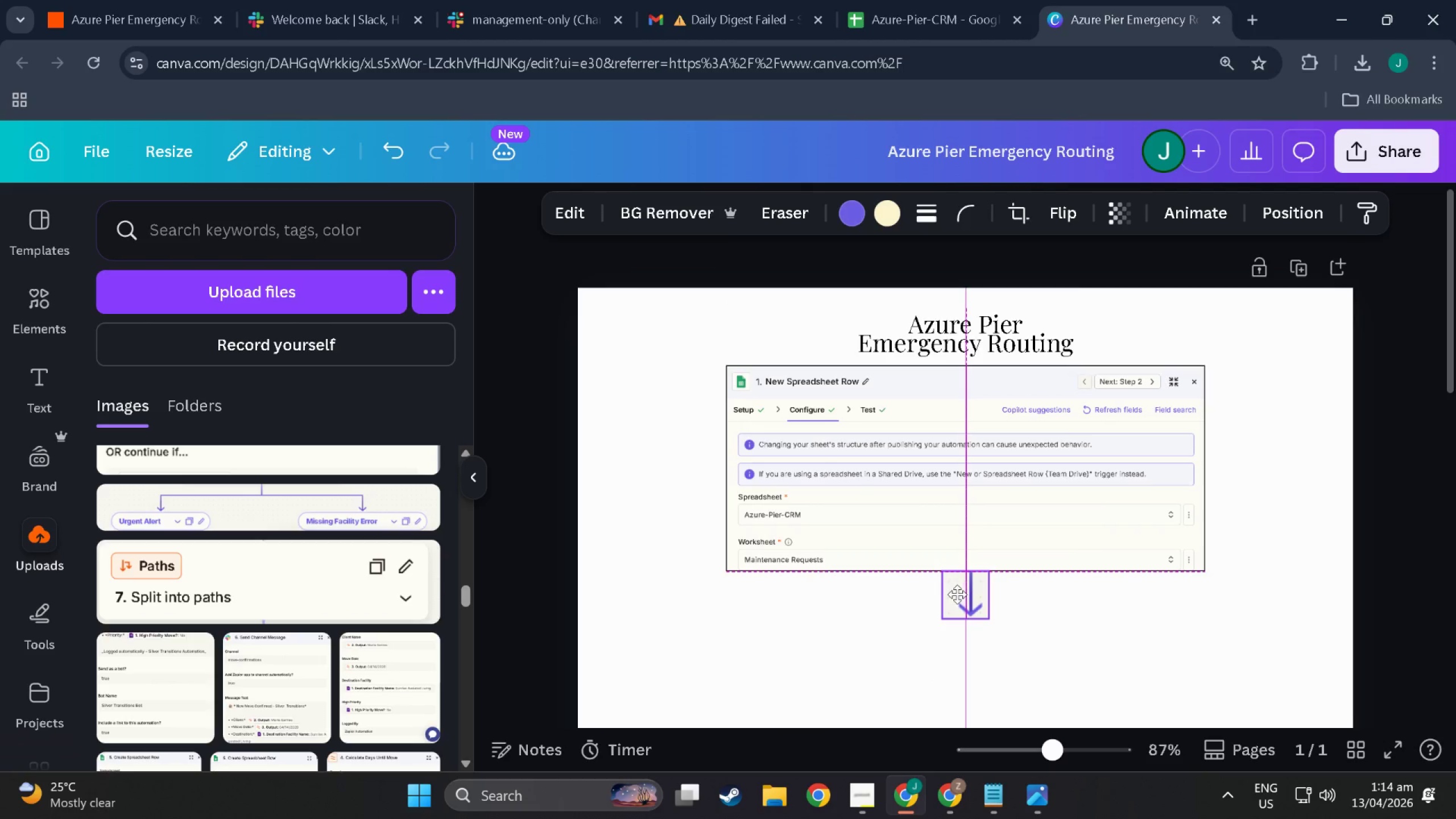 
left_click_drag(start_coordinate=[945, 594], to_coordinate=[955, 595])
 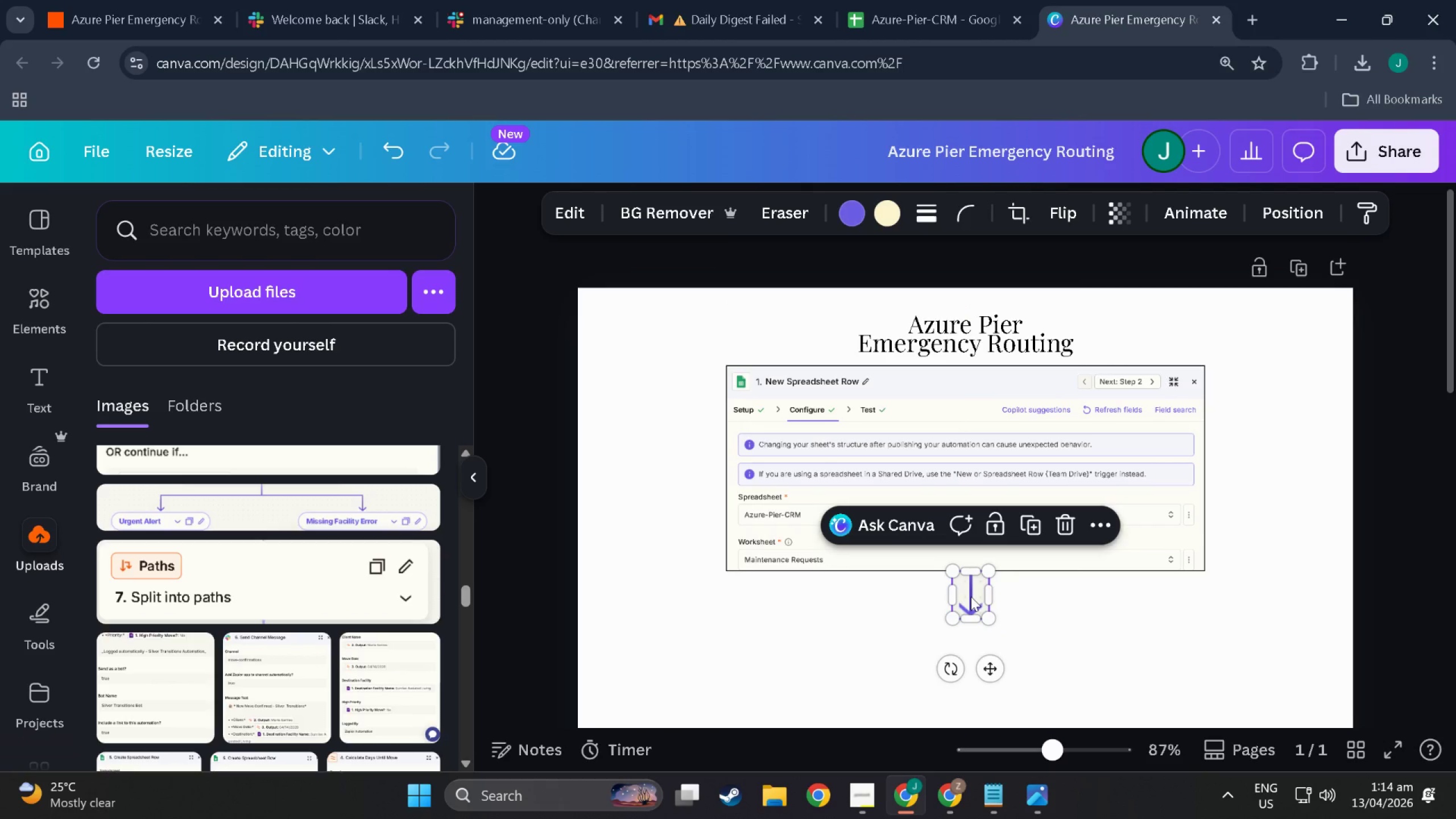 
left_click_drag(start_coordinate=[971, 597], to_coordinate=[963, 596])
 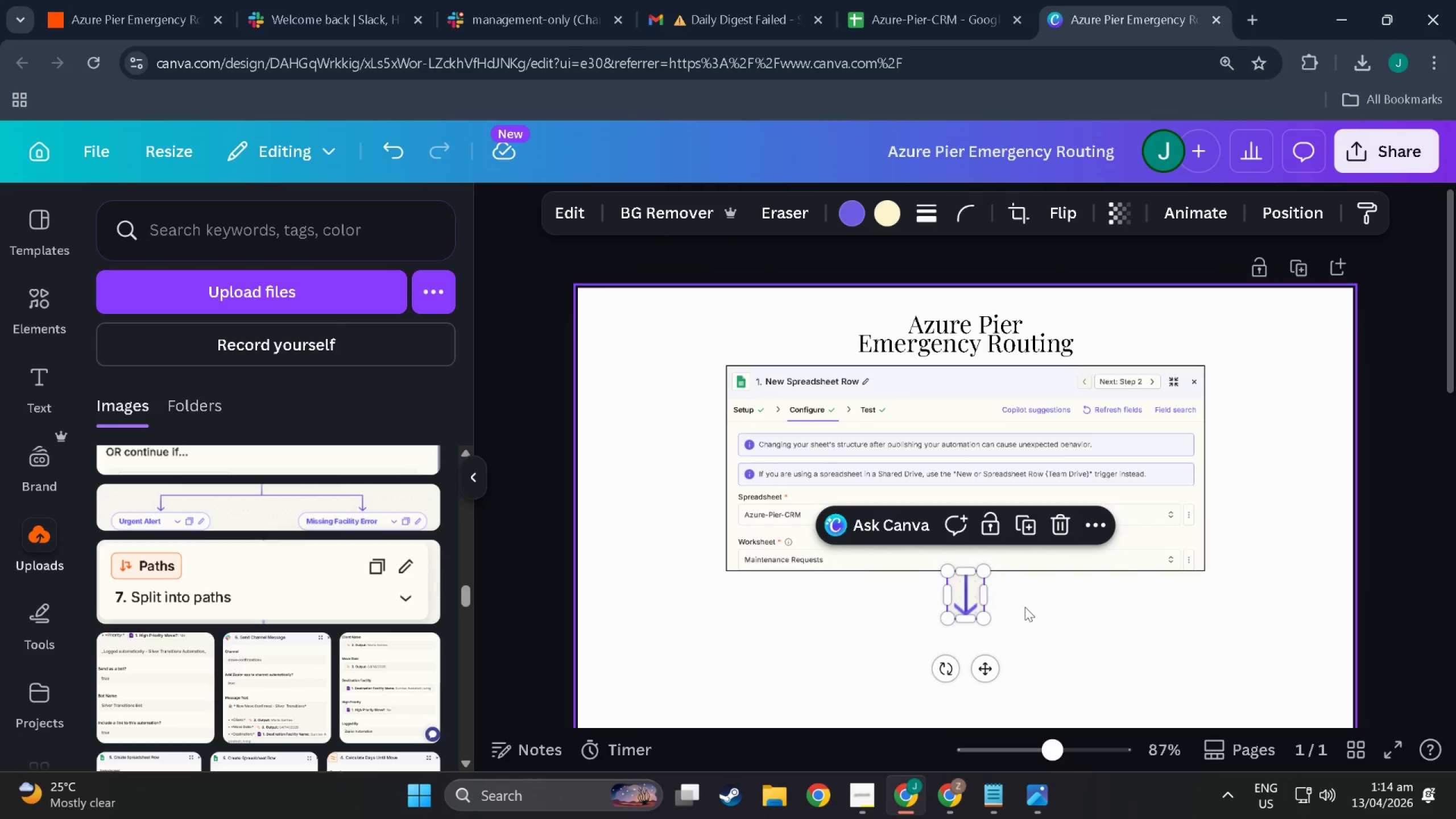 
left_click([1025, 607])
 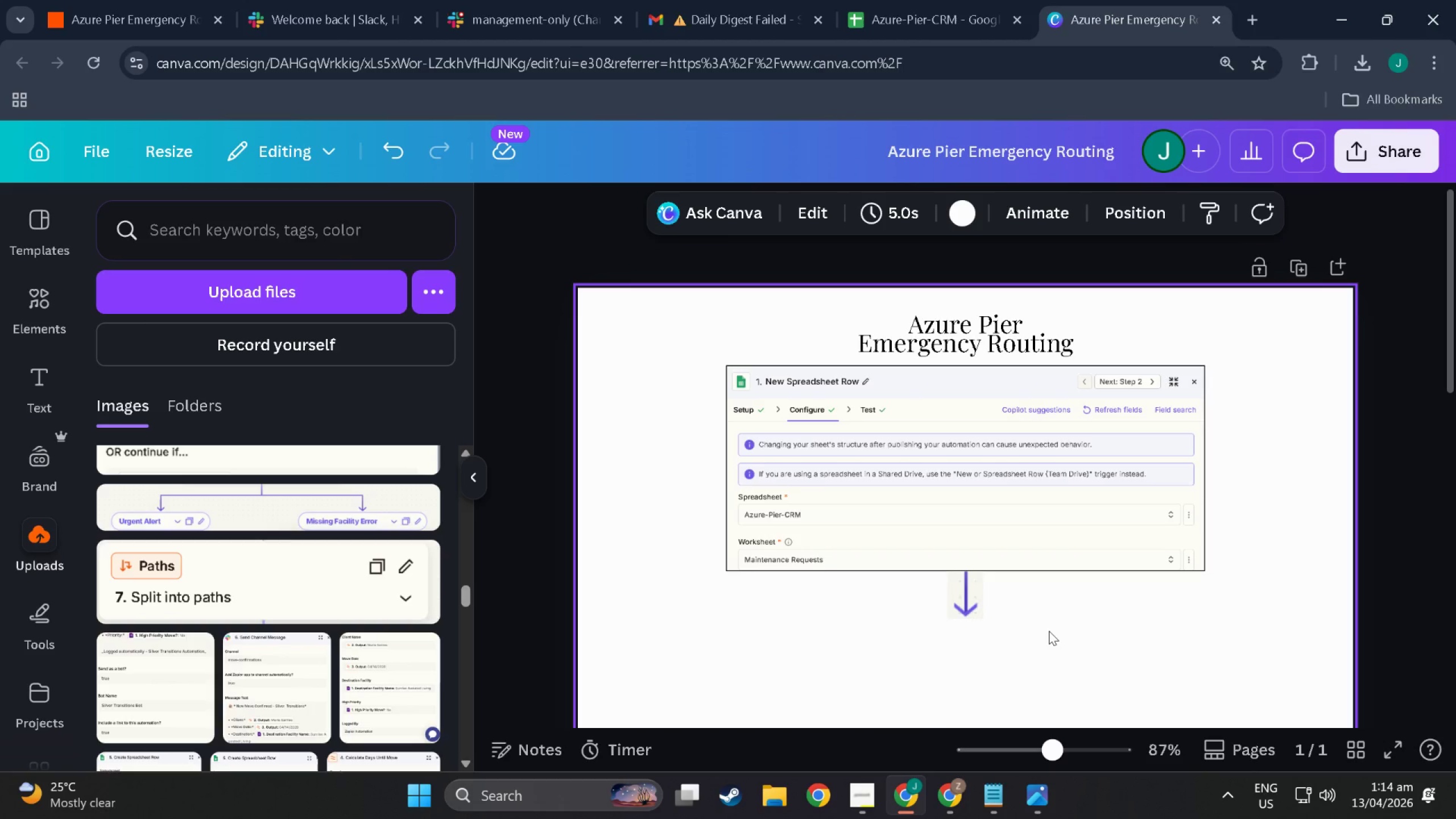 
scroll: coordinate [1049, 631], scroll_direction: up, amount: 3.0
 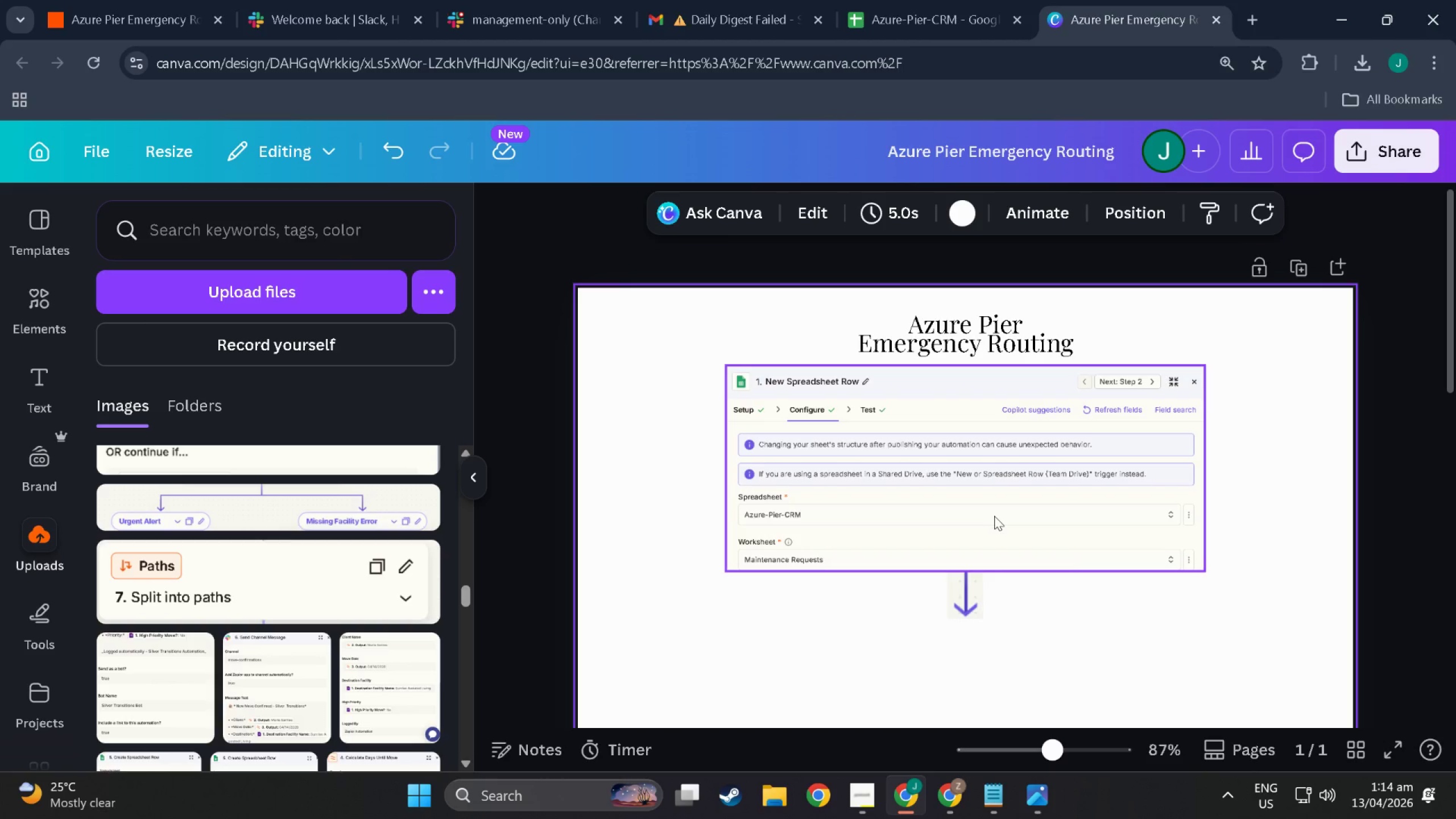 
scroll: coordinate [1001, 492], scroll_direction: down, amount: 1.0
 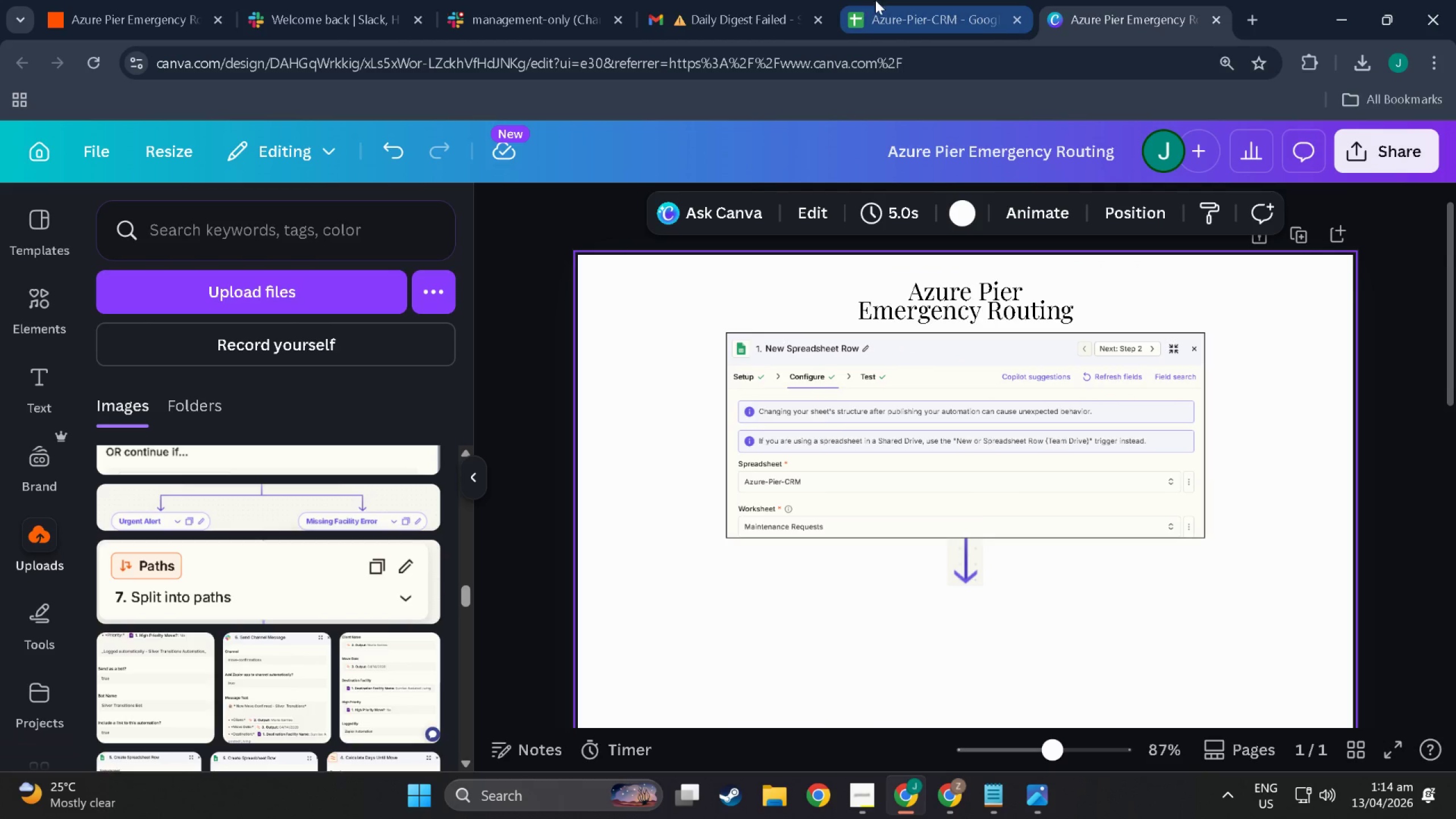 
left_click([908, 0])
 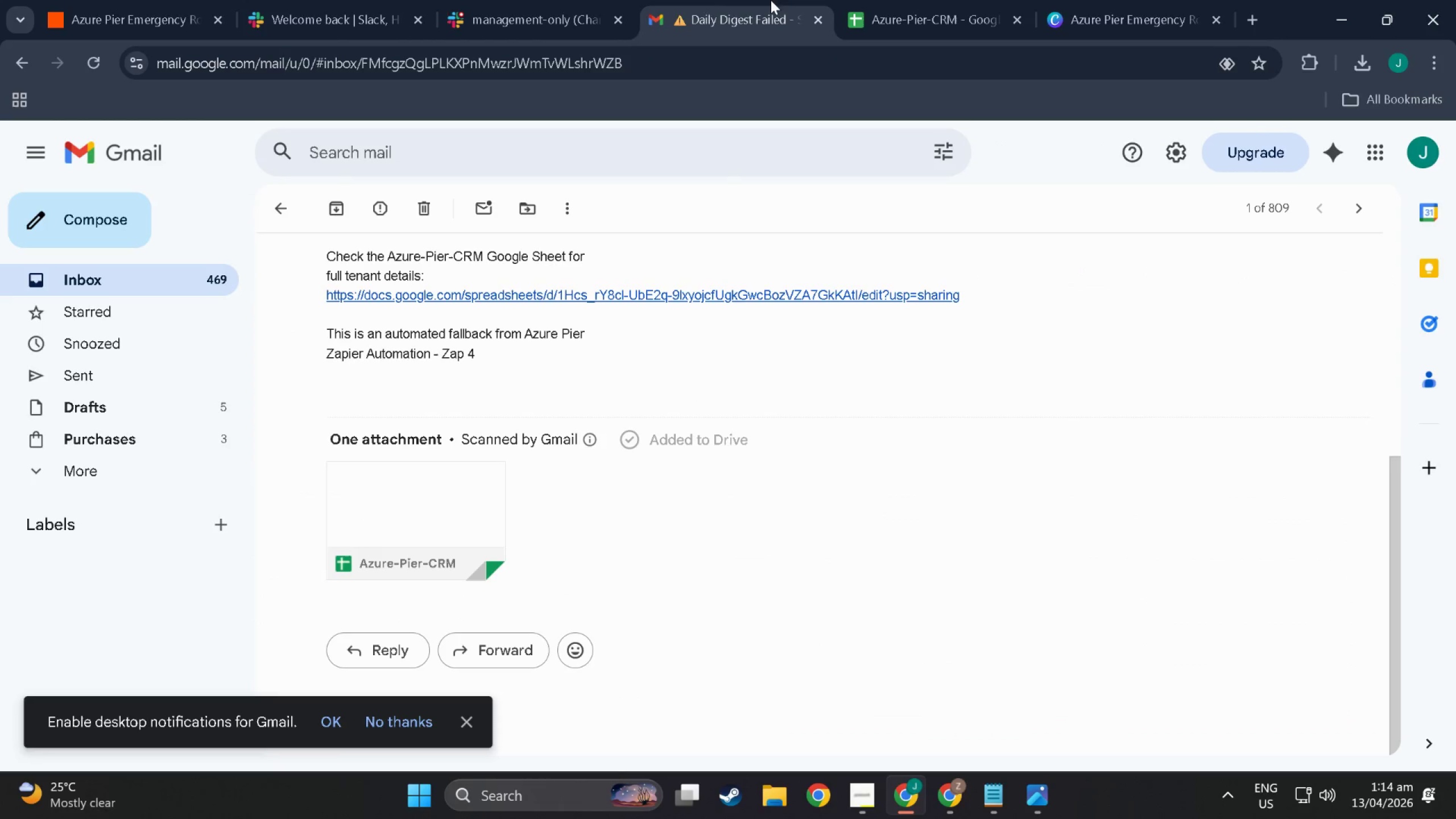 
double_click([542, 0])
 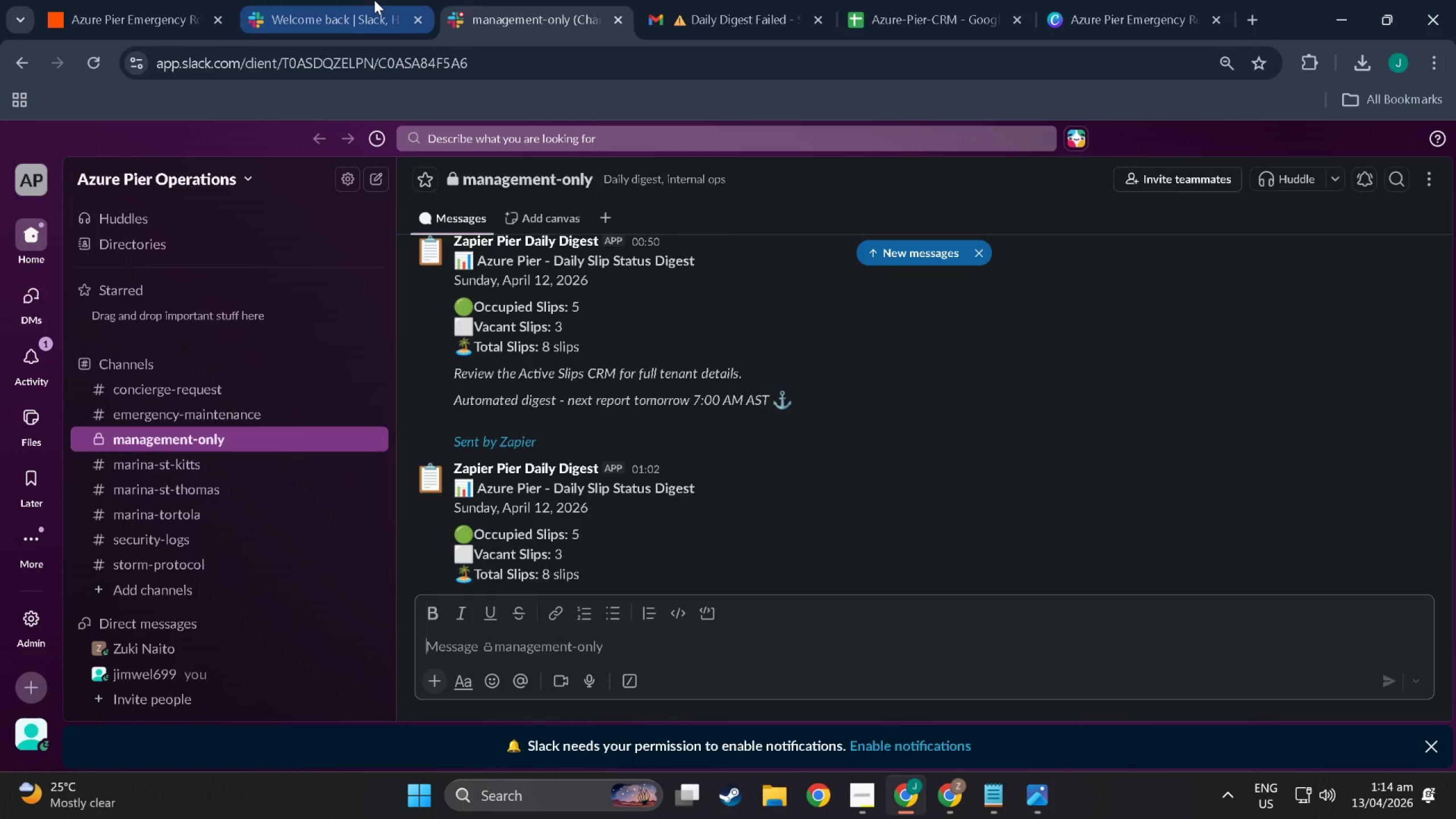 
triple_click([374, 0])
 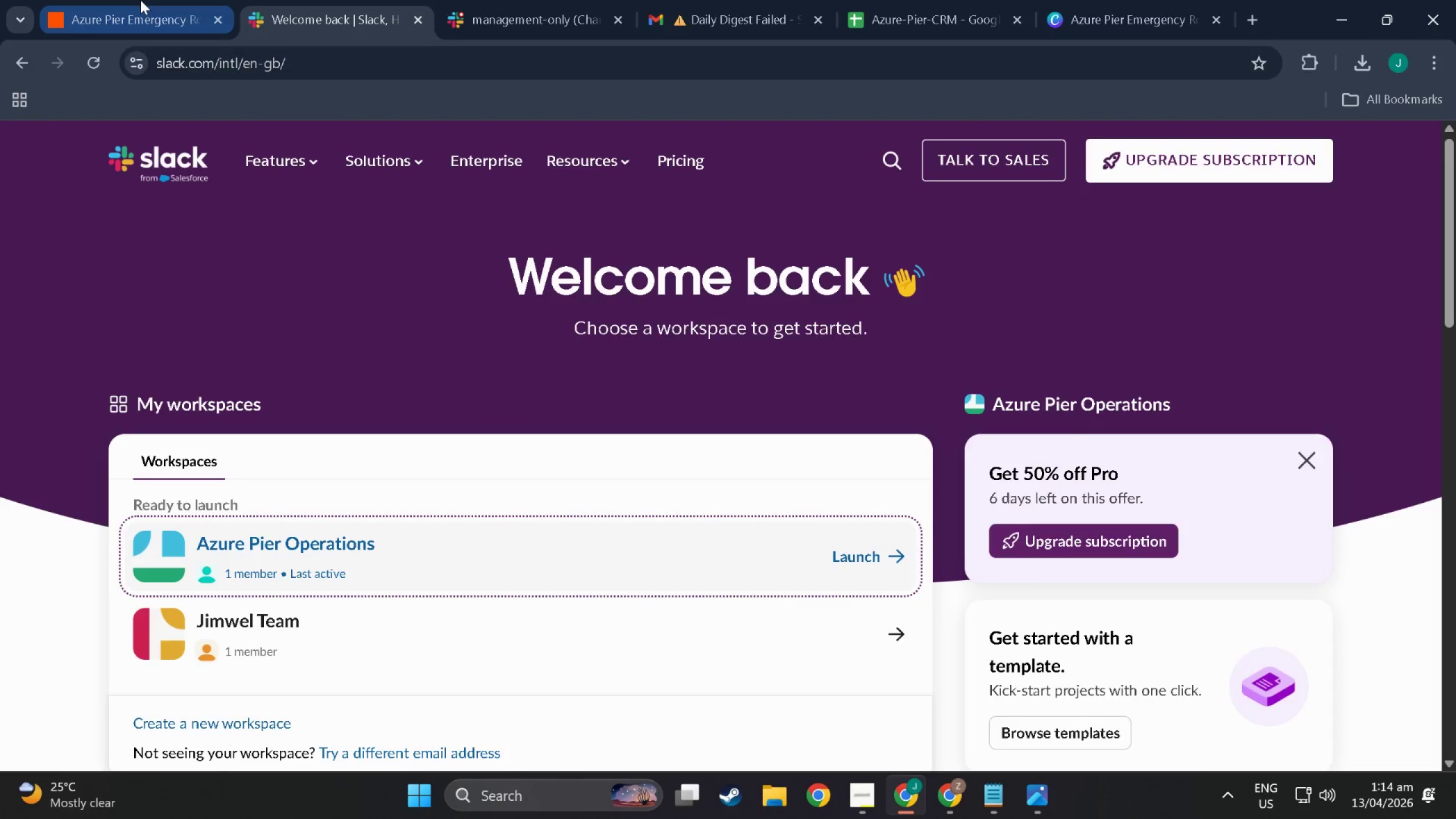 
left_click([140, 0])
 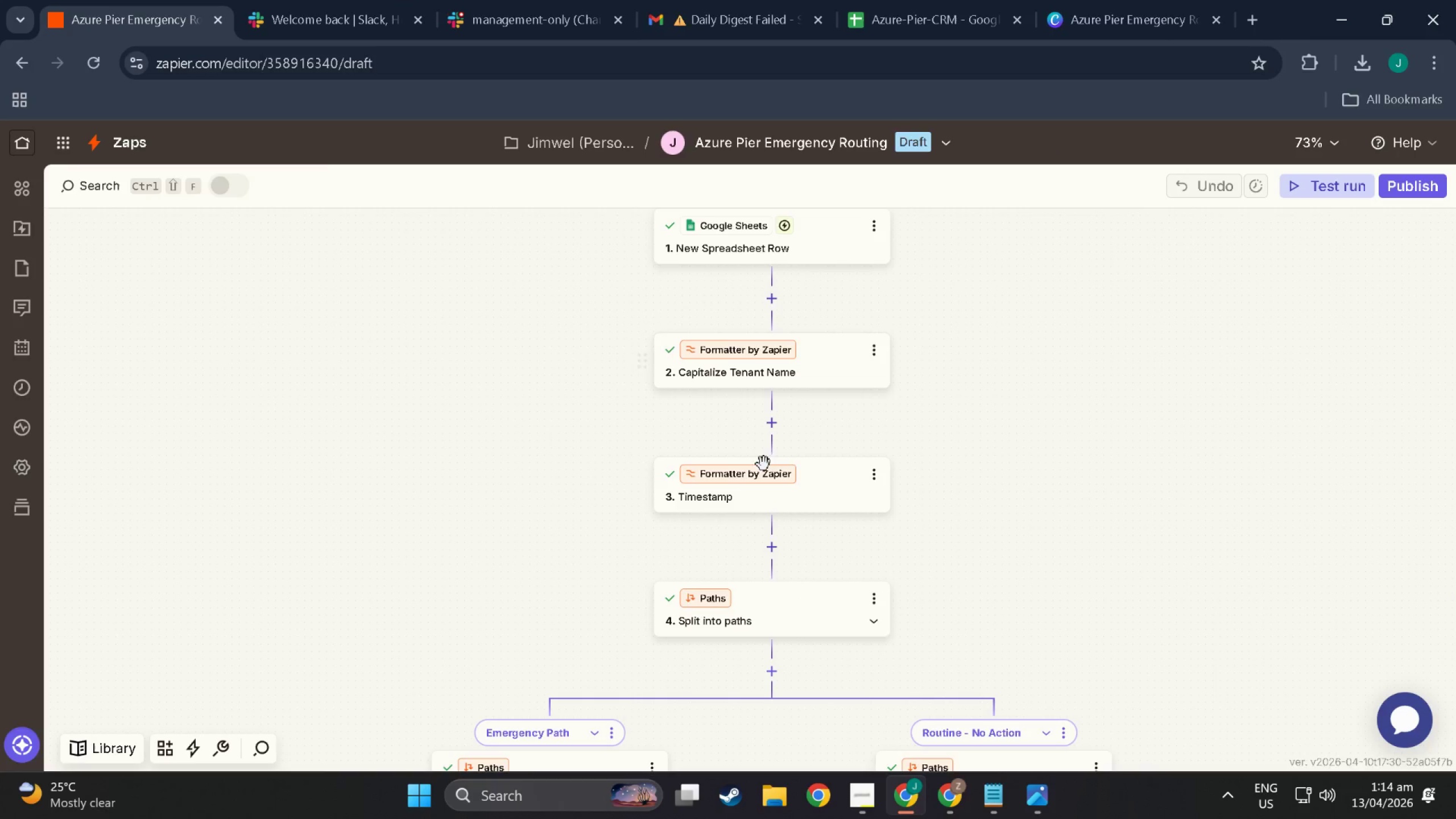 
left_click([475, 465])
 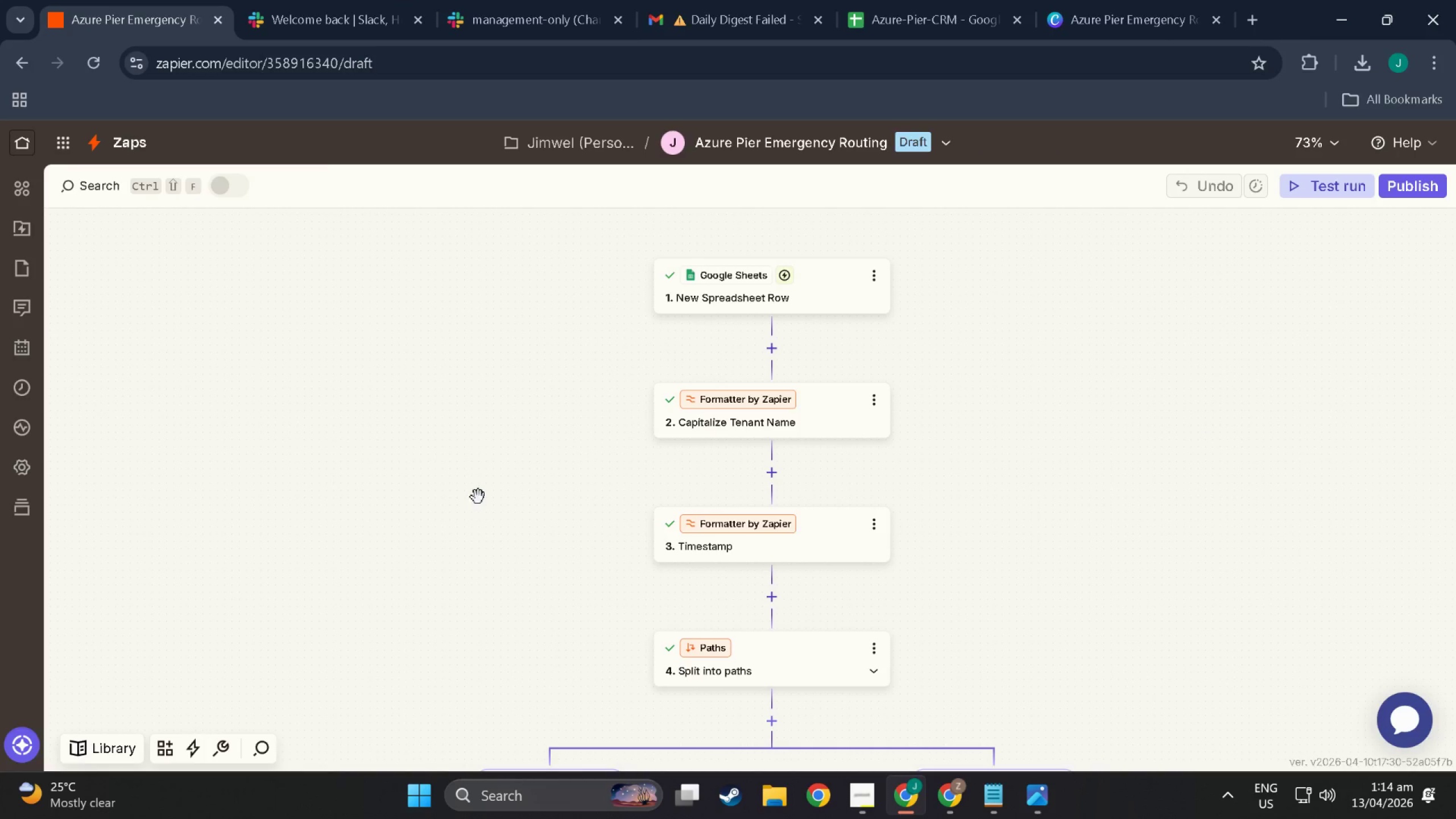 
scroll: coordinate [651, 535], scroll_direction: up, amount: 3.0
 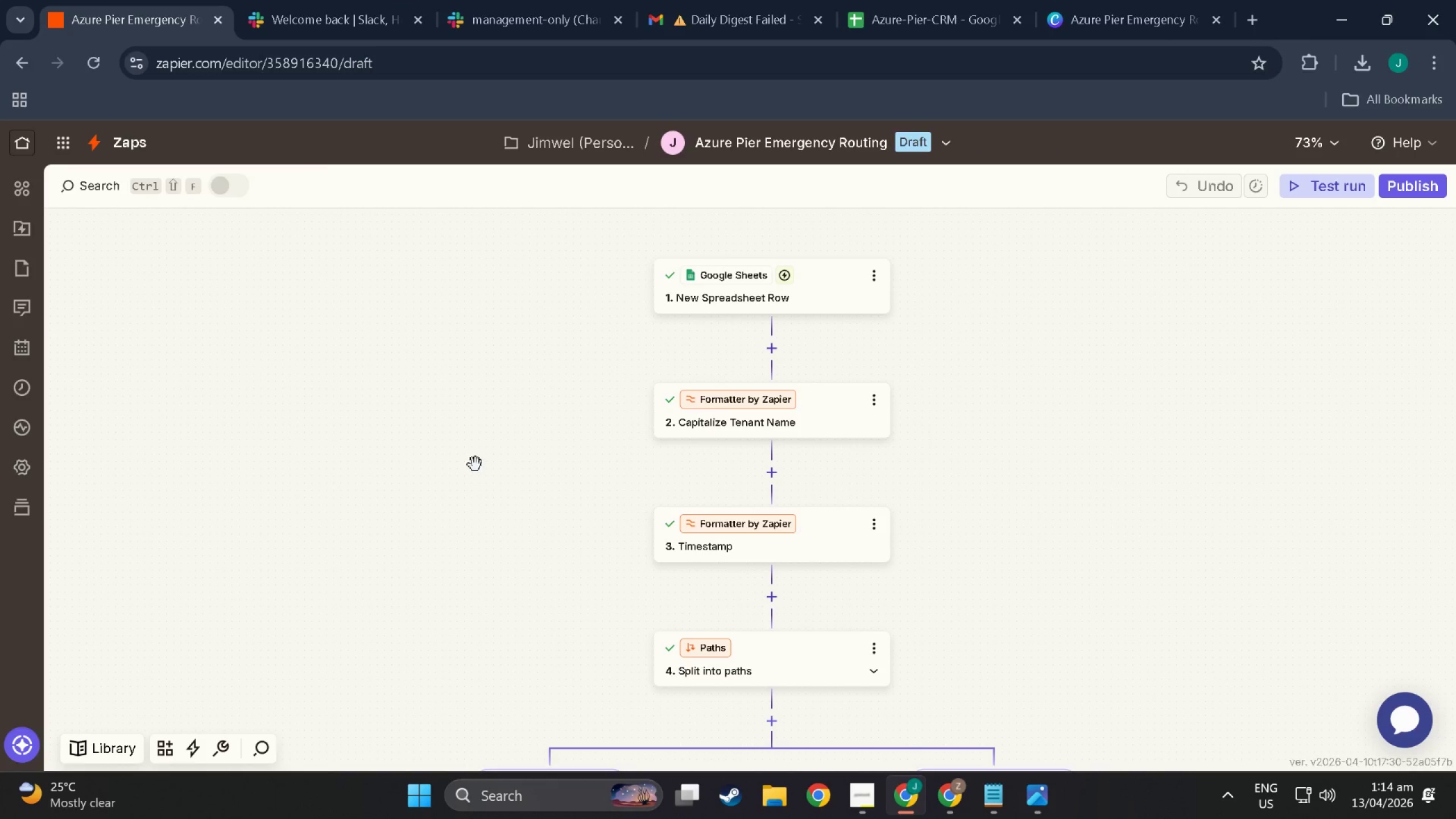 
scroll: coordinate [551, 590], scroll_direction: down, amount: 19.0
 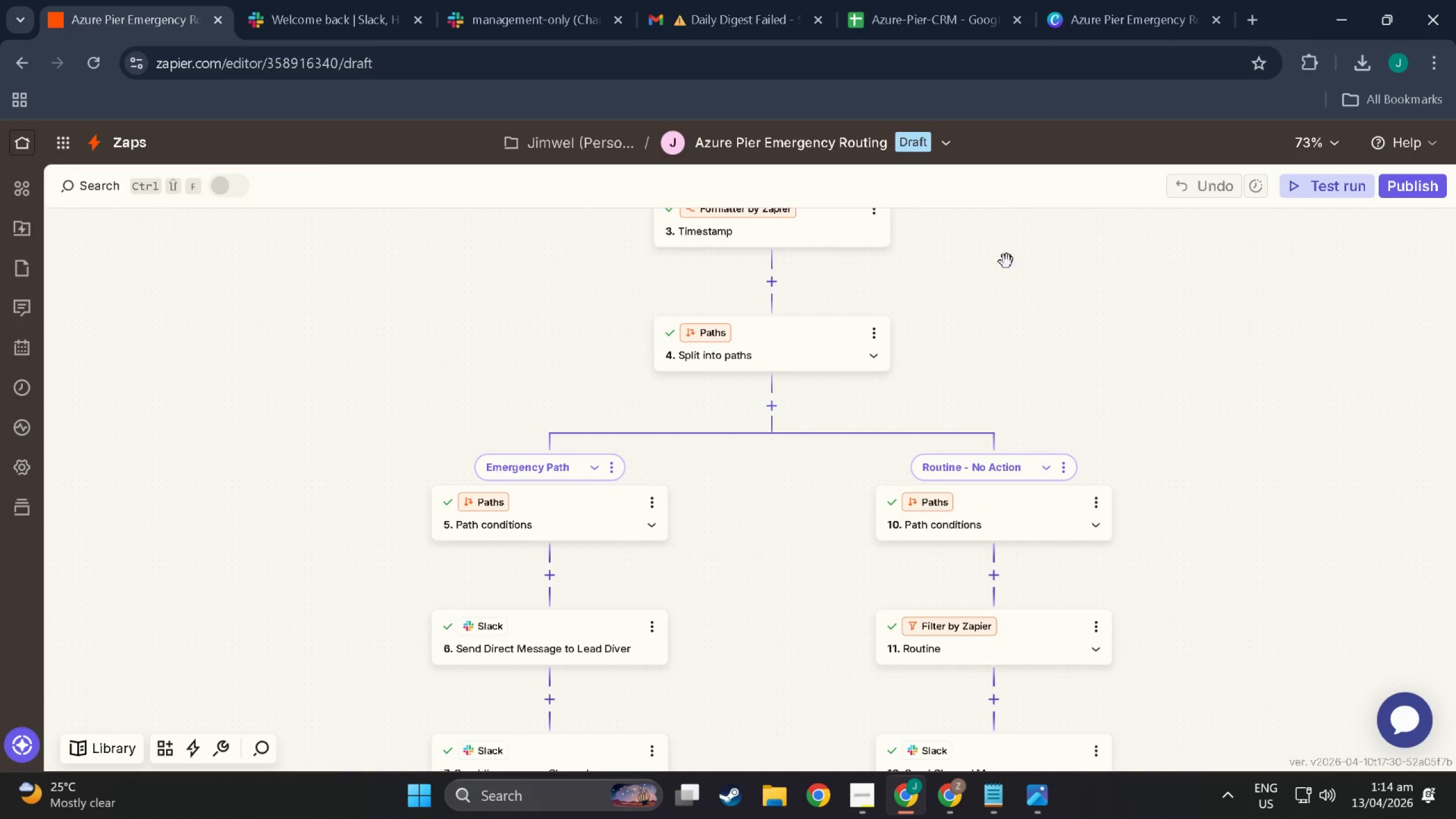 
scroll: coordinate [1017, 275], scroll_direction: up, amount: 2.0
 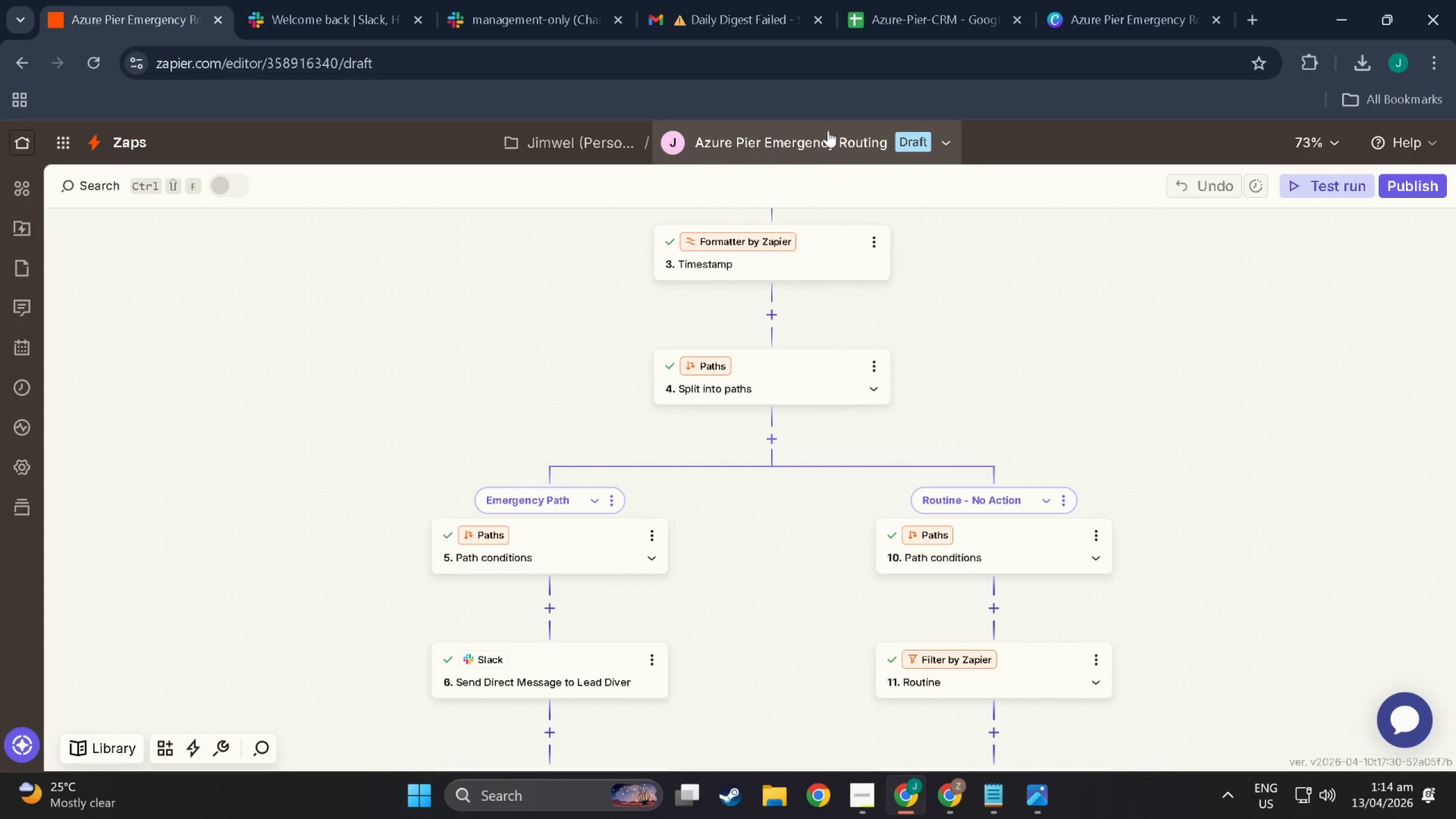 
left_click([941, 135])
 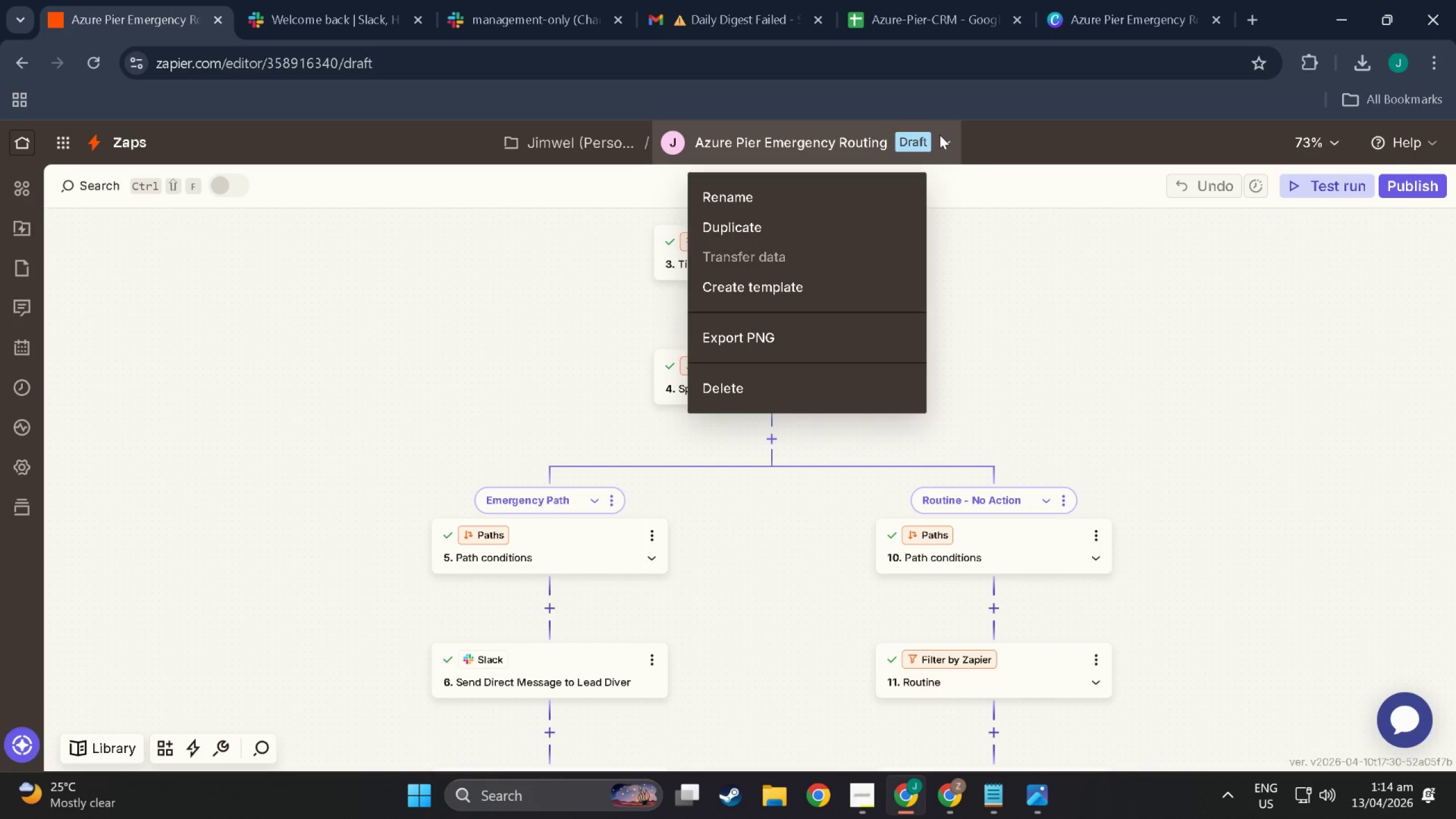 
left_click([940, 135])
 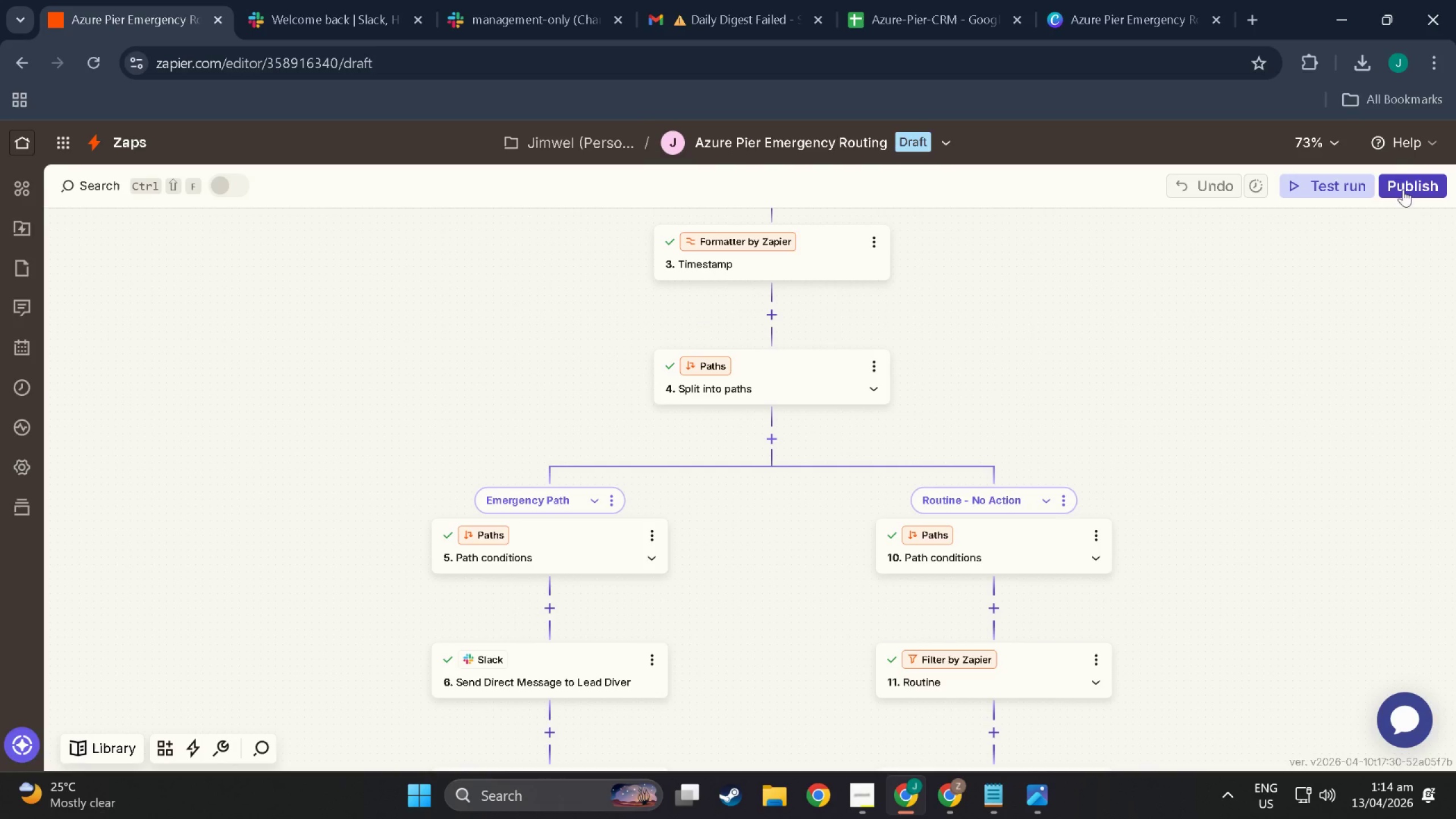 
left_click([1407, 181])
 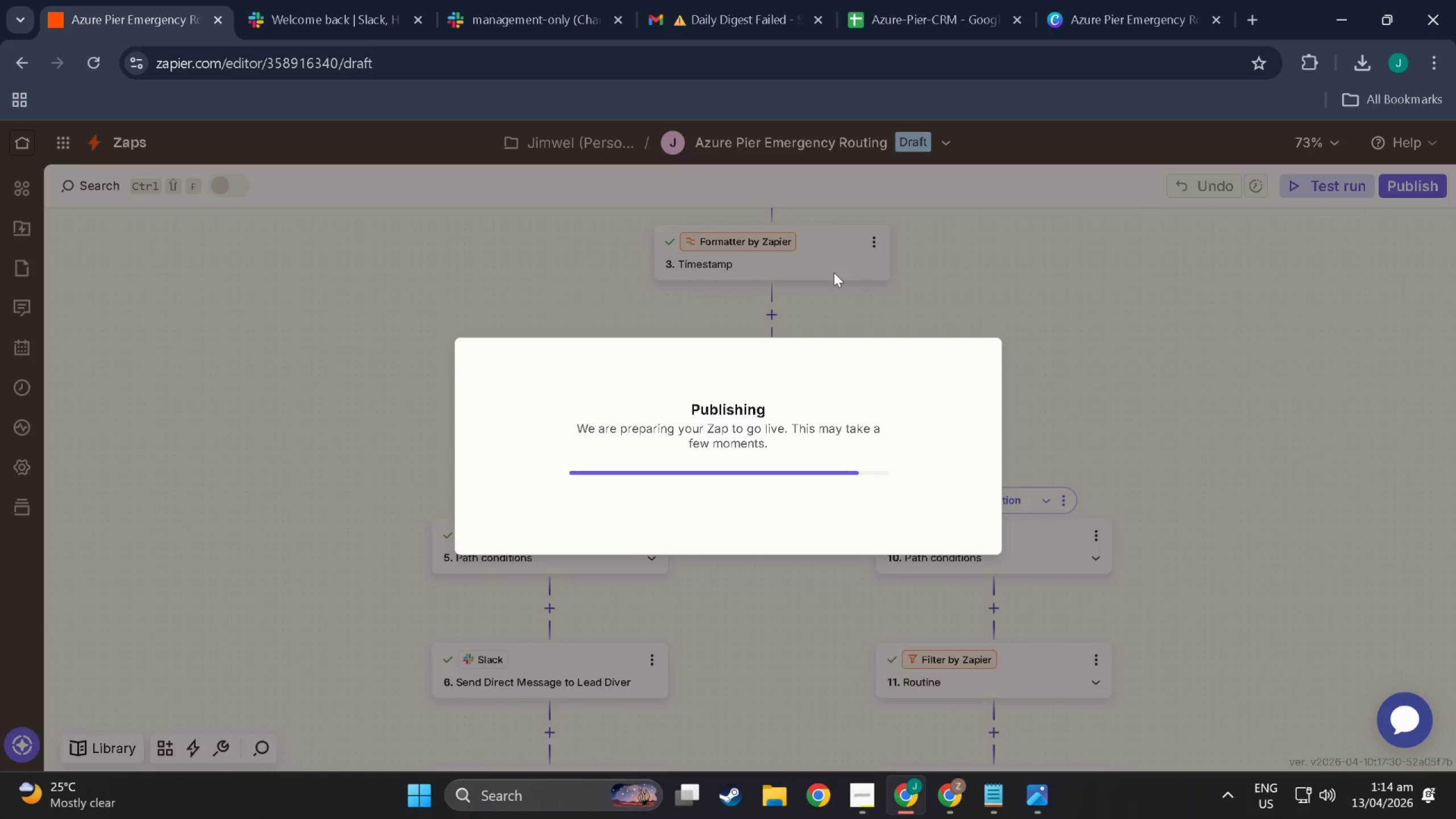 
wait(7.1)
 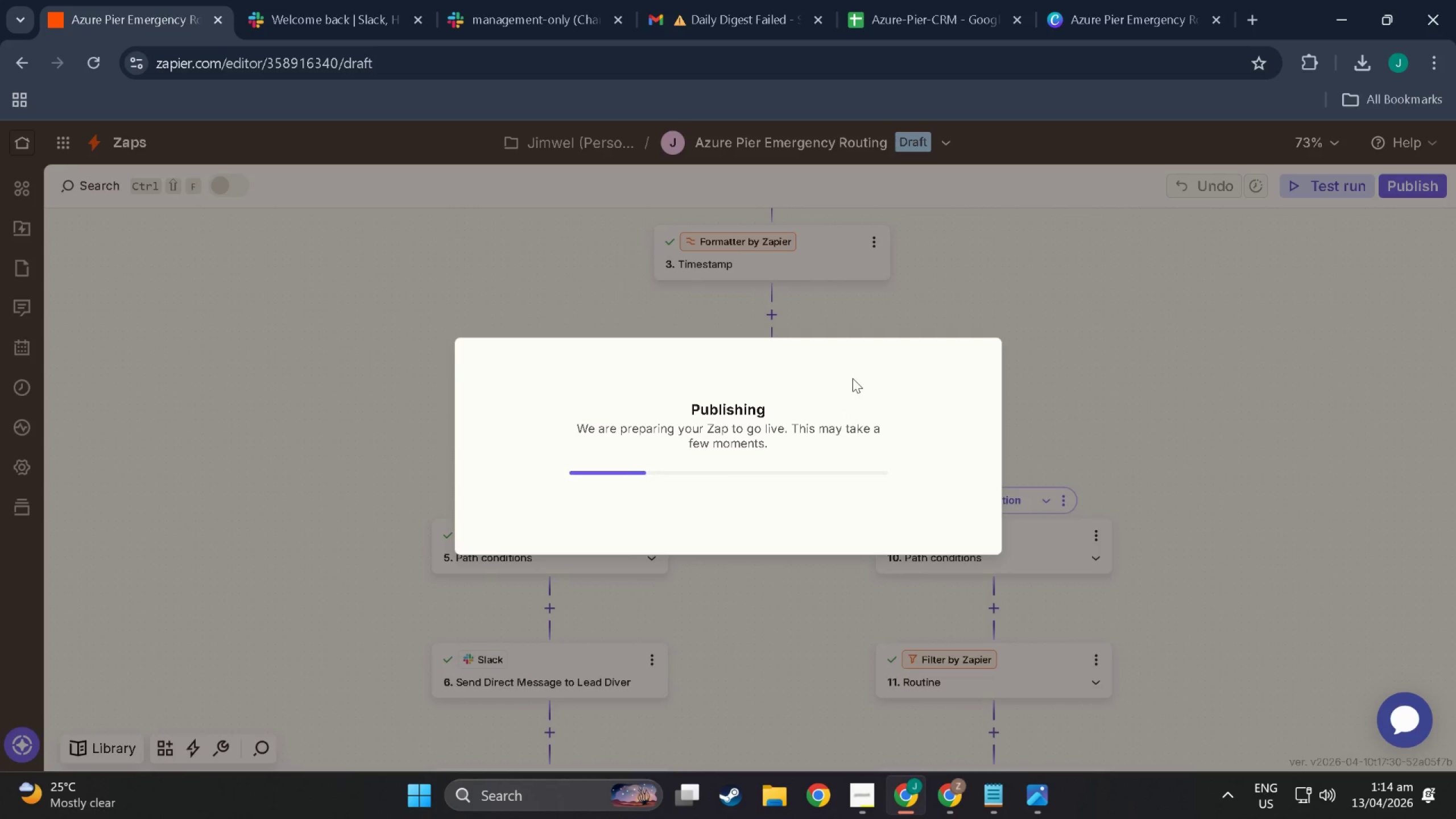 
scroll: coordinate [905, 468], scroll_direction: up, amount: 5.0
 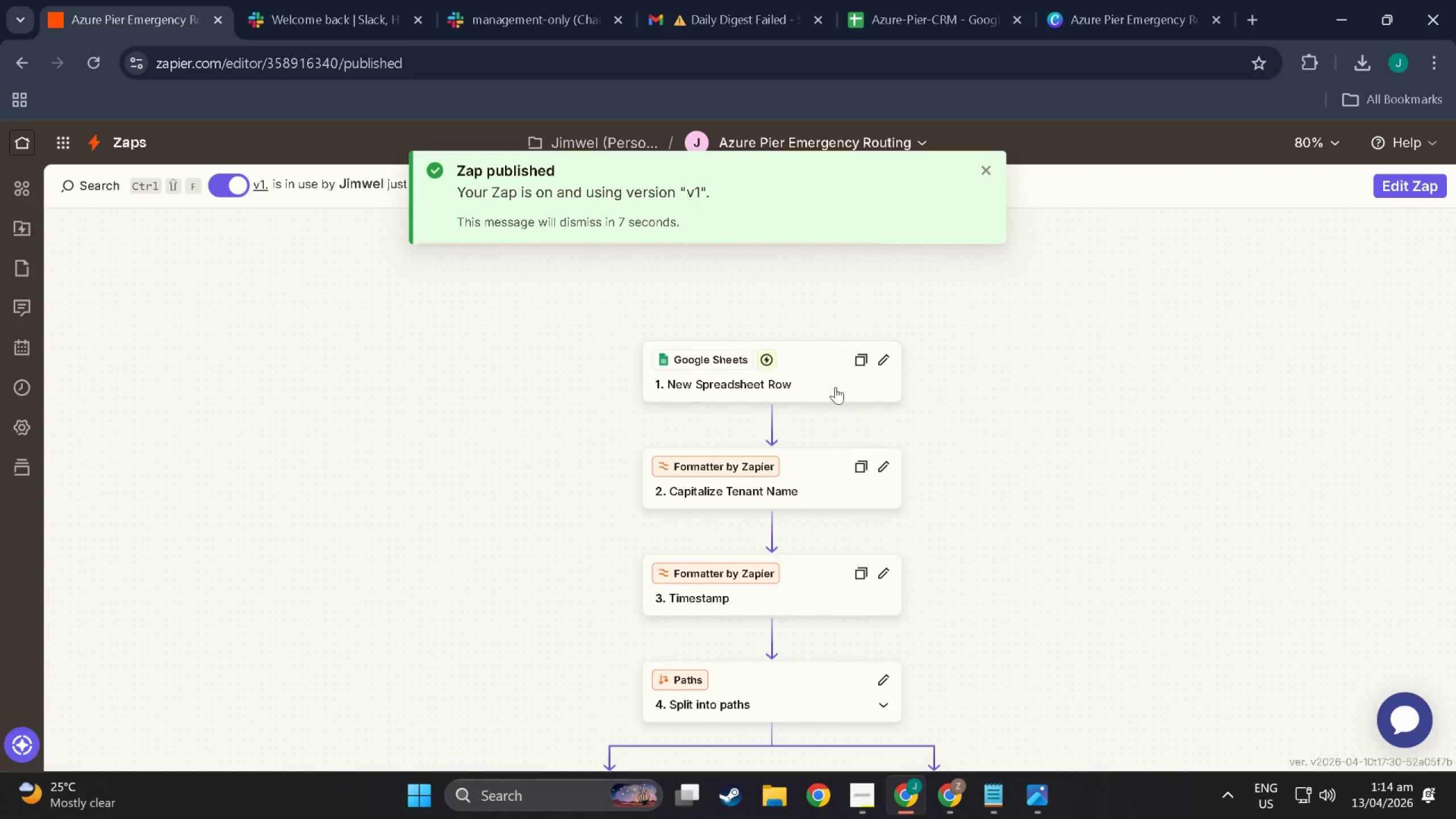 
left_click([803, 372])
 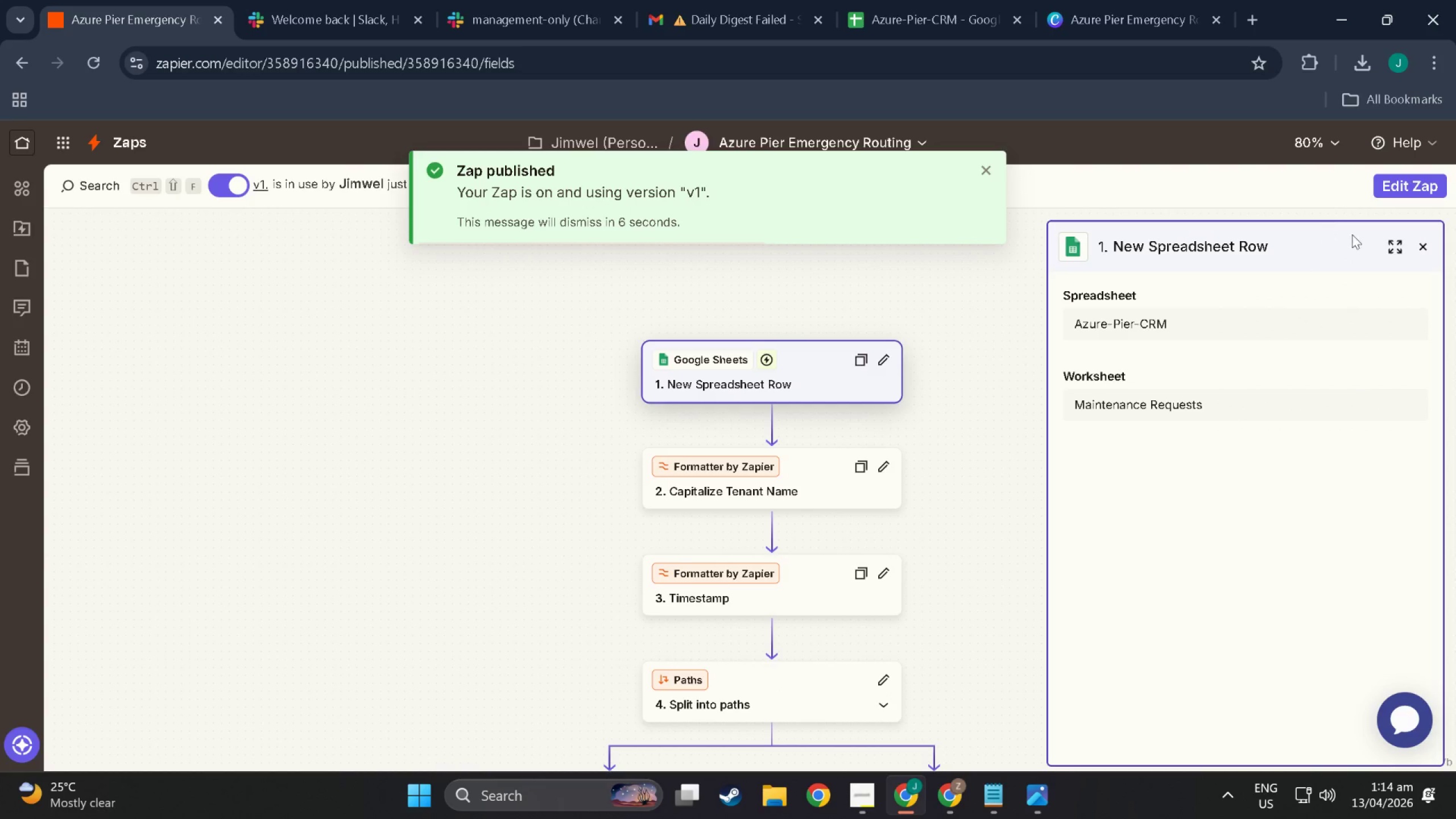 
left_click([1390, 240])
 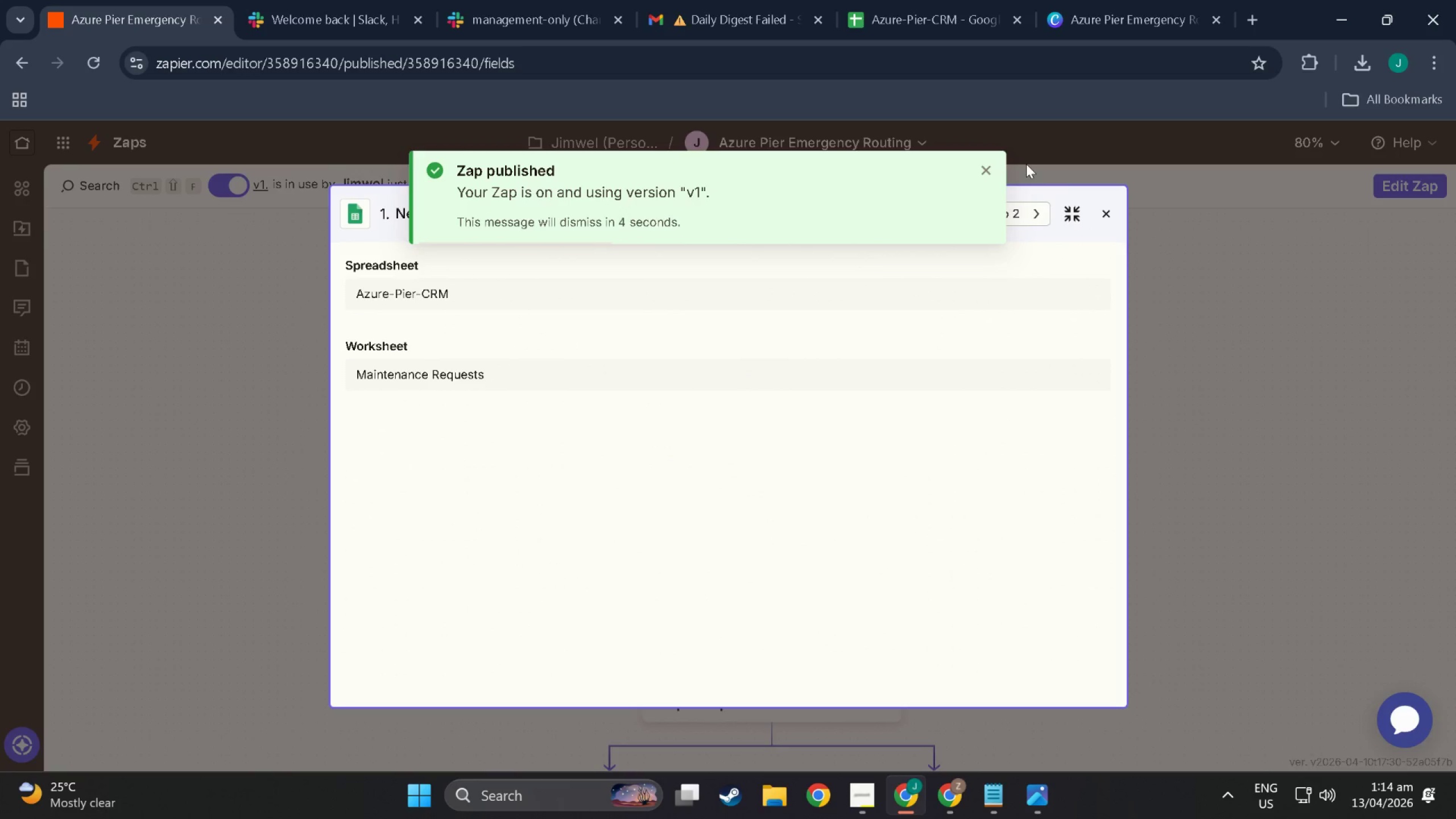 
left_click([990, 168])
 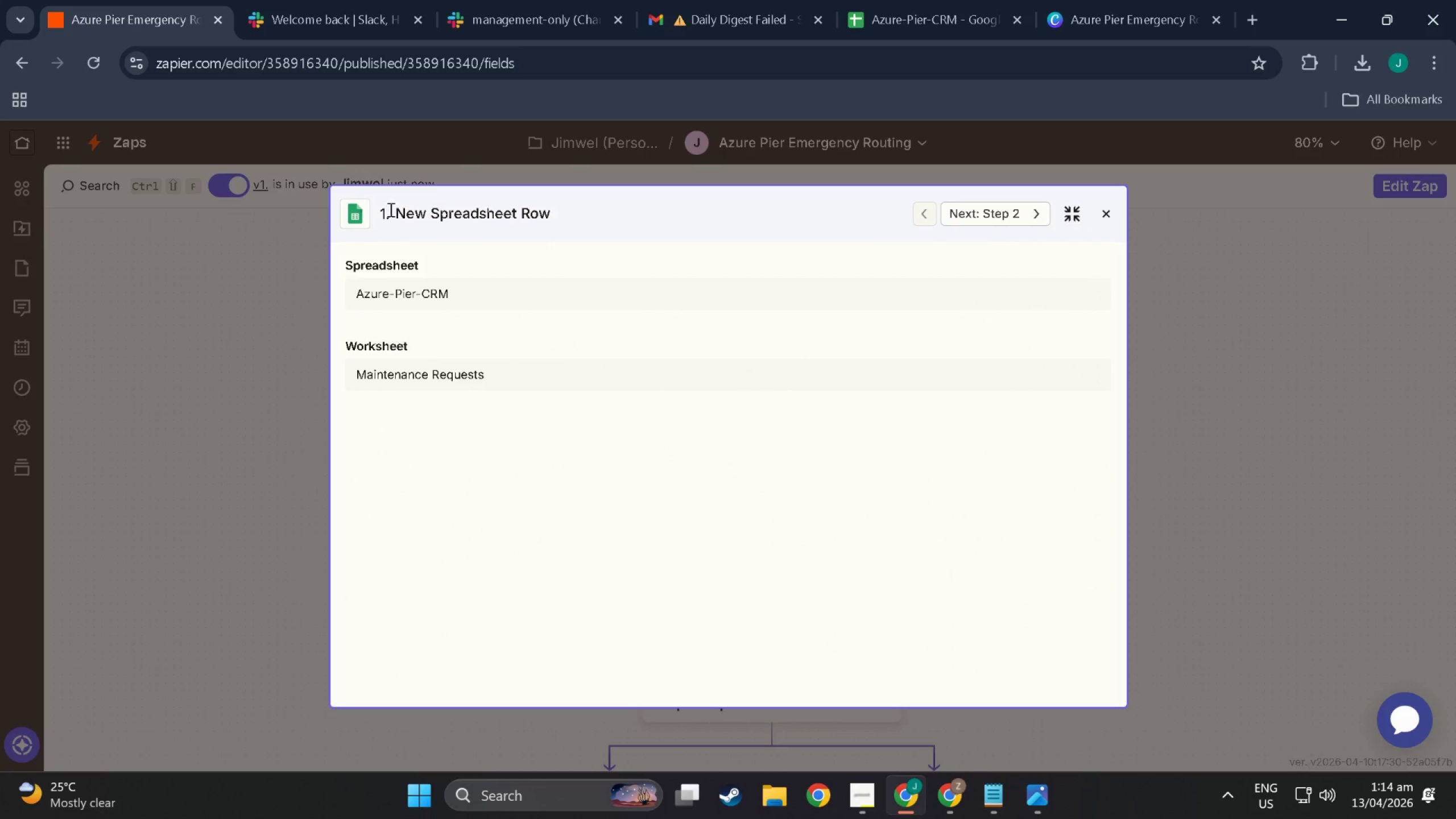 
key(Meta+MetaLeft)
 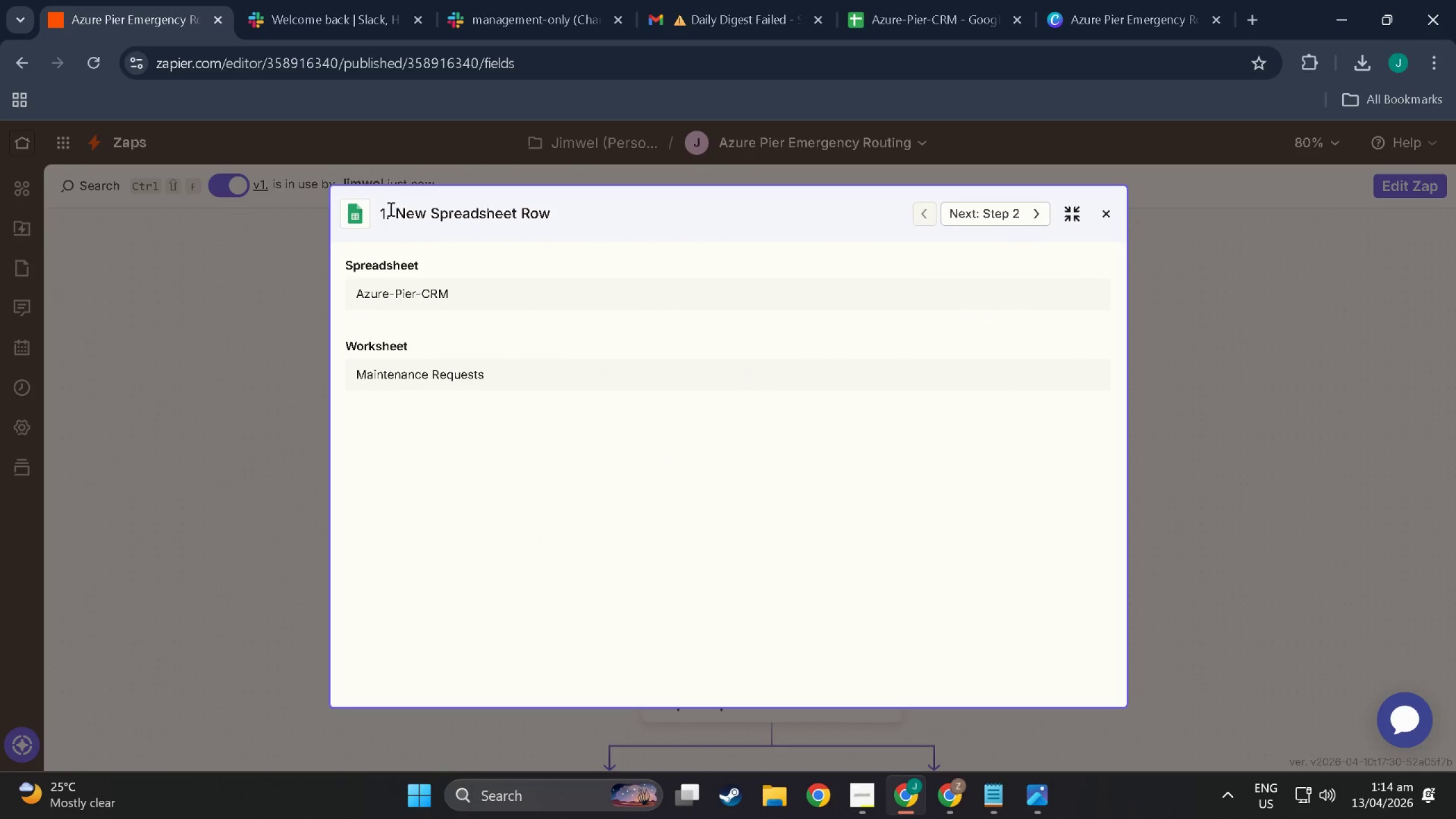 
key(Meta+Shift+ShiftLeft)
 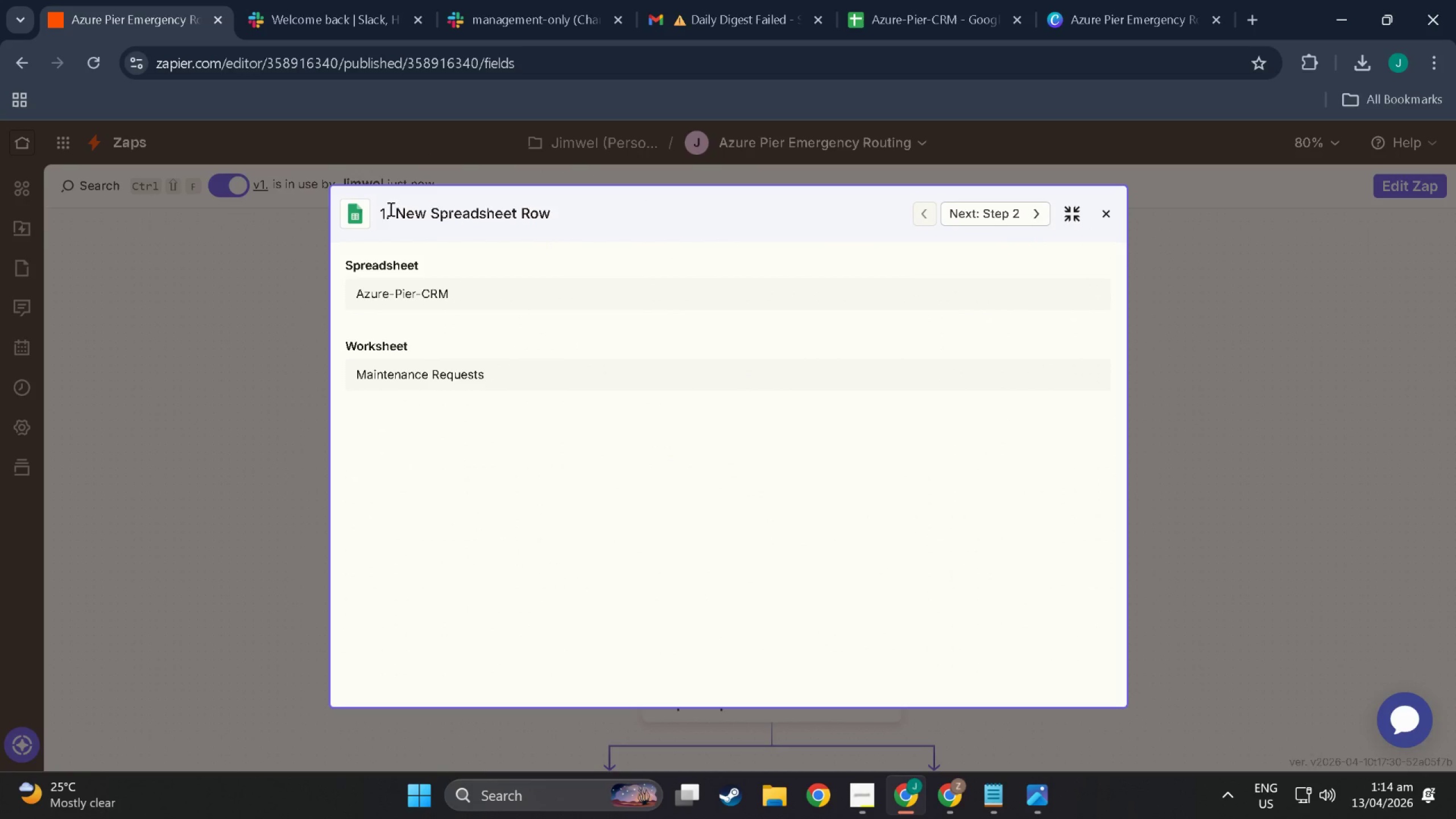 
key(Meta+Shift+S)
 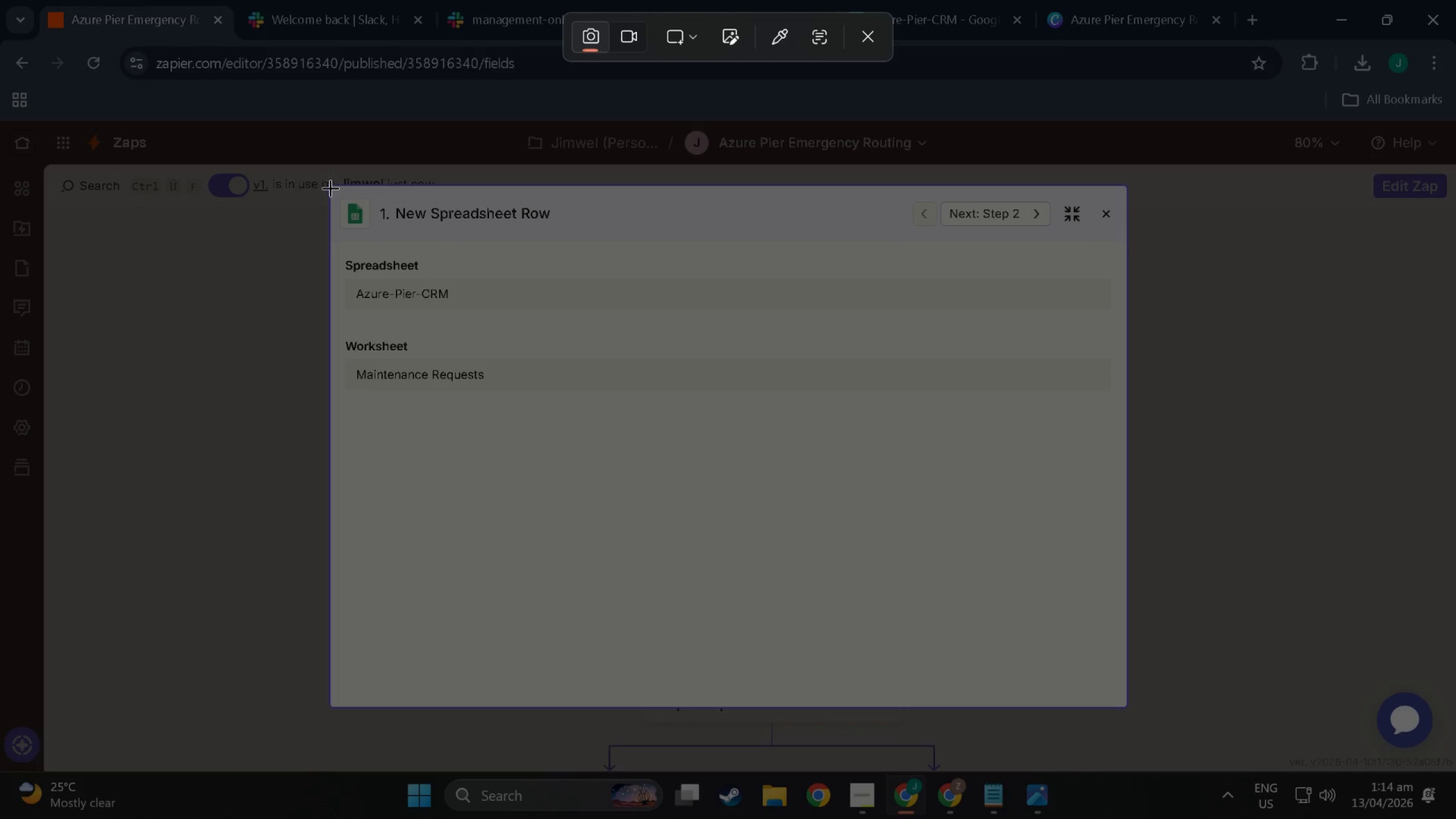 
left_click_drag(start_coordinate=[332, 188], to_coordinate=[1120, 393])
 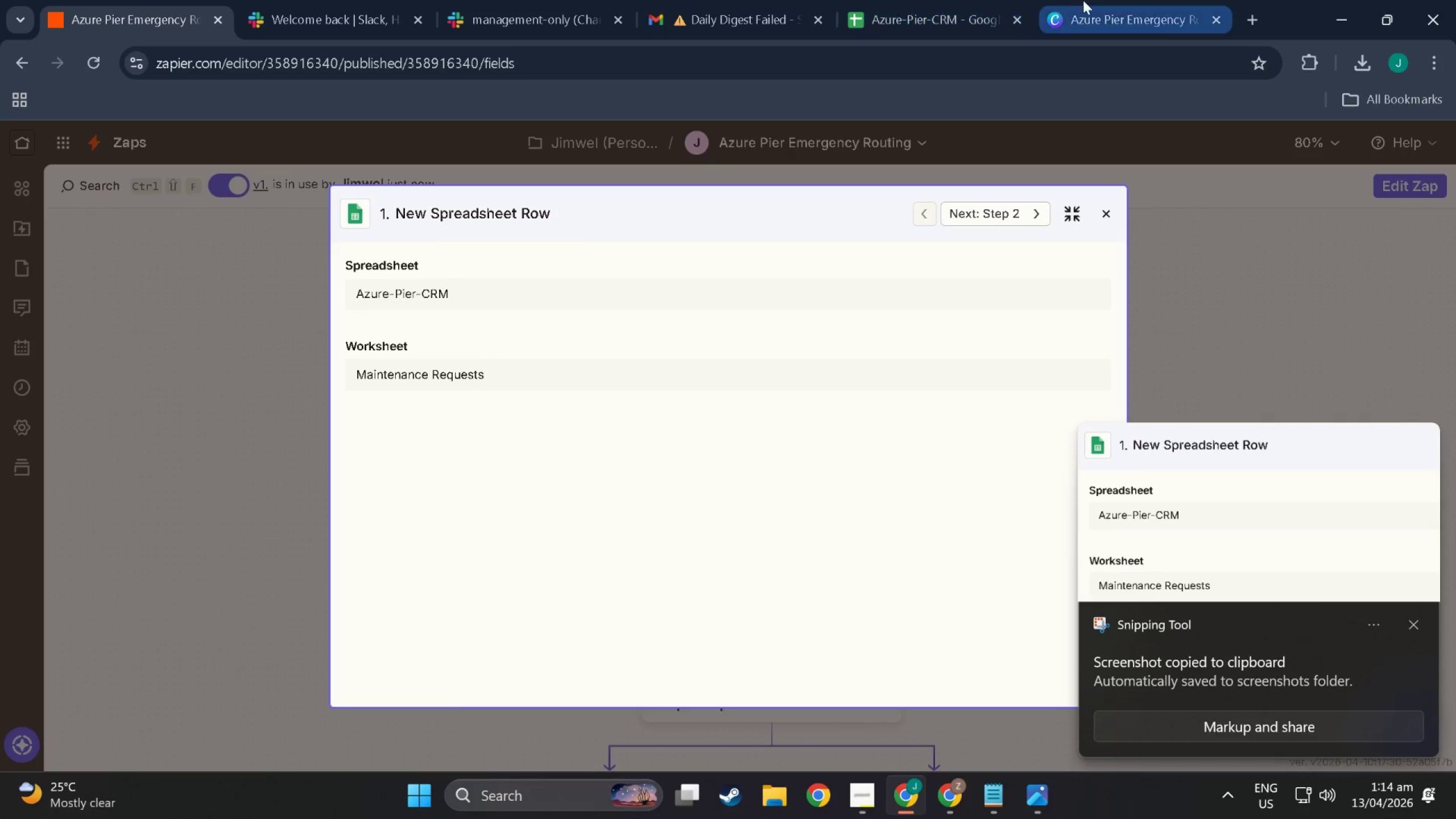 
left_click([1113, 0])
 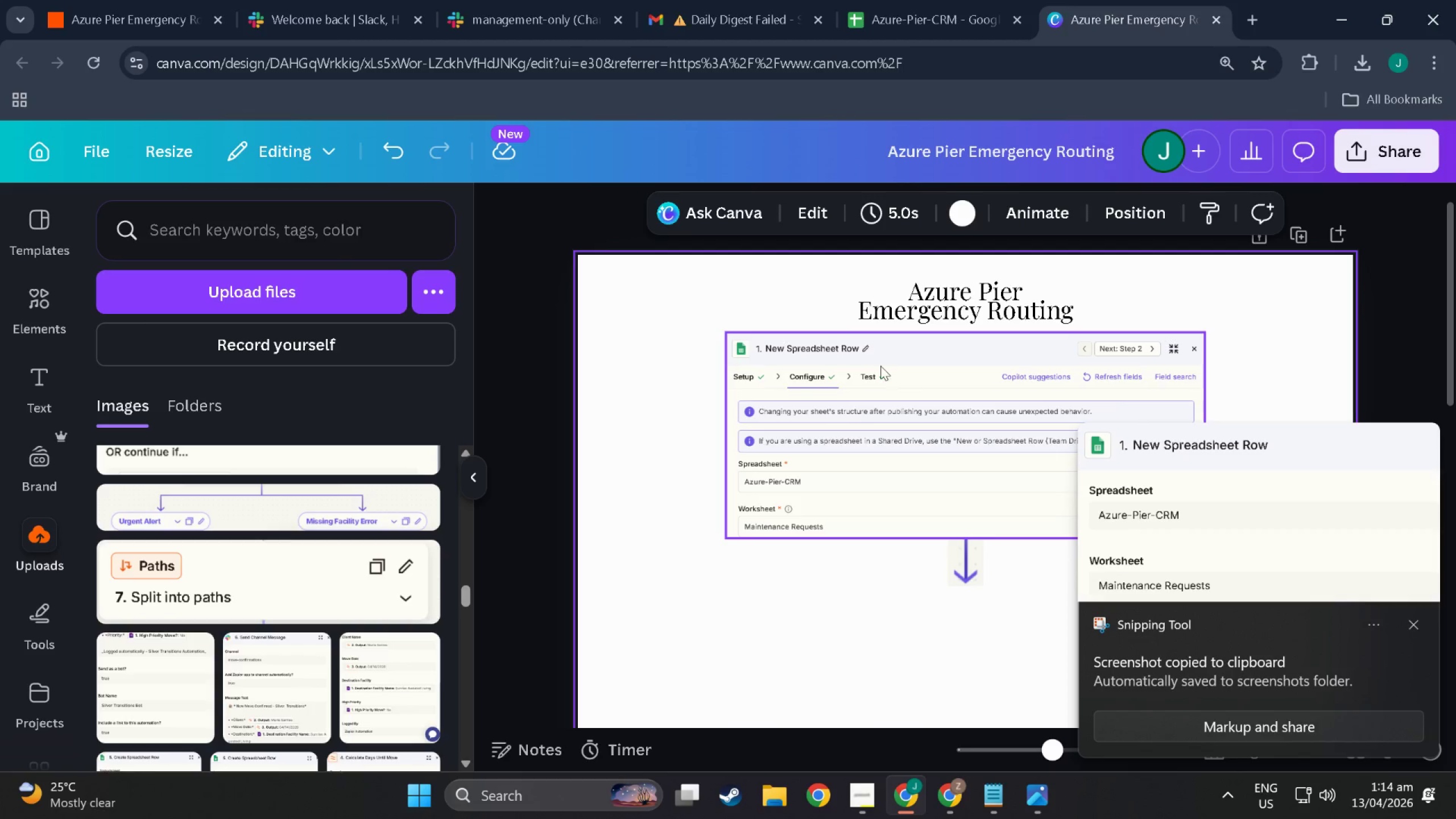 
left_click([891, 395])
 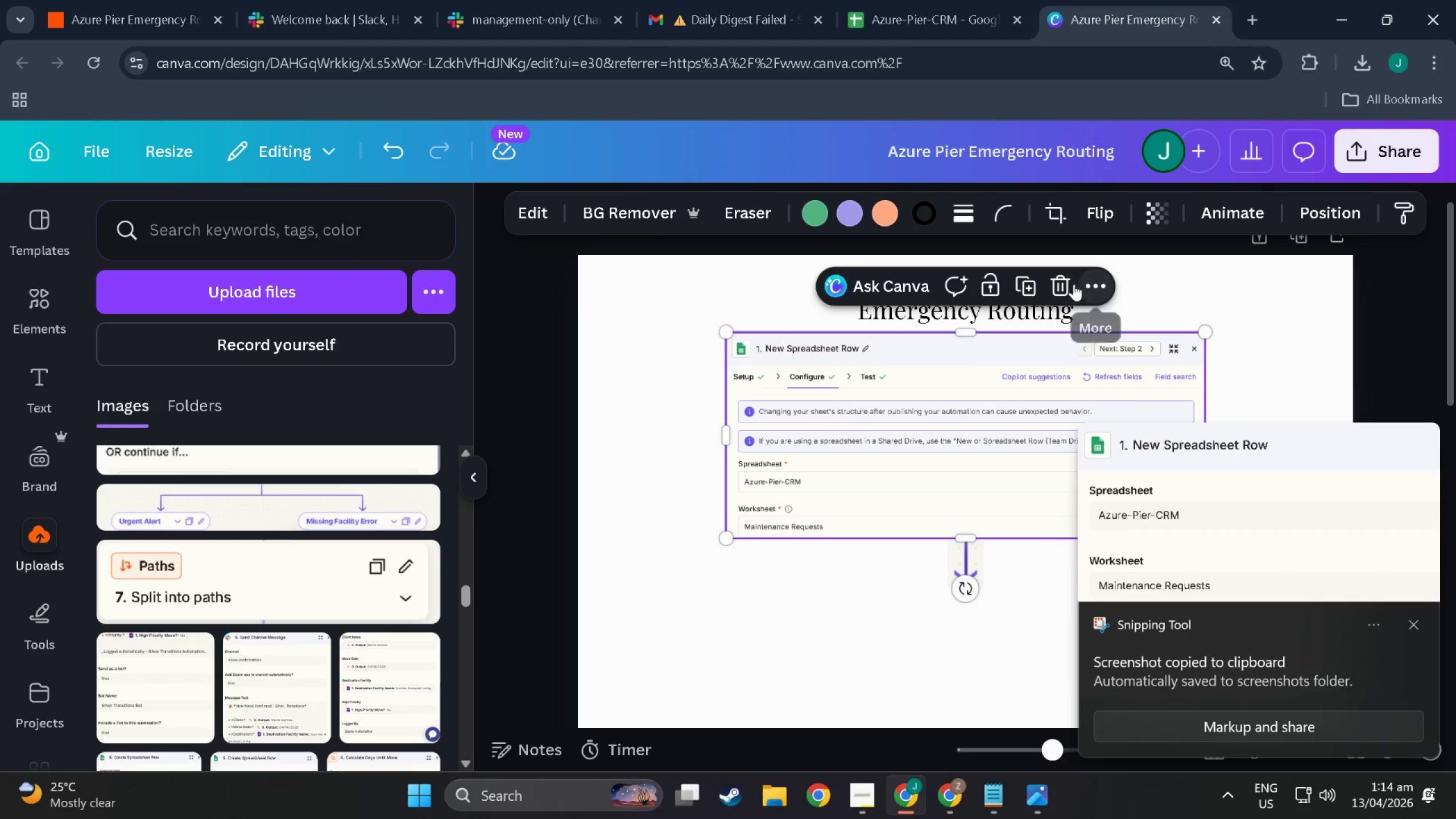 
left_click([1060, 284])
 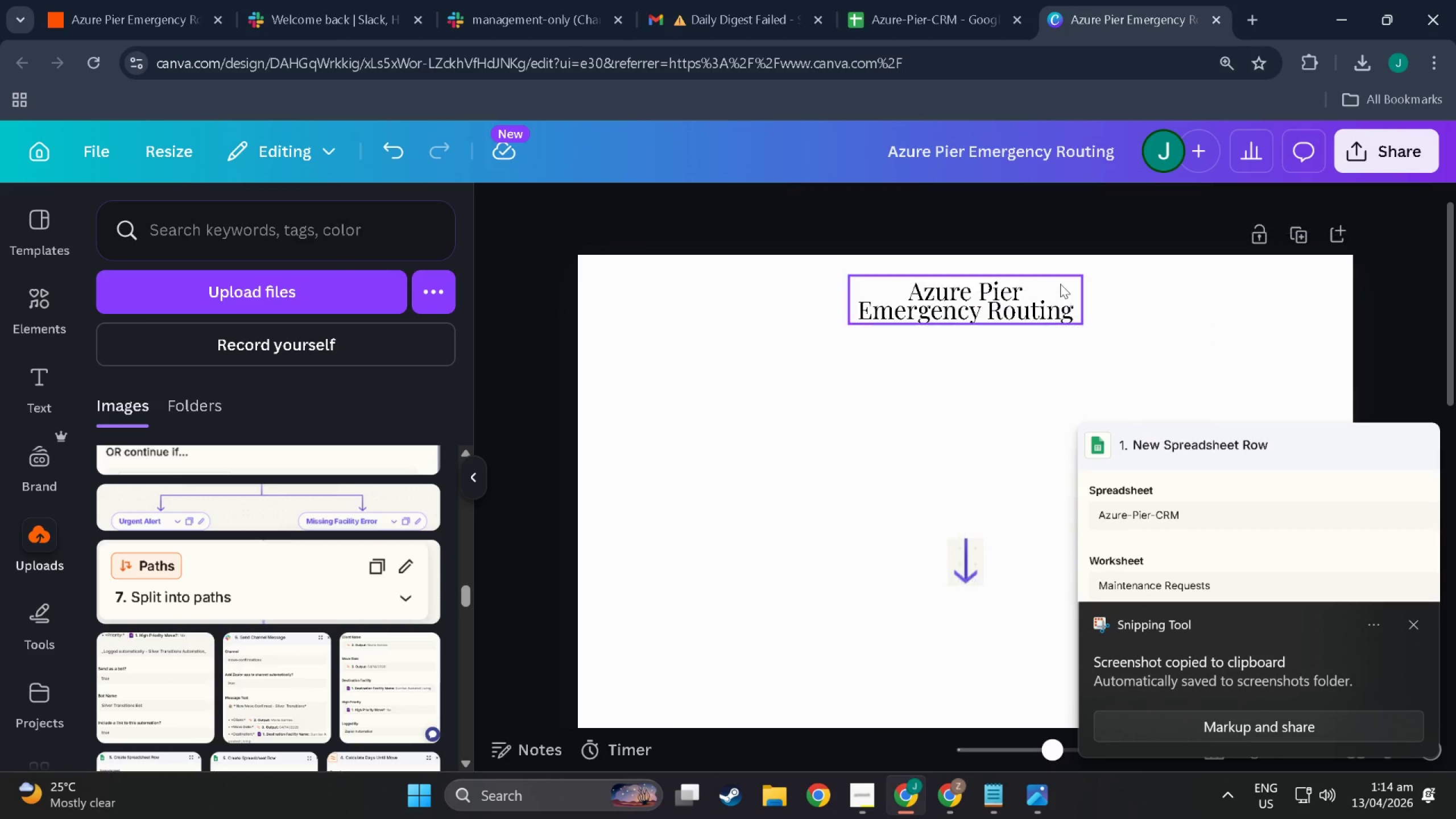 
key(Control+V)
 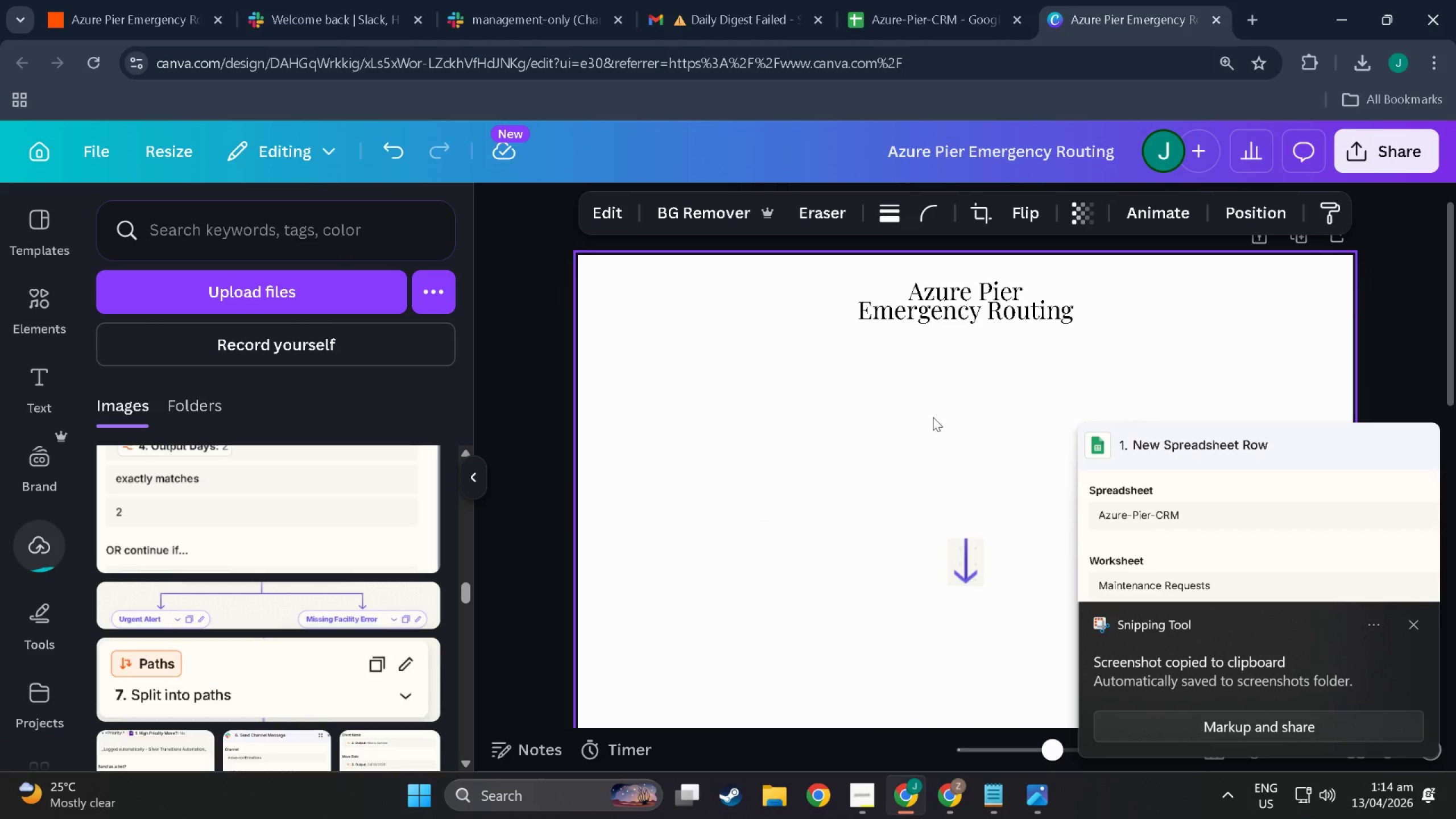 
left_click_drag(start_coordinate=[945, 620], to_coordinate=[945, 337])
 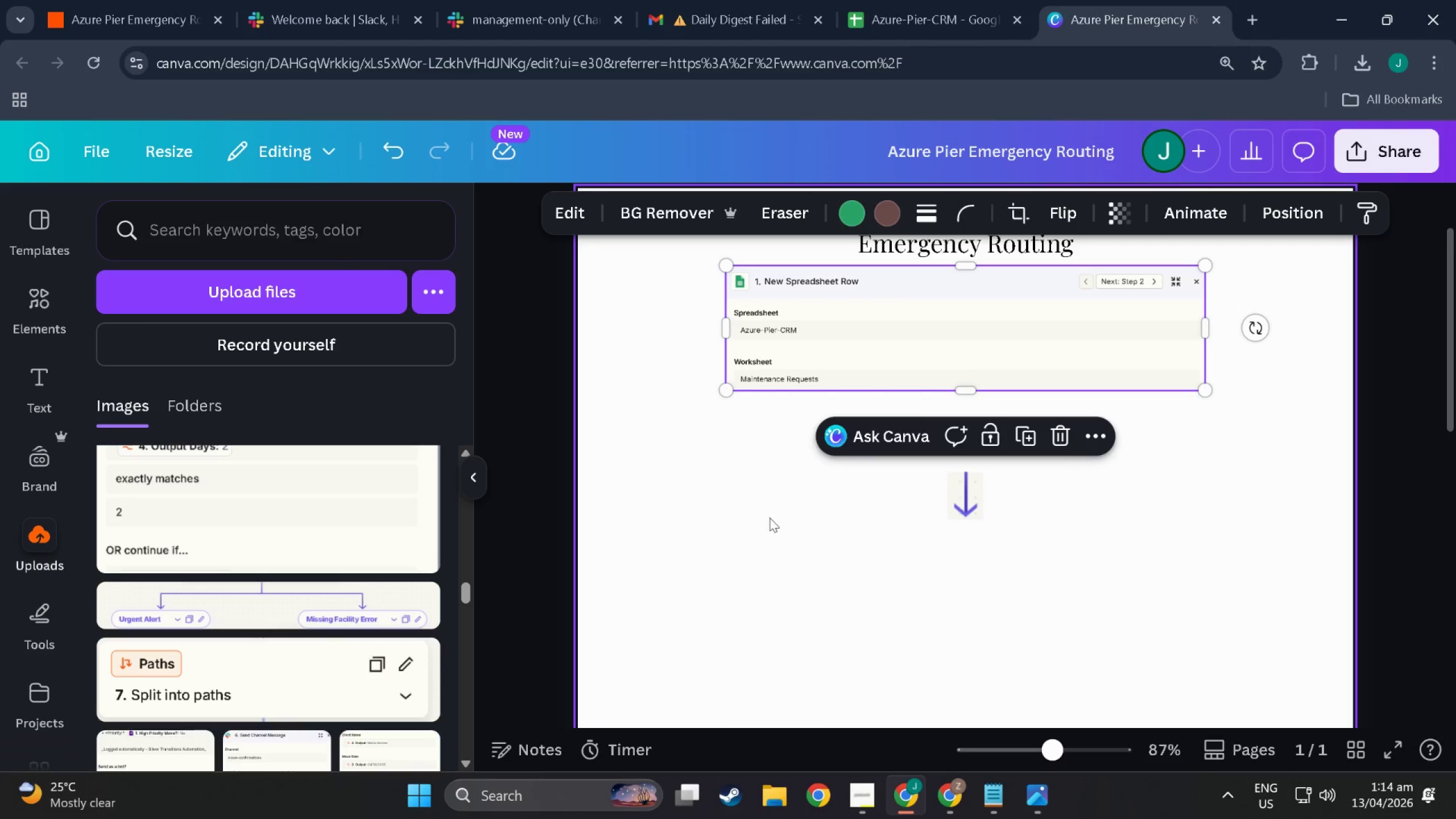 
scroll: coordinate [949, 507], scroll_direction: down, amount: 7.0
 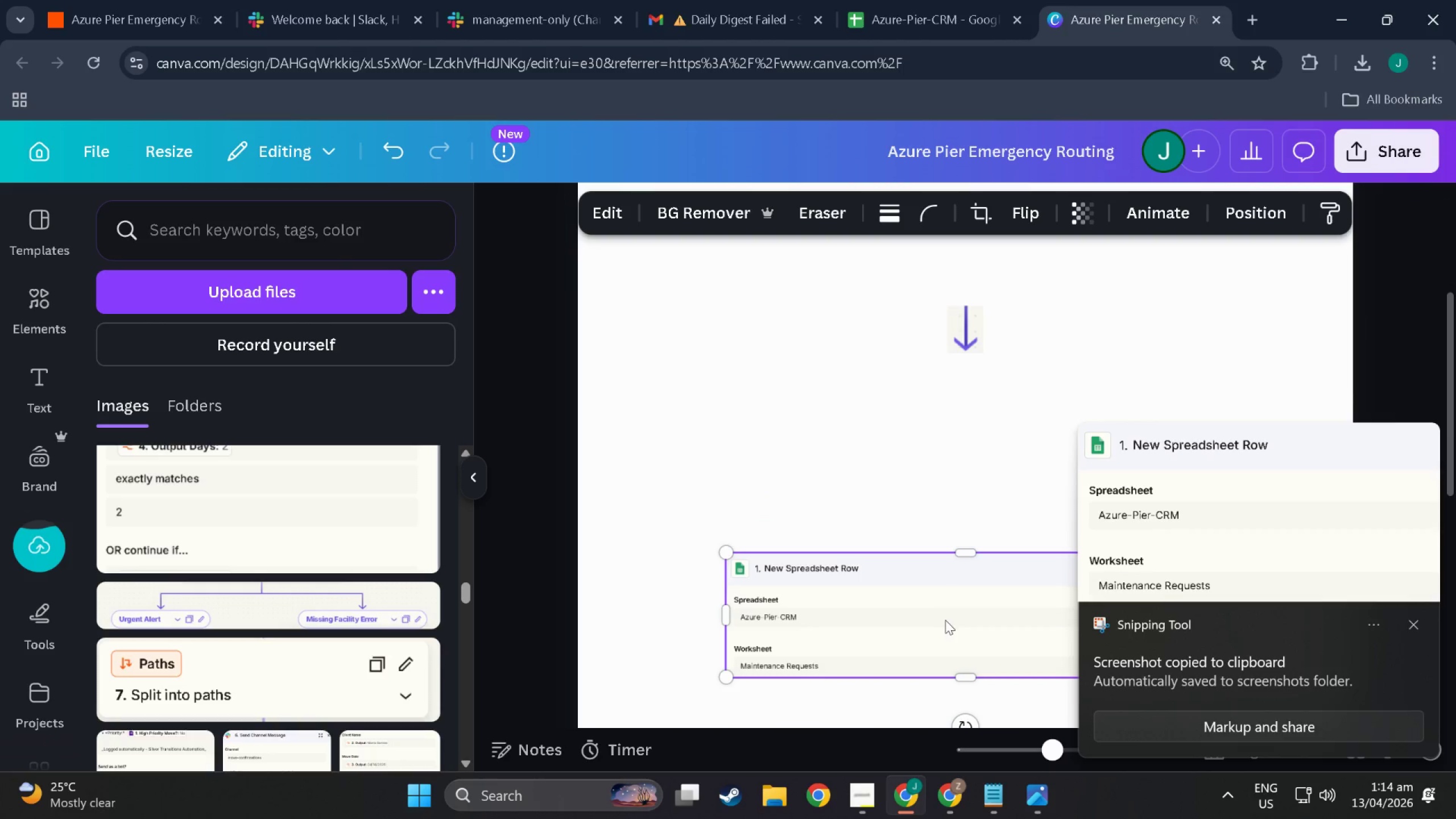 
scroll: coordinate [933, 322], scroll_direction: up, amount: 5.0
 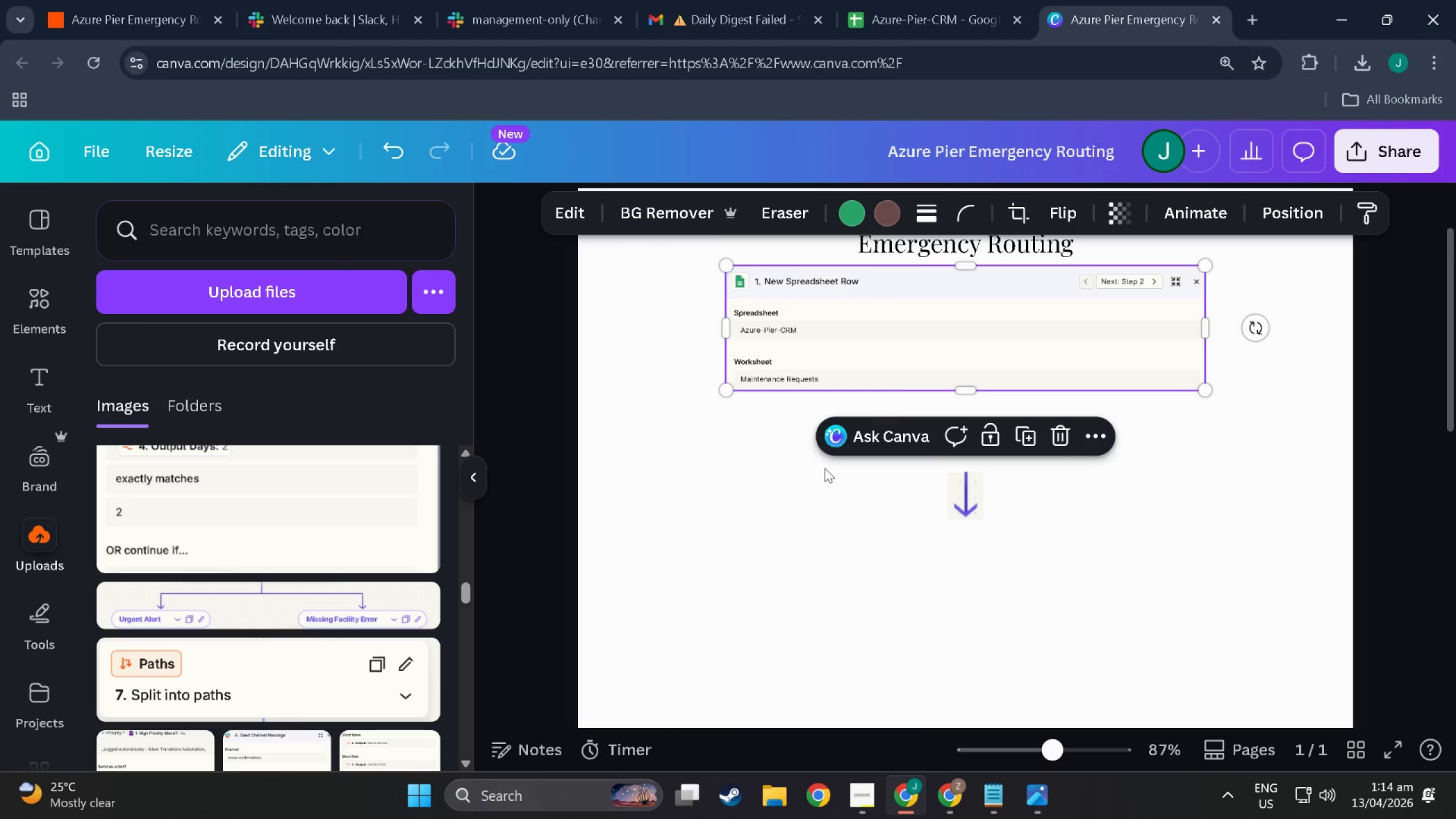 
scroll: coordinate [765, 512], scroll_direction: none, amount: 0.0
 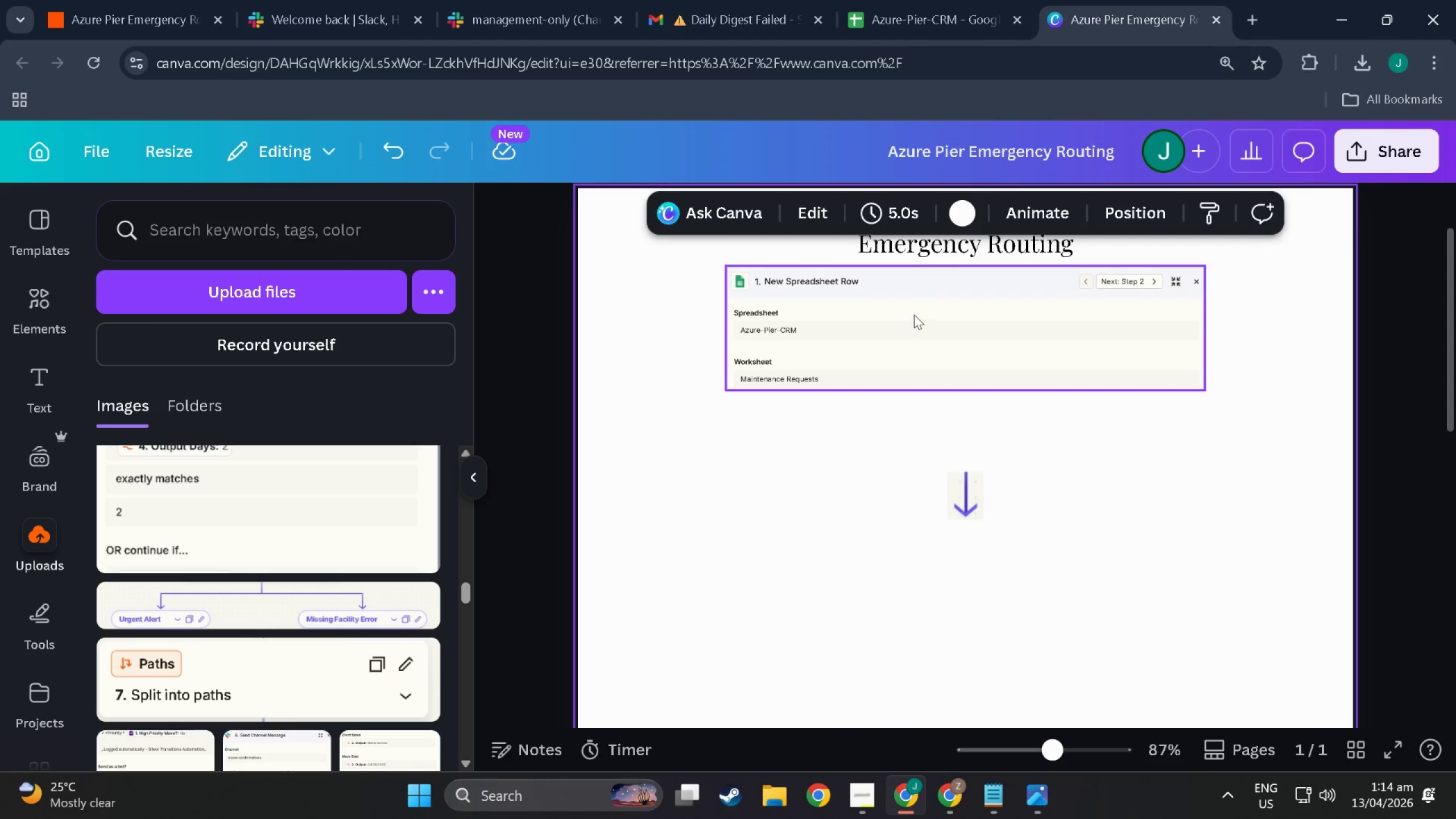 
left_click([914, 315])
 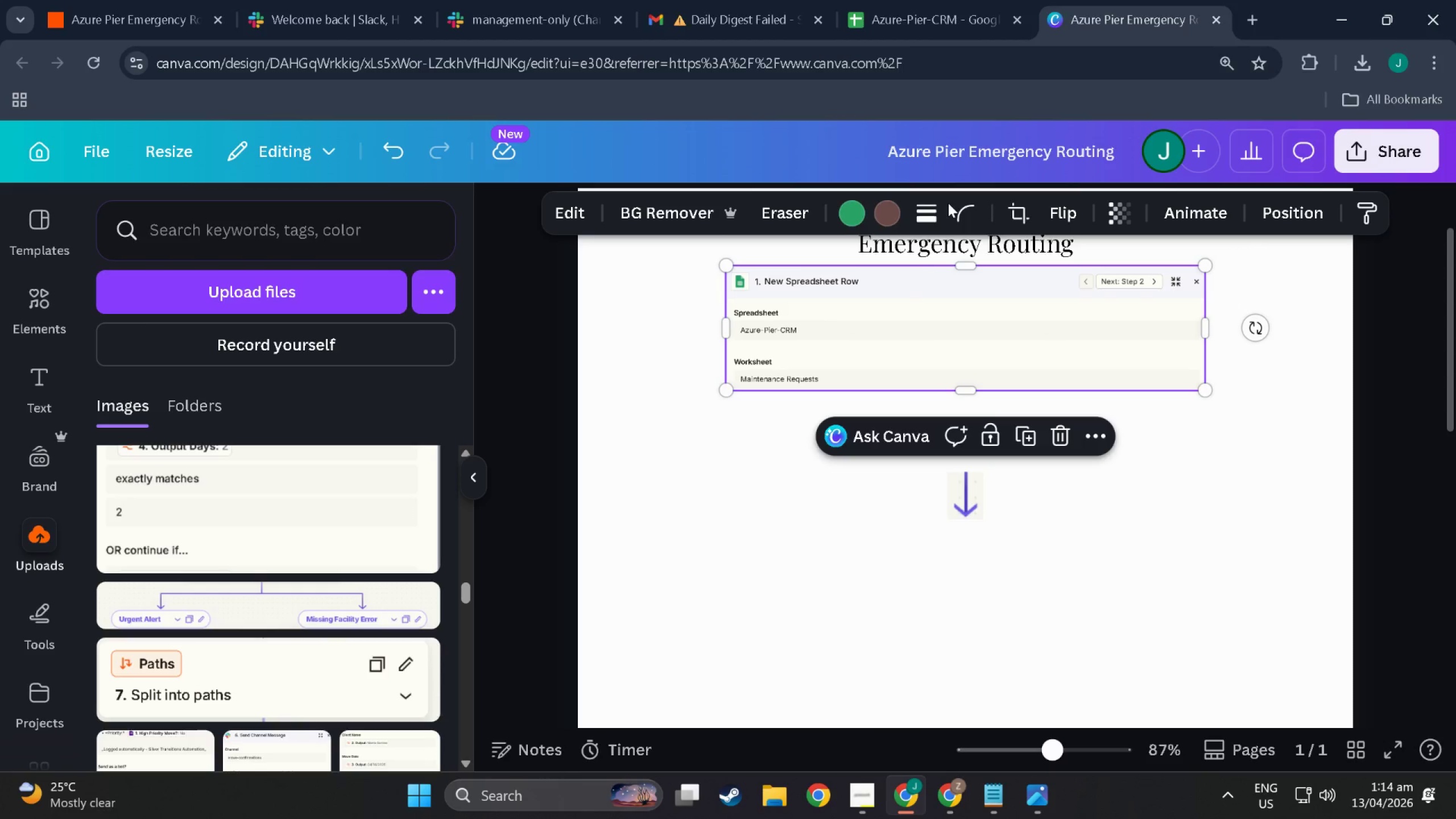 
left_click([923, 212])
 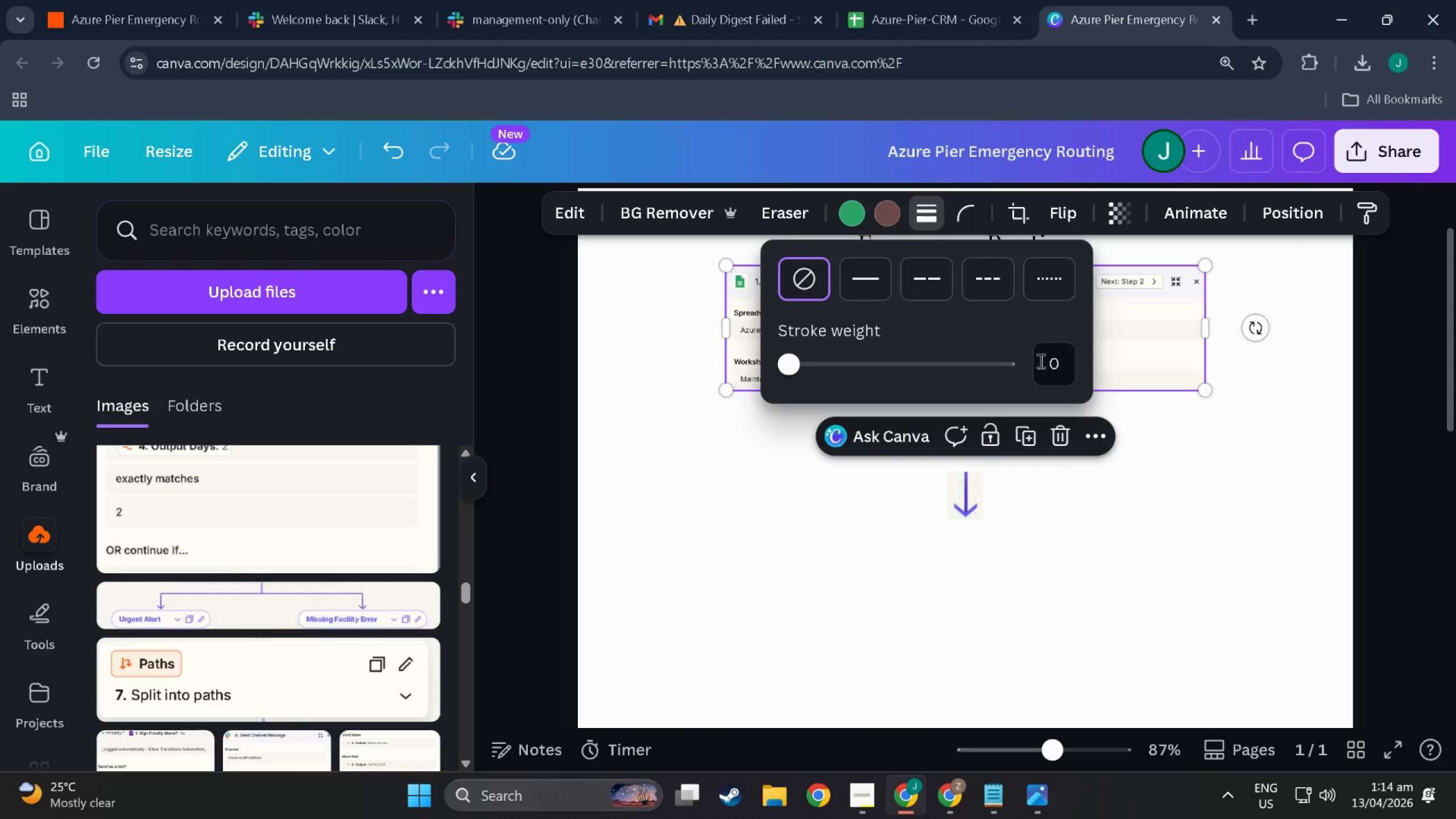 
left_click([1048, 361])
 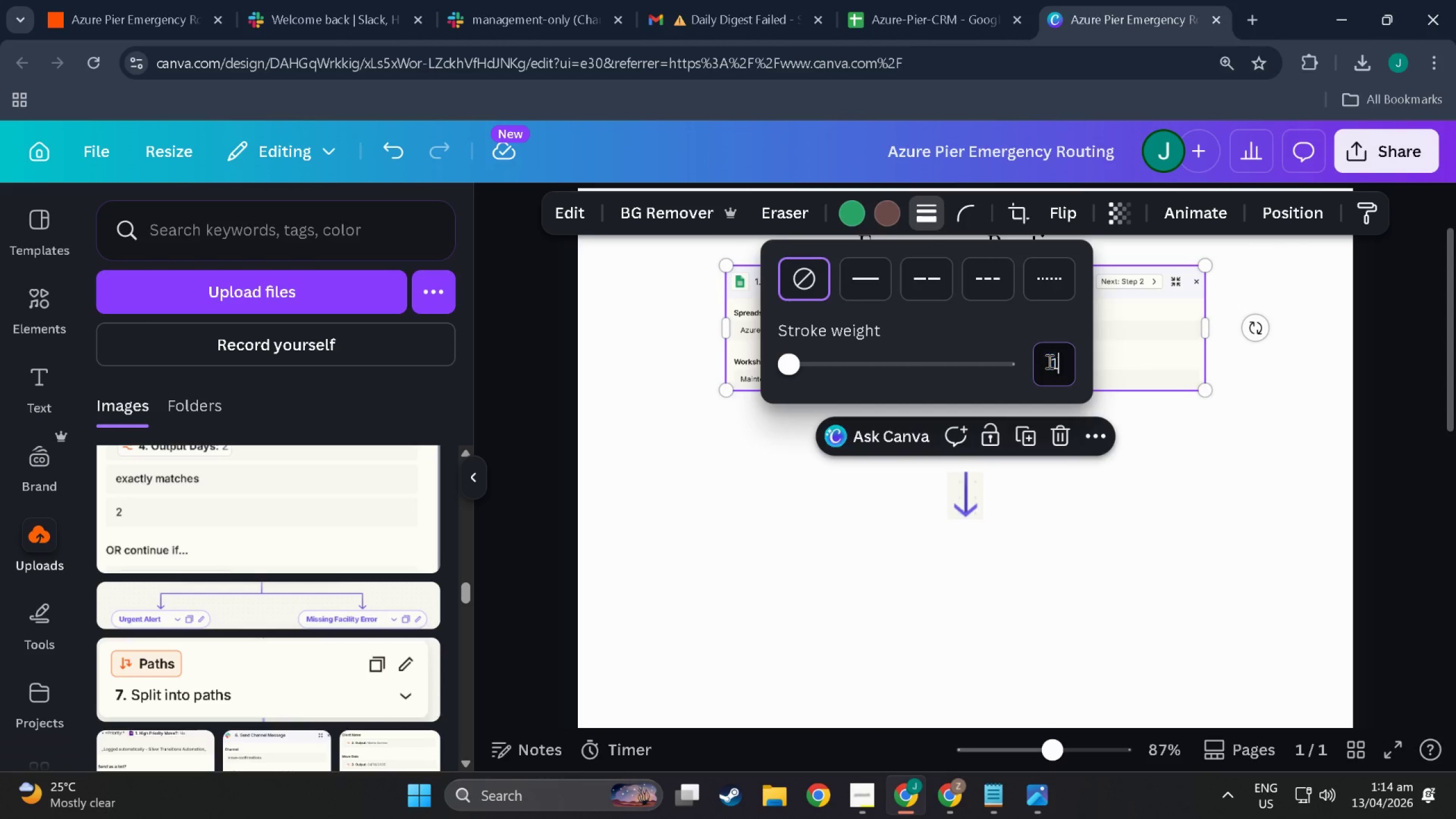 
key(1)
 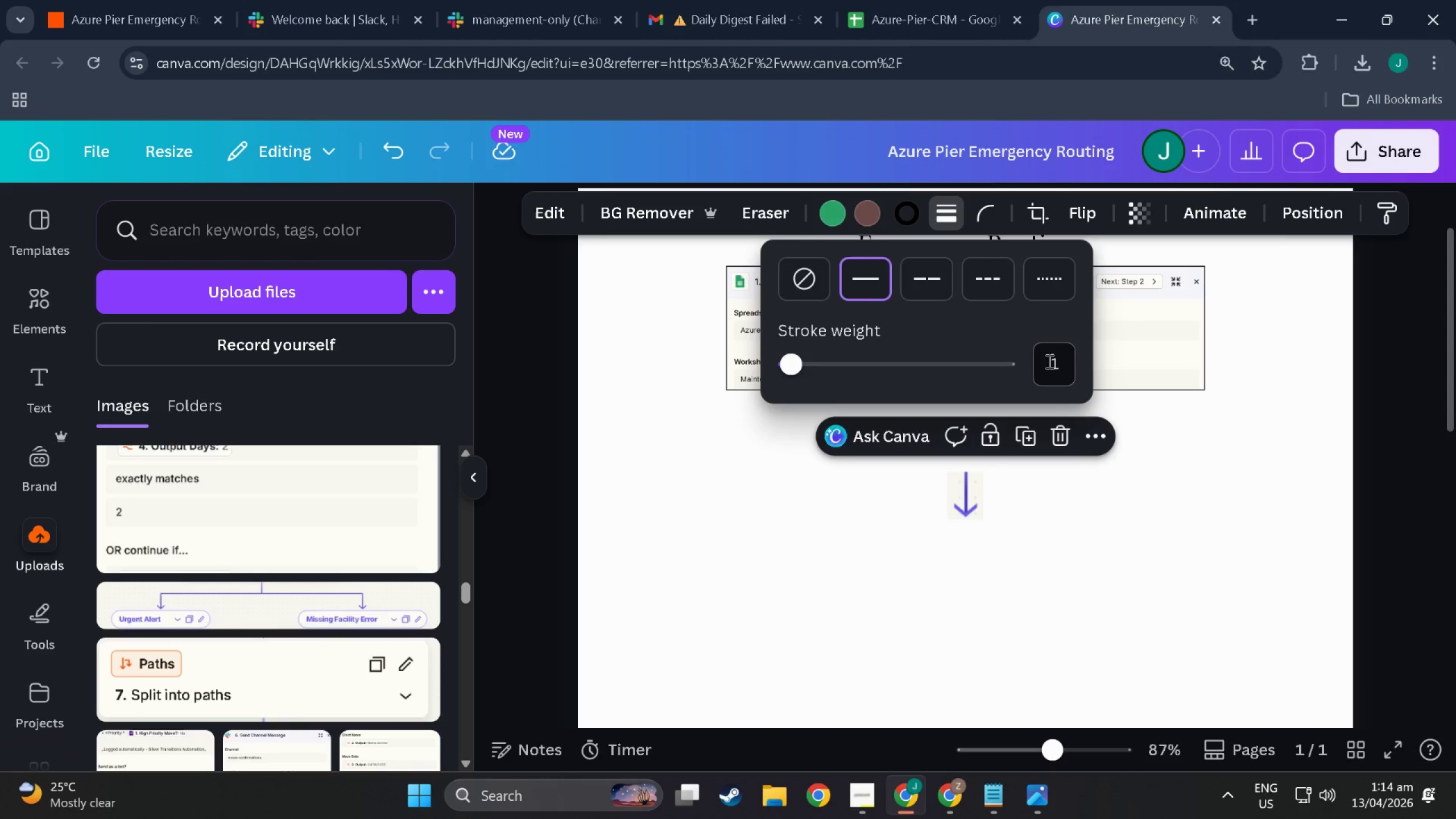 
key(NumpadEnter)
 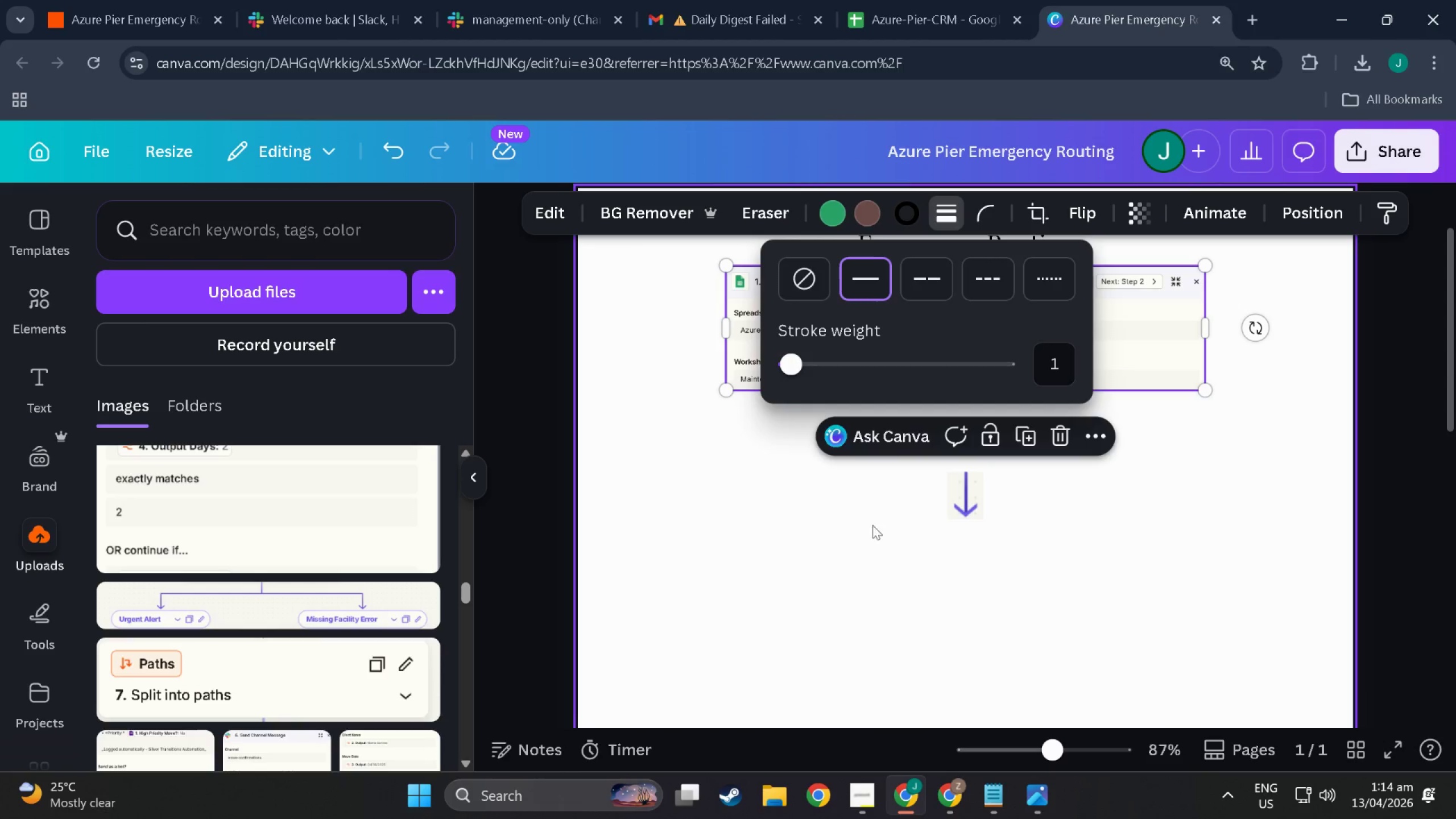 
left_click([789, 540])
 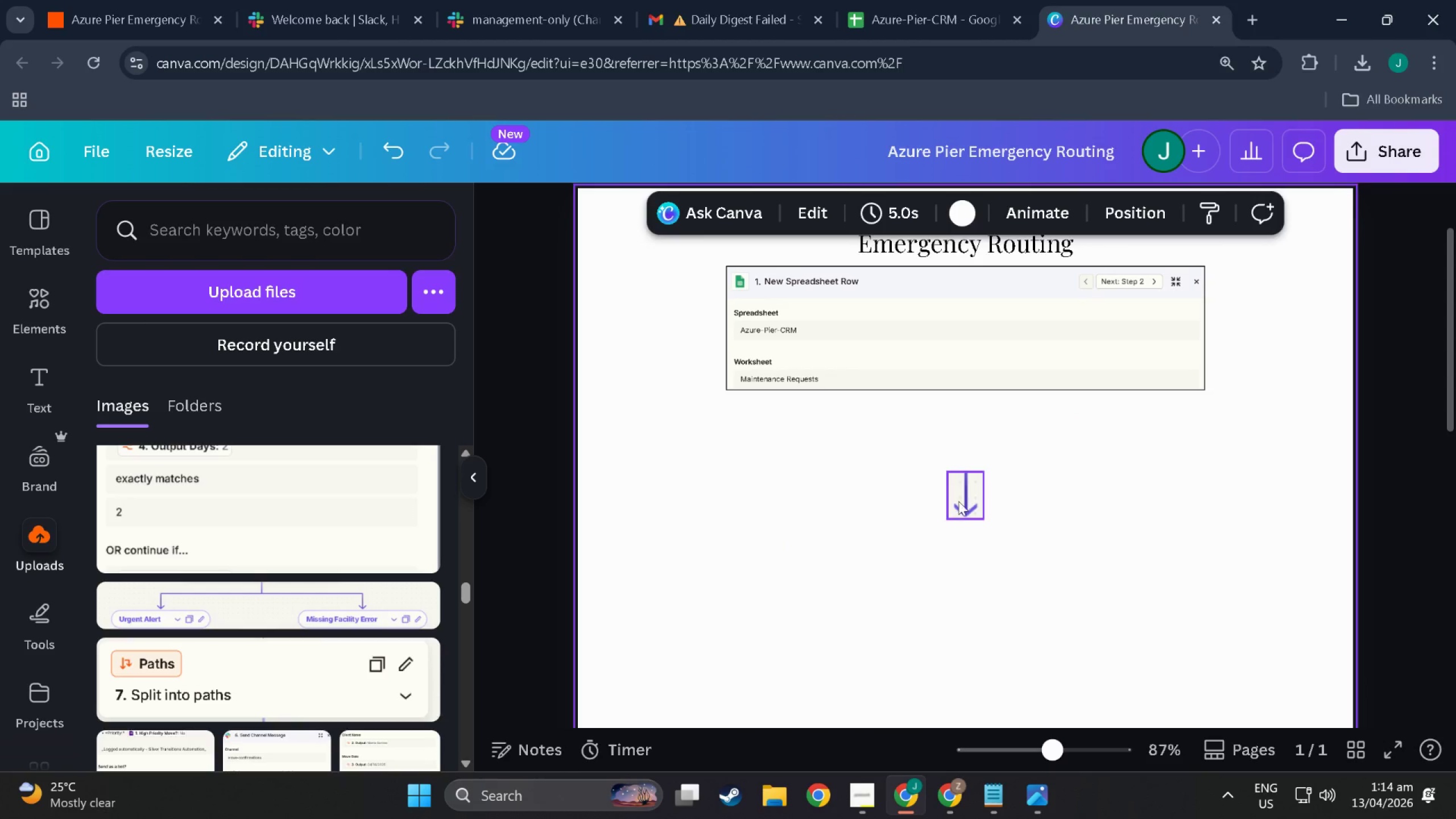 
left_click_drag(start_coordinate=[962, 500], to_coordinate=[966, 422])
 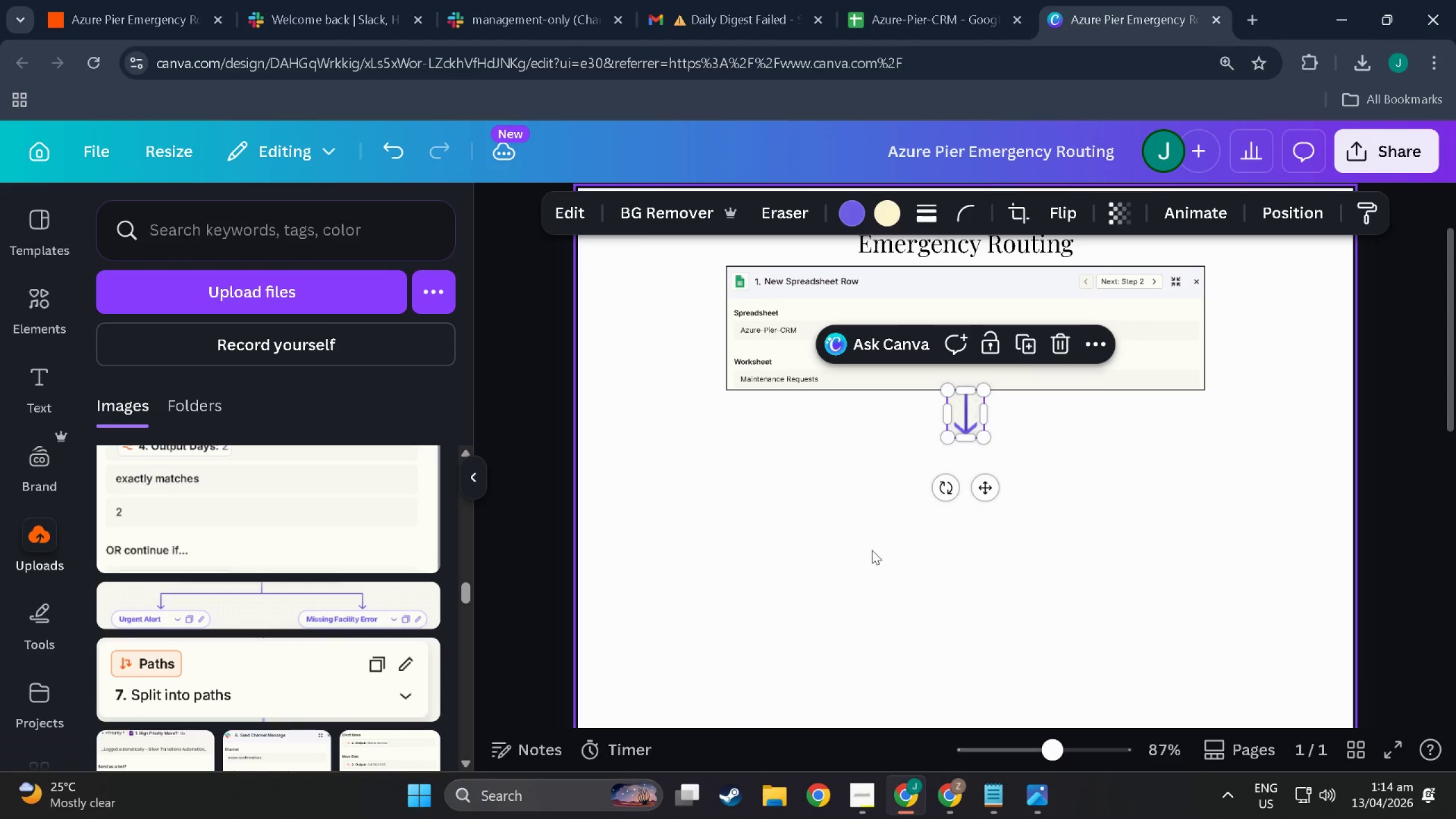 
left_click([872, 550])
 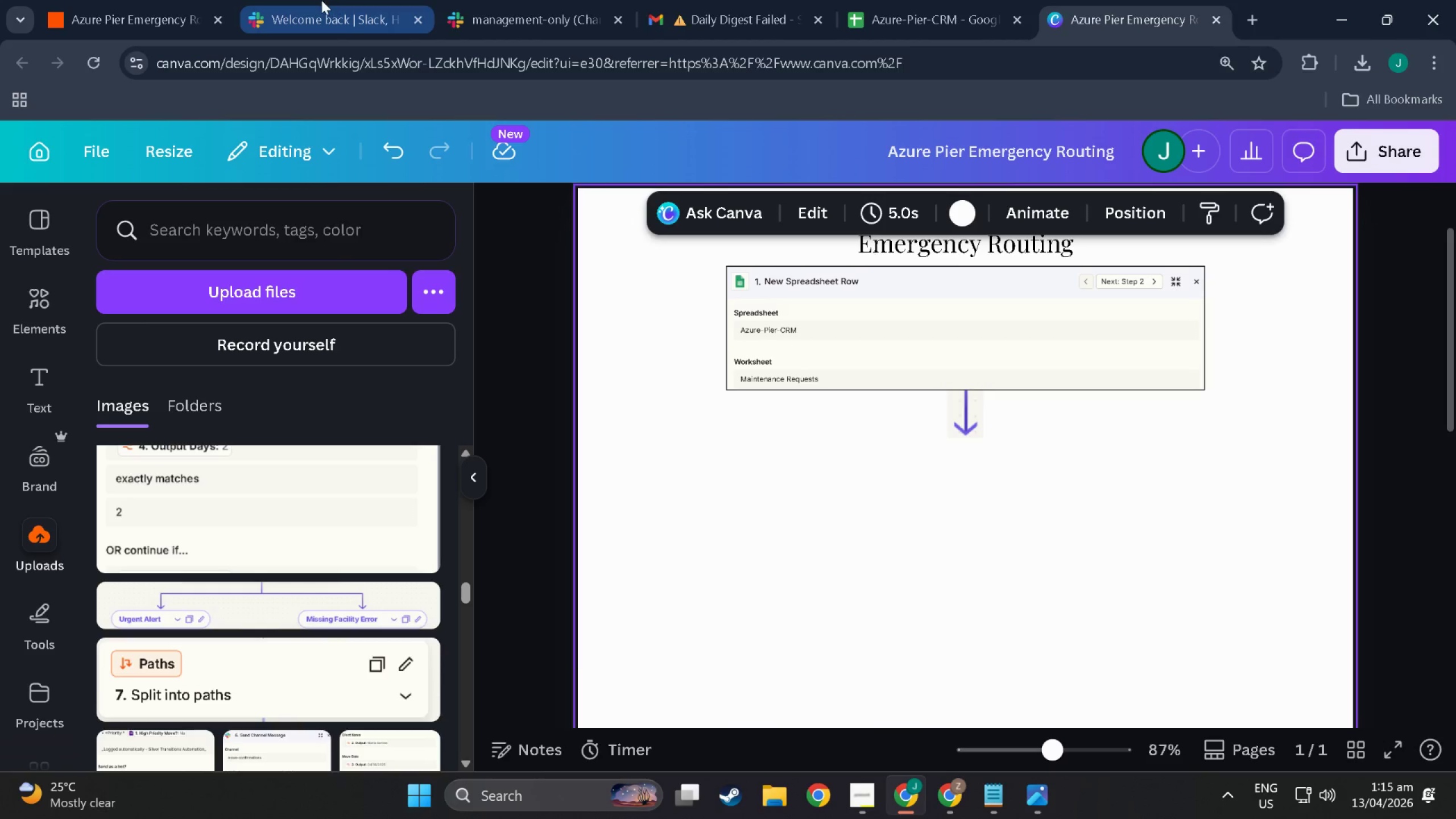 
left_click([147, 0])
 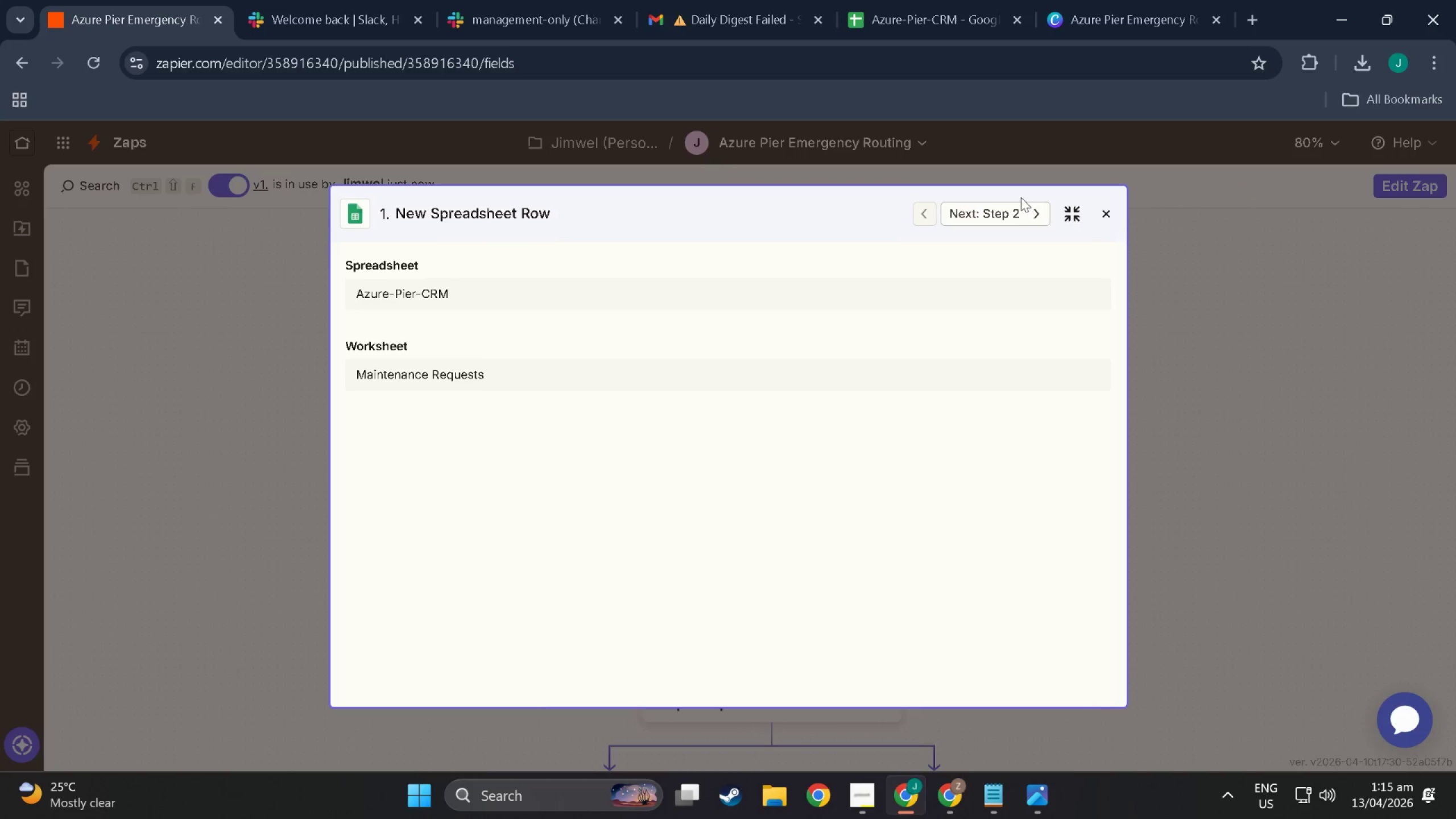 
left_click([1039, 213])
 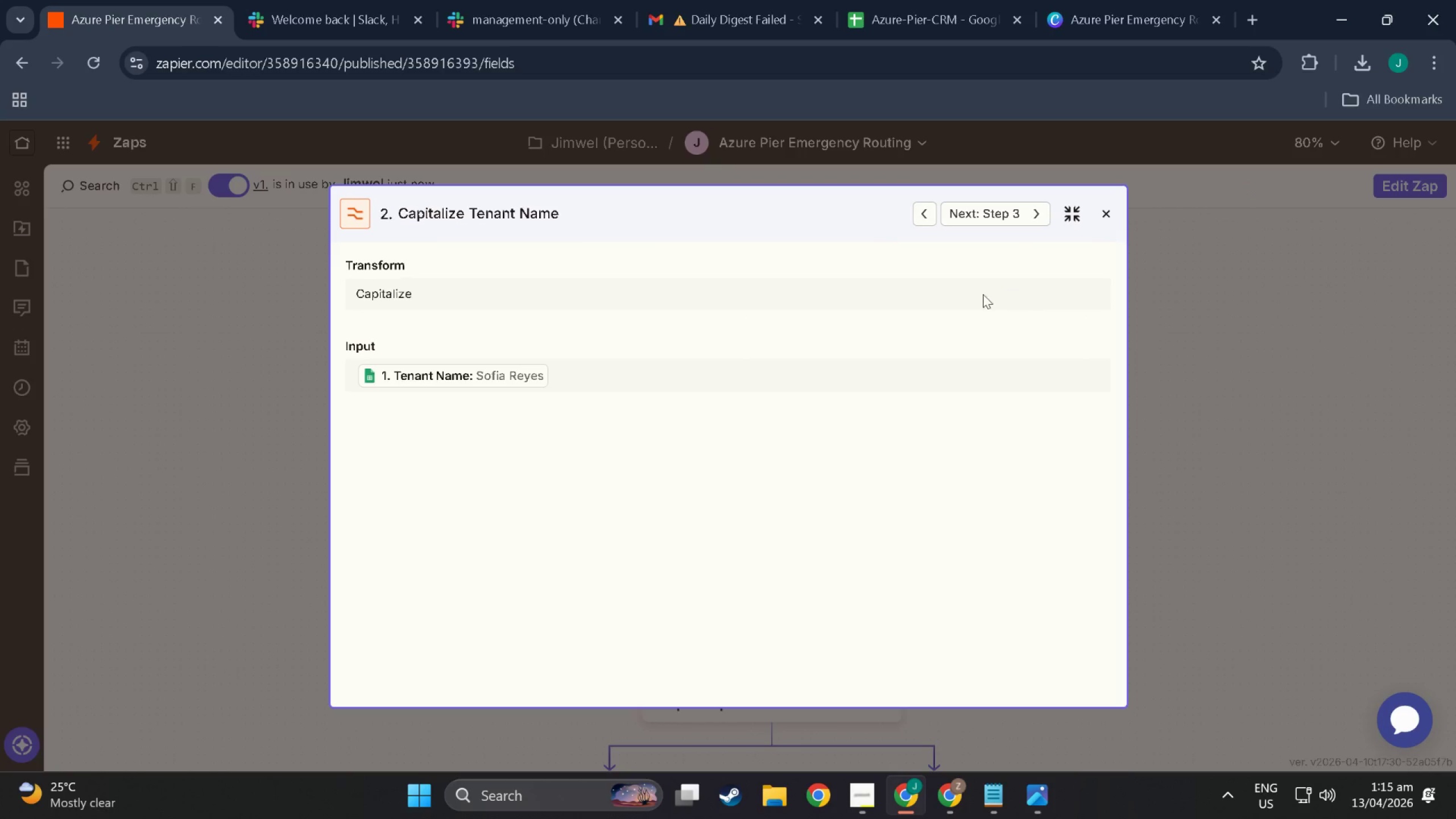 
key(Shift+ShiftLeft)
 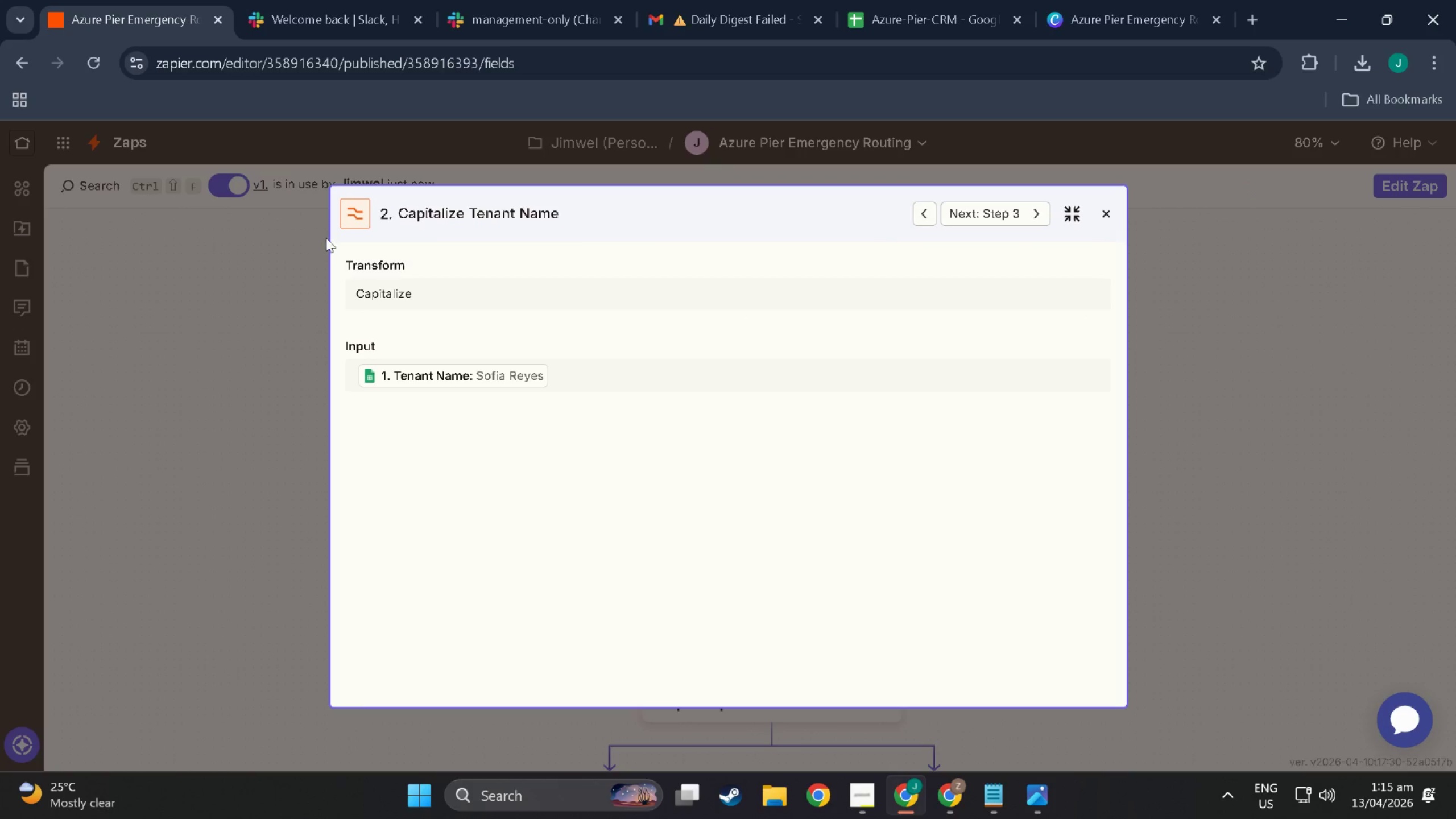 
key(Meta+Shift+MetaLeft)
 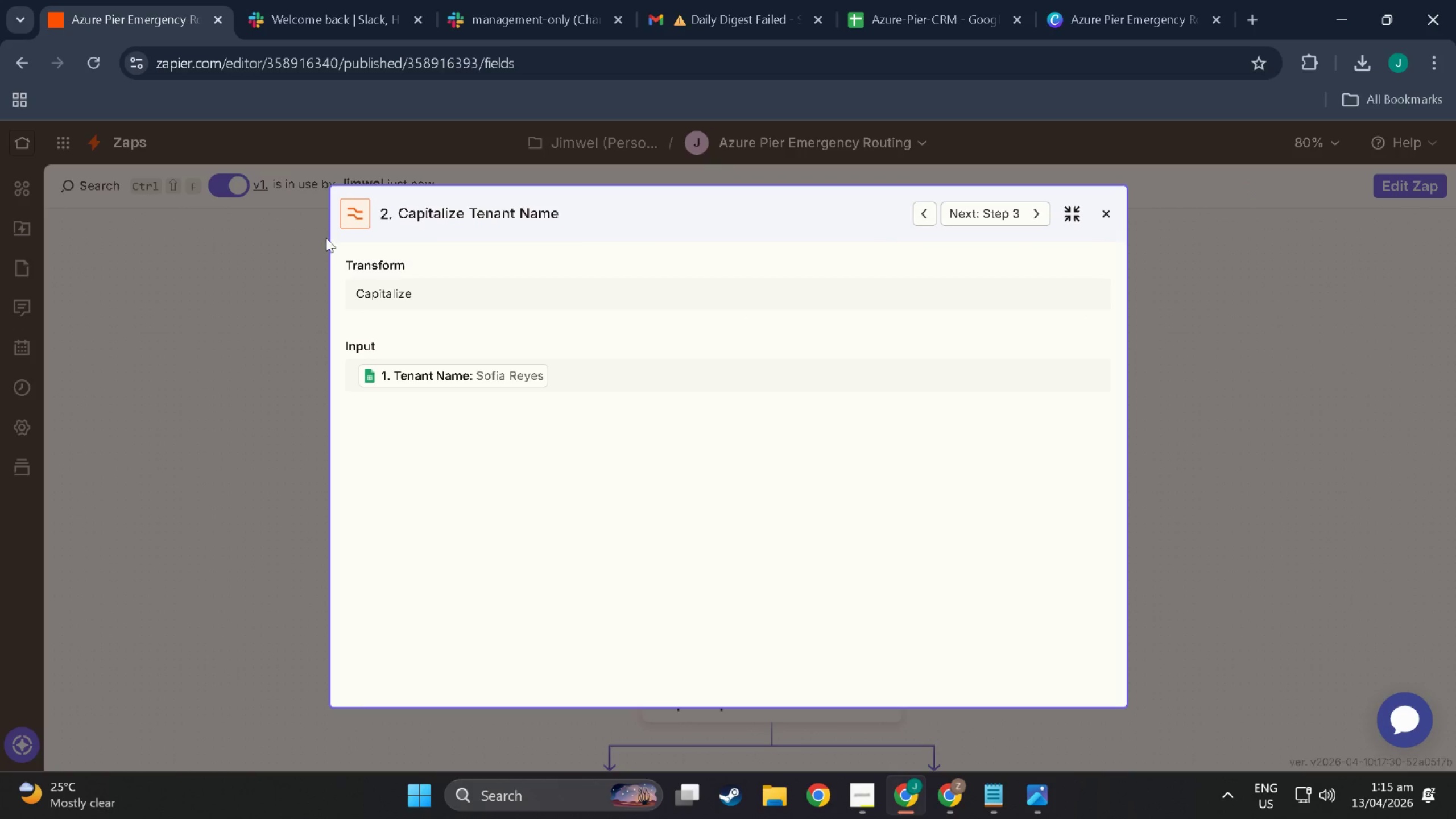 
key(Meta+Shift+S)
 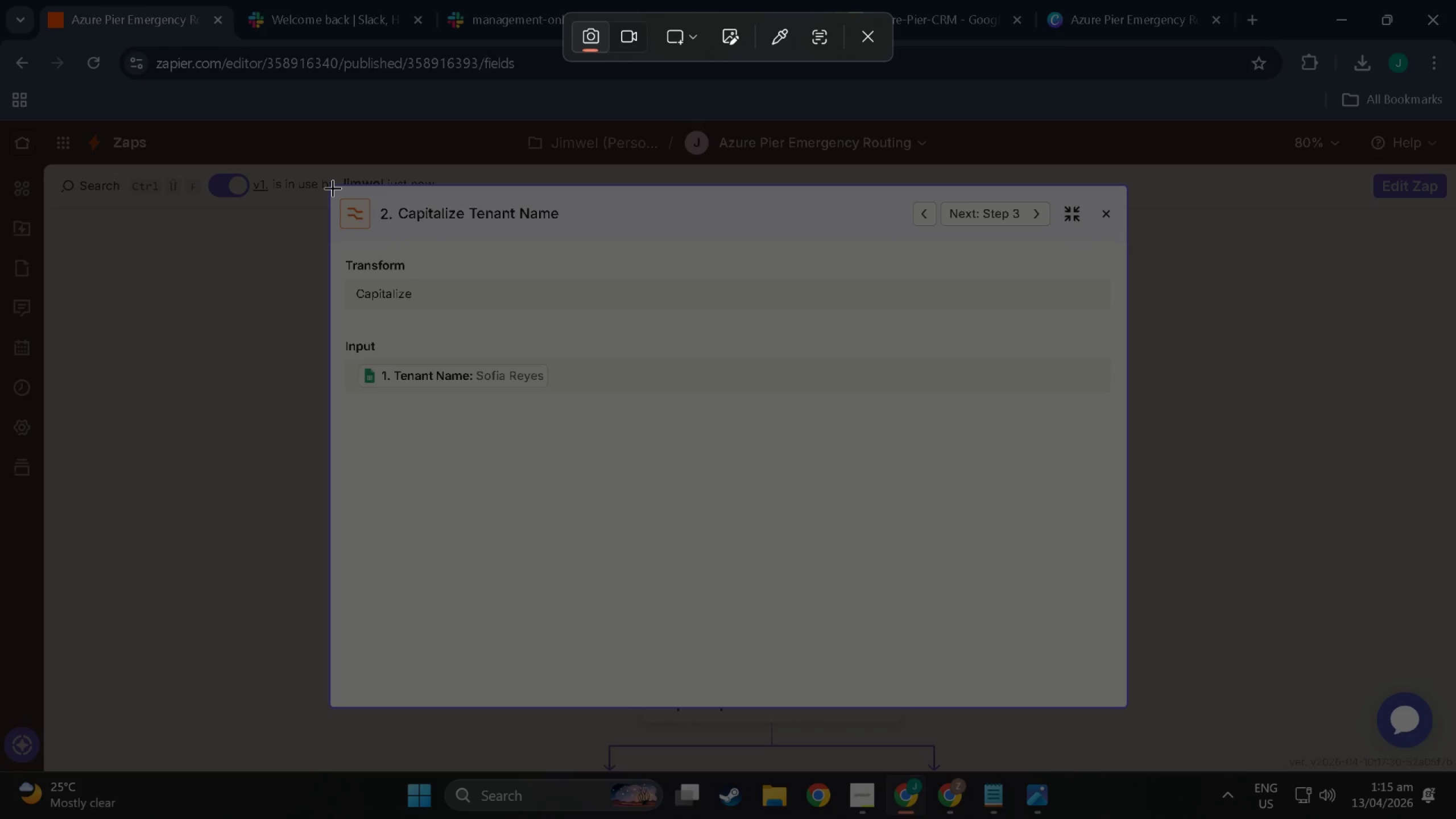 
left_click_drag(start_coordinate=[333, 188], to_coordinate=[1118, 392])
 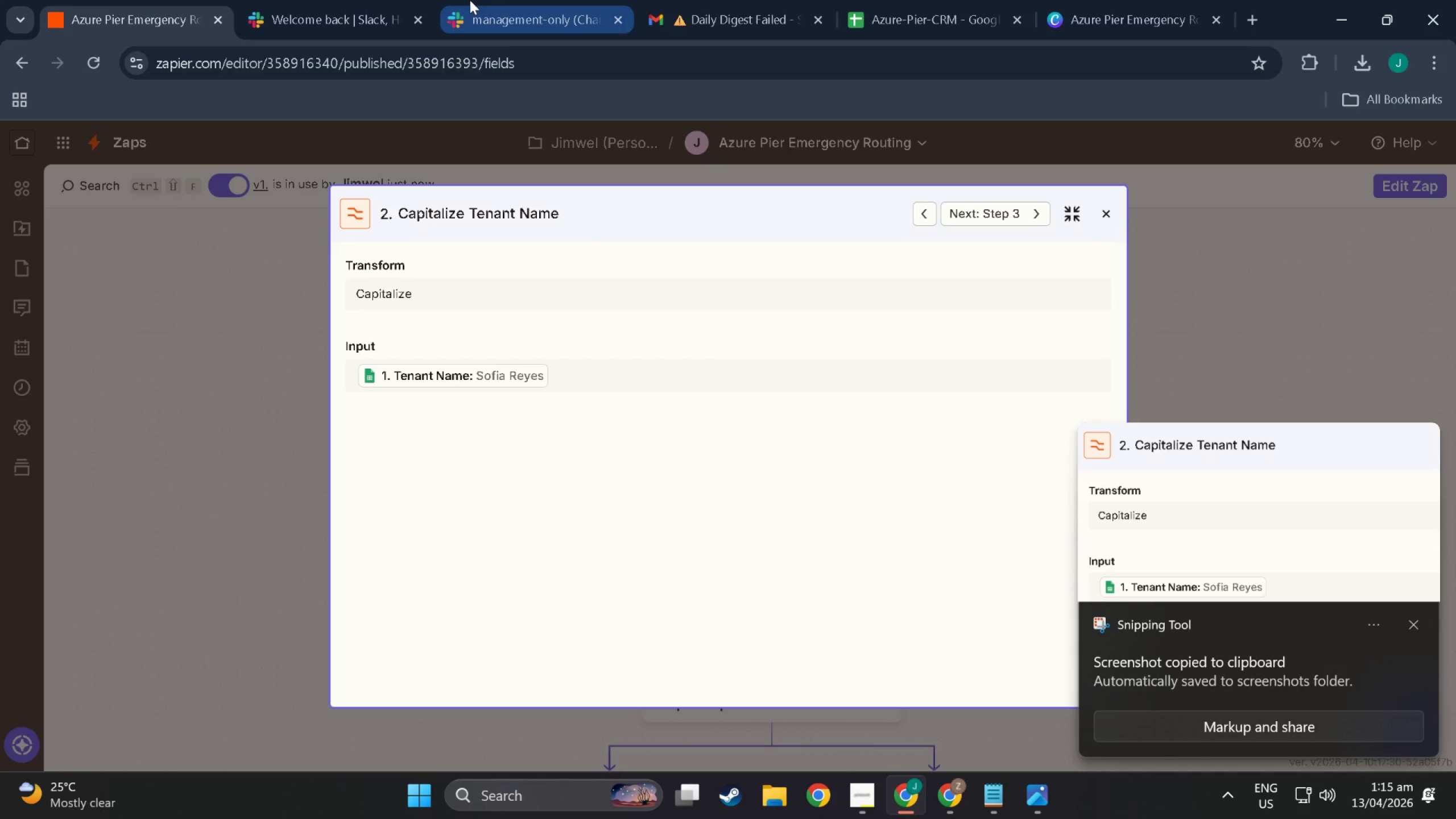 
left_click([470, 0])
 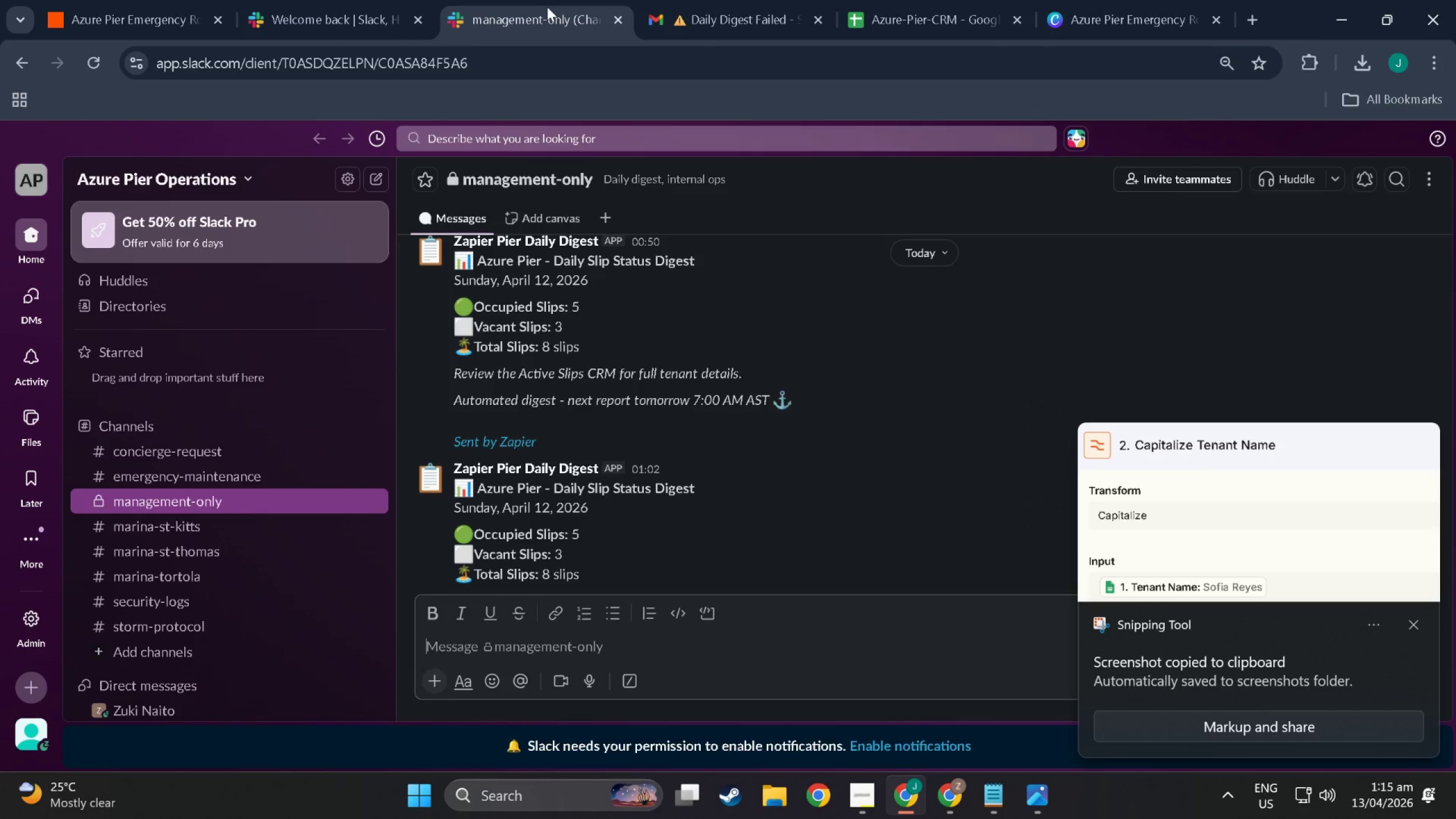 
left_click([288, 0])
 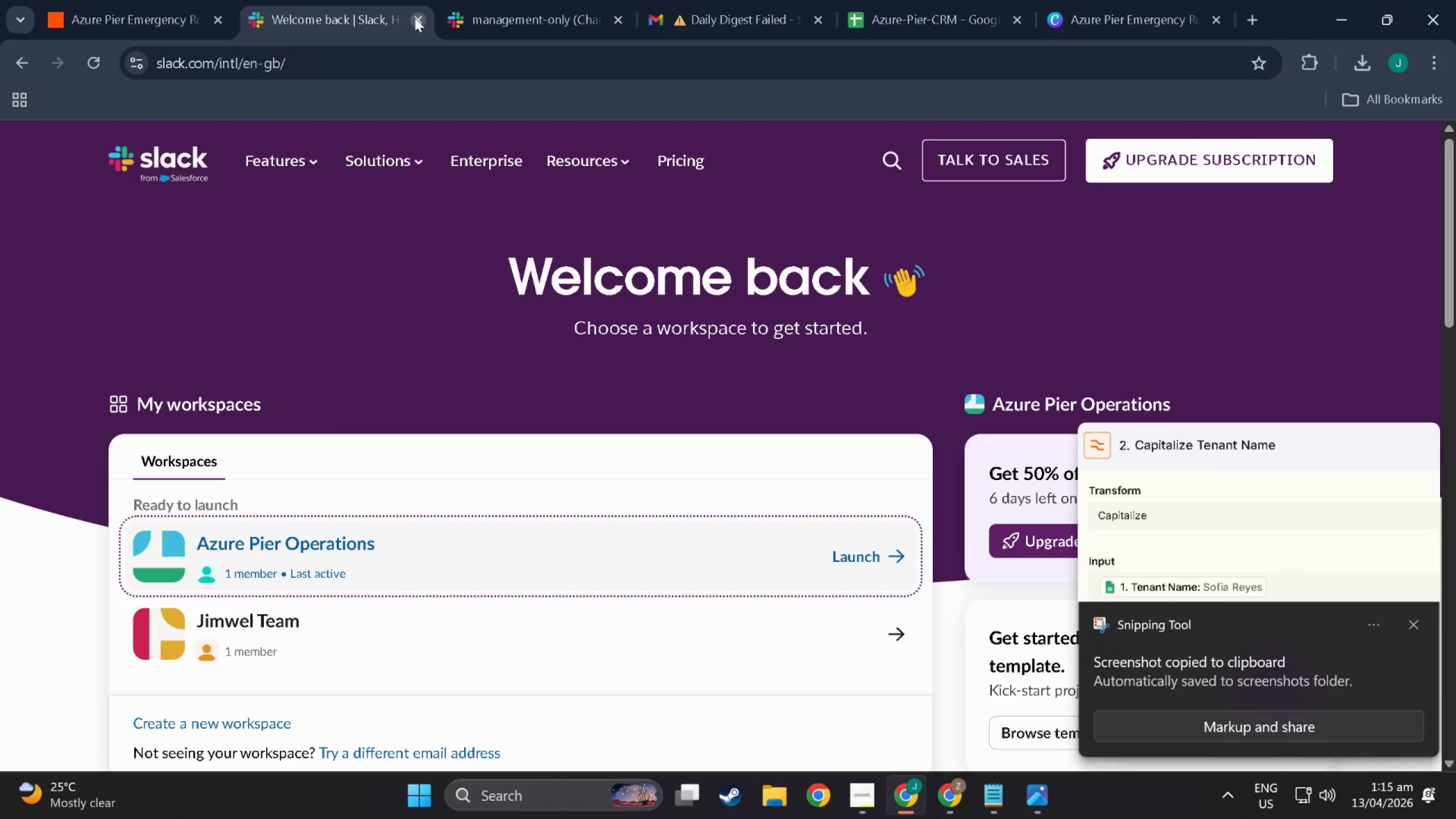 
left_click([415, 18])
 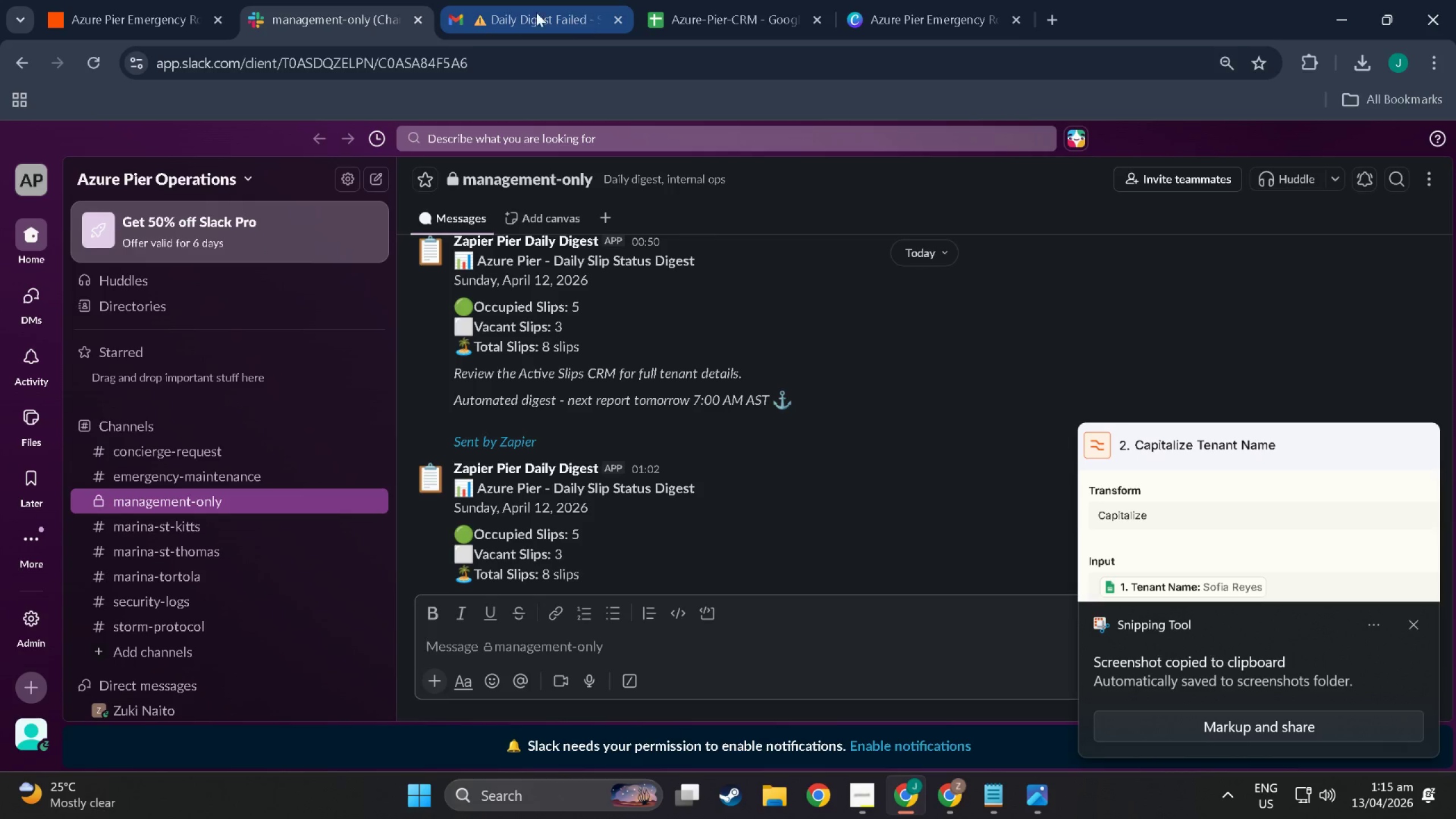 
left_click([523, 11])
 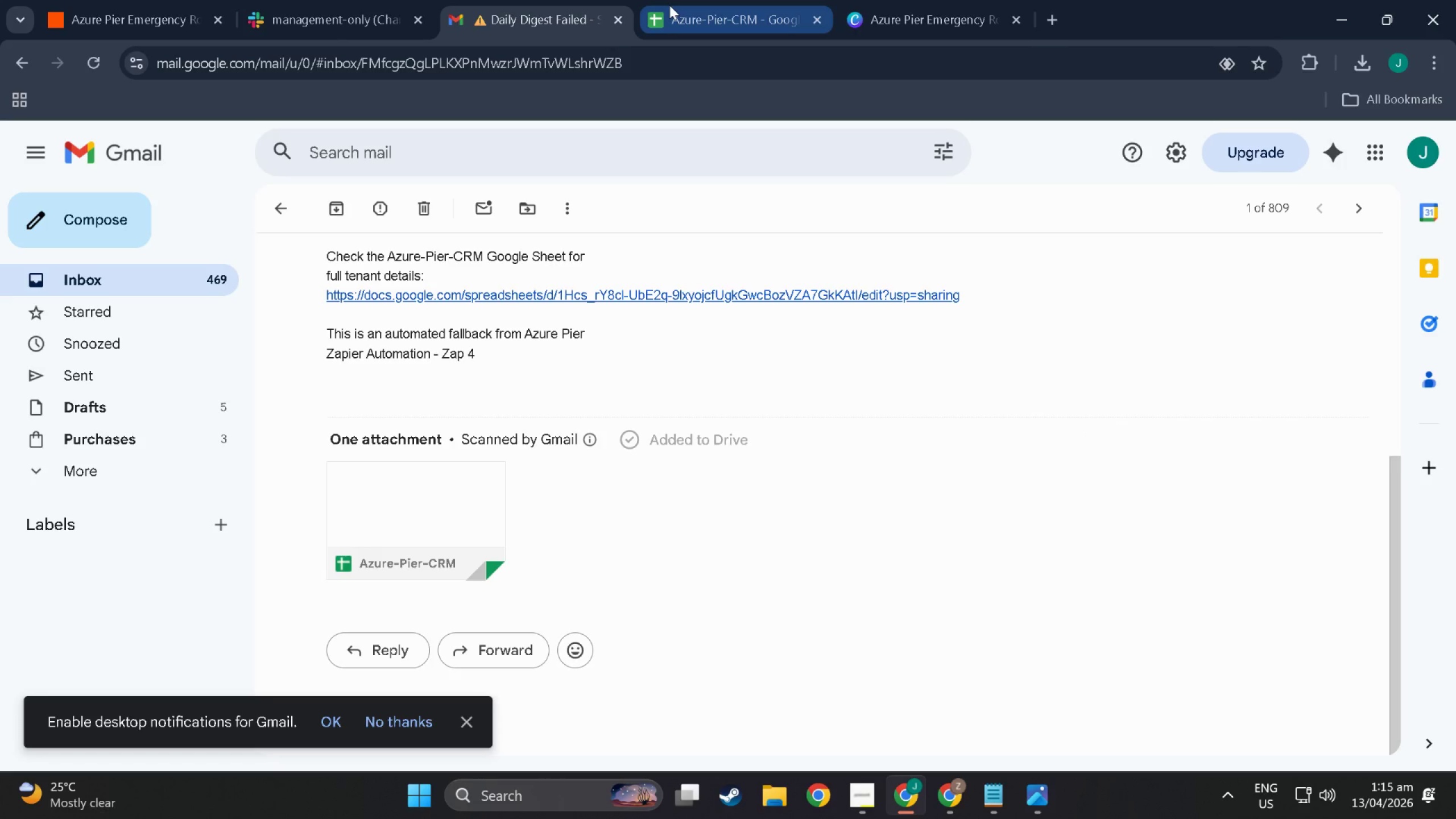 
left_click([669, 5])
 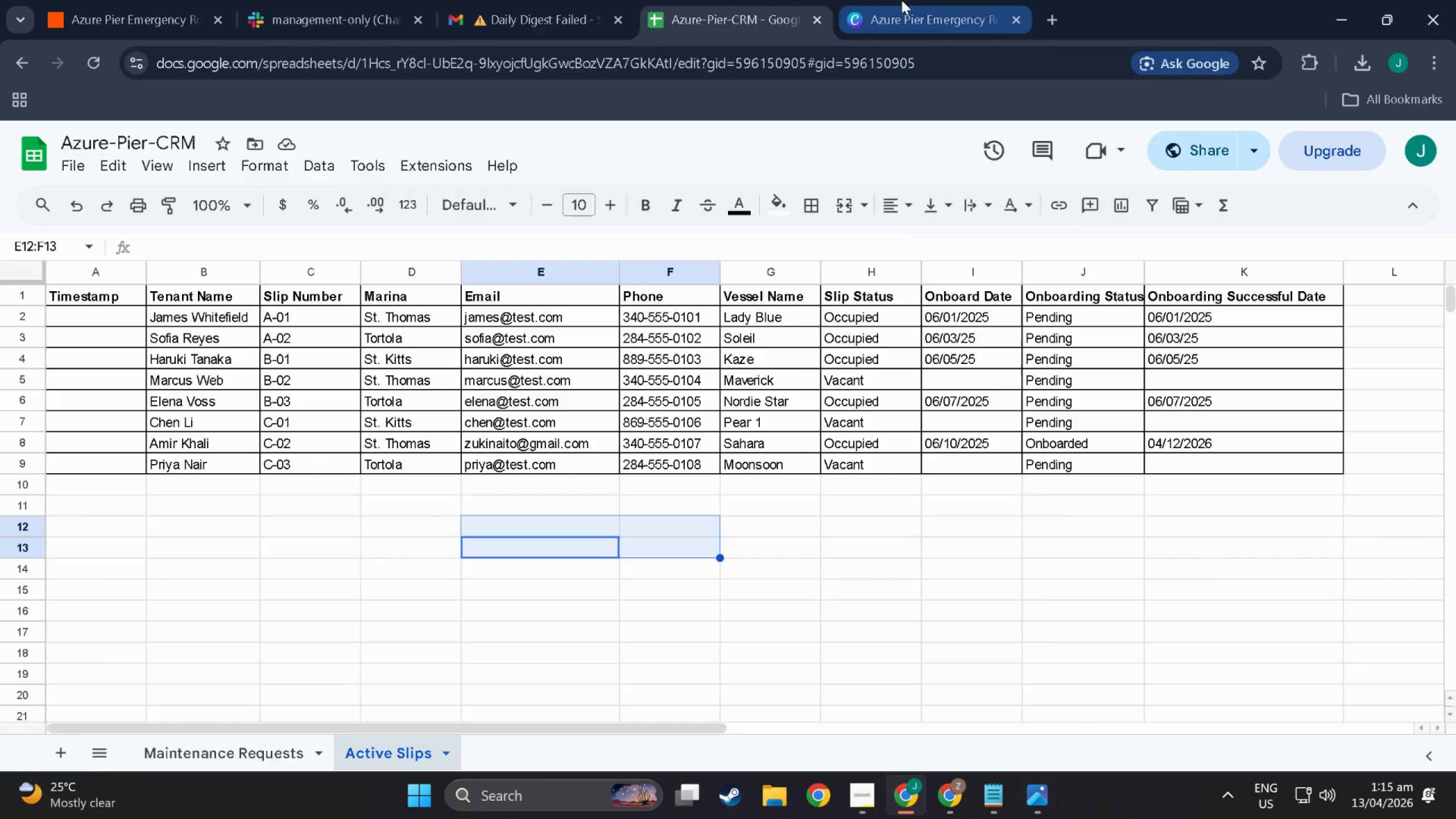 
left_click([901, 0])
 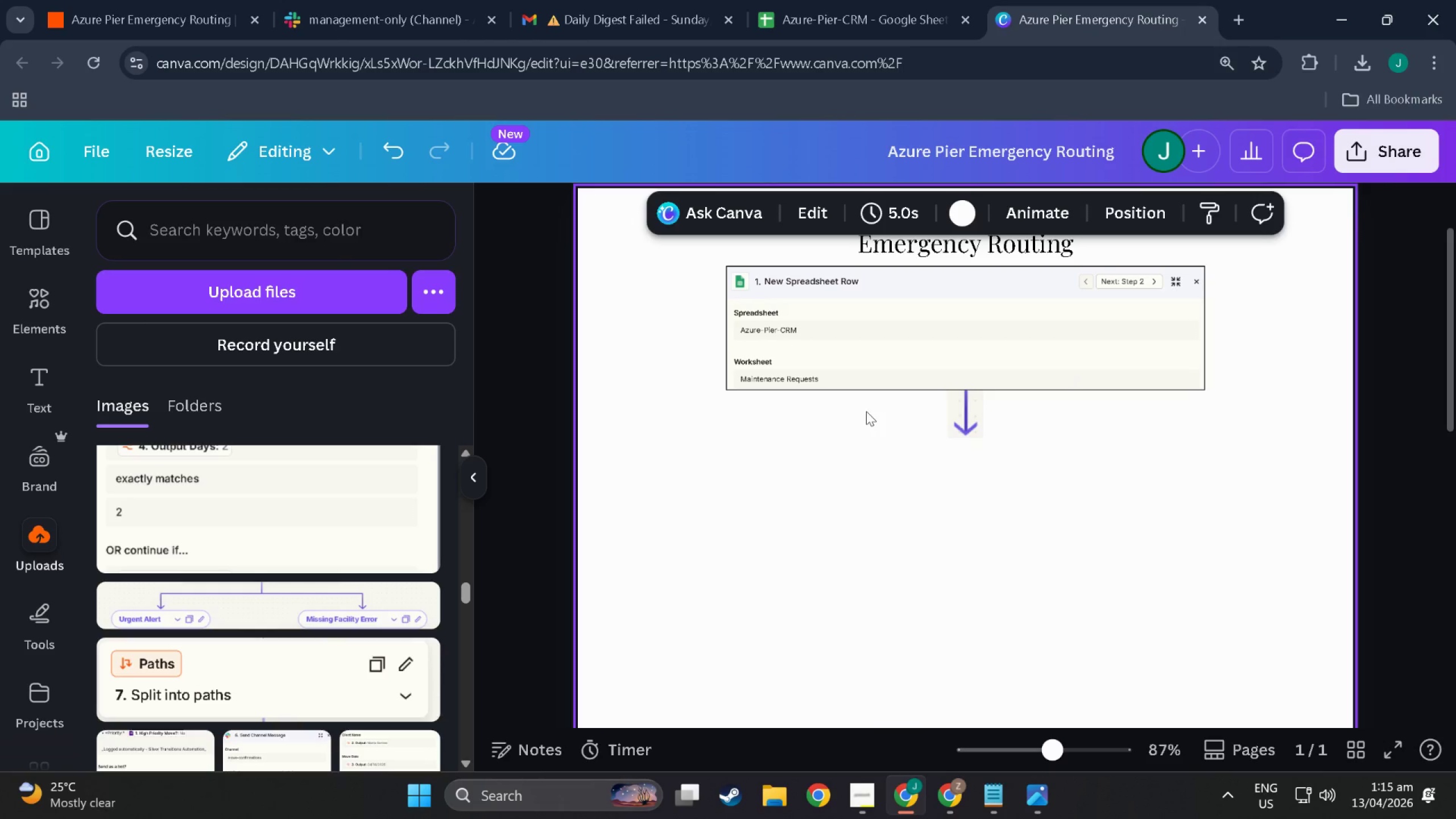 
left_click([909, 462])
 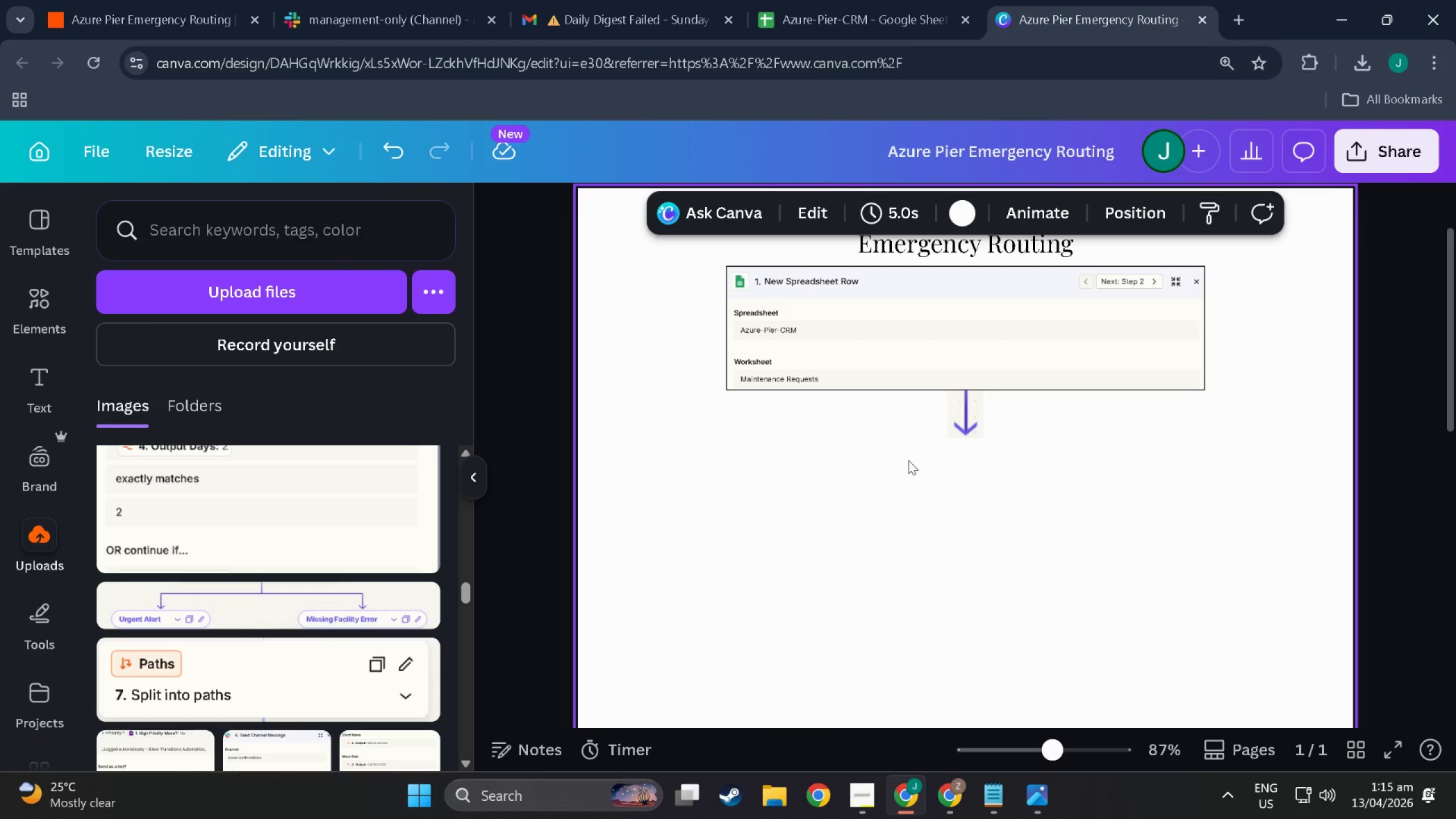 
key(Control+V)
 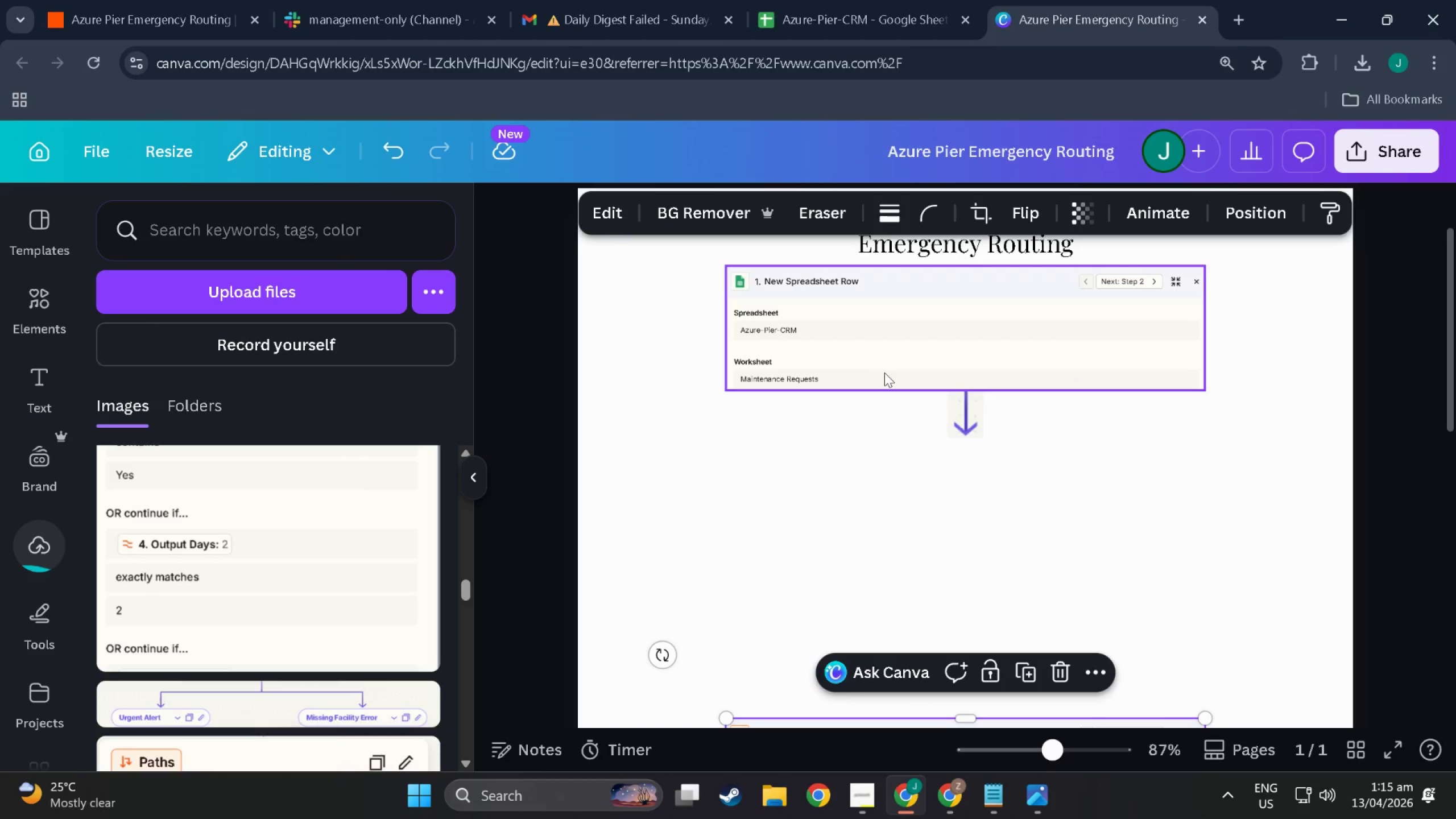 
scroll: coordinate [906, 610], scroll_direction: down, amount: 4.0
 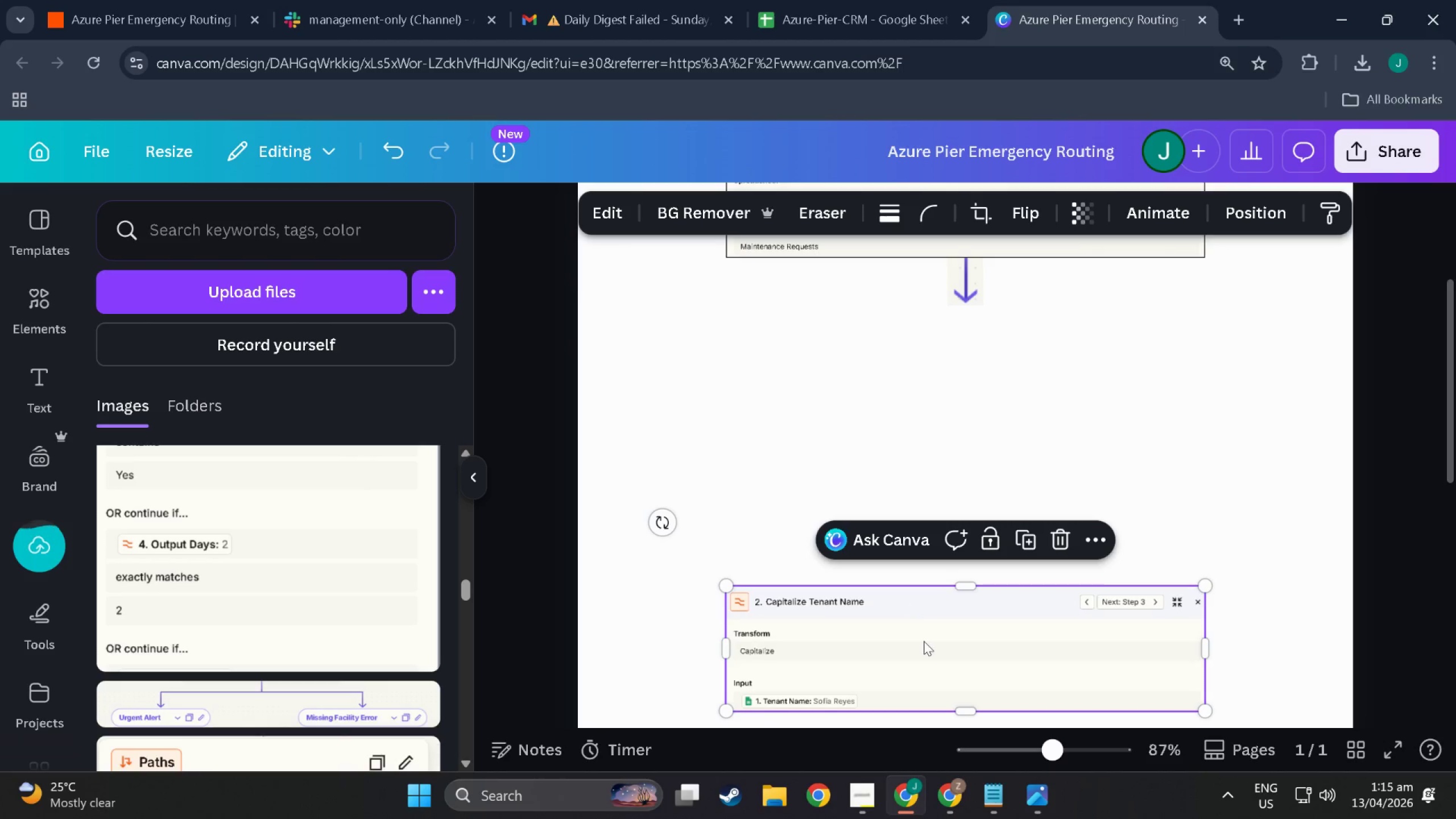 
left_click_drag(start_coordinate=[924, 641], to_coordinate=[926, 359])
 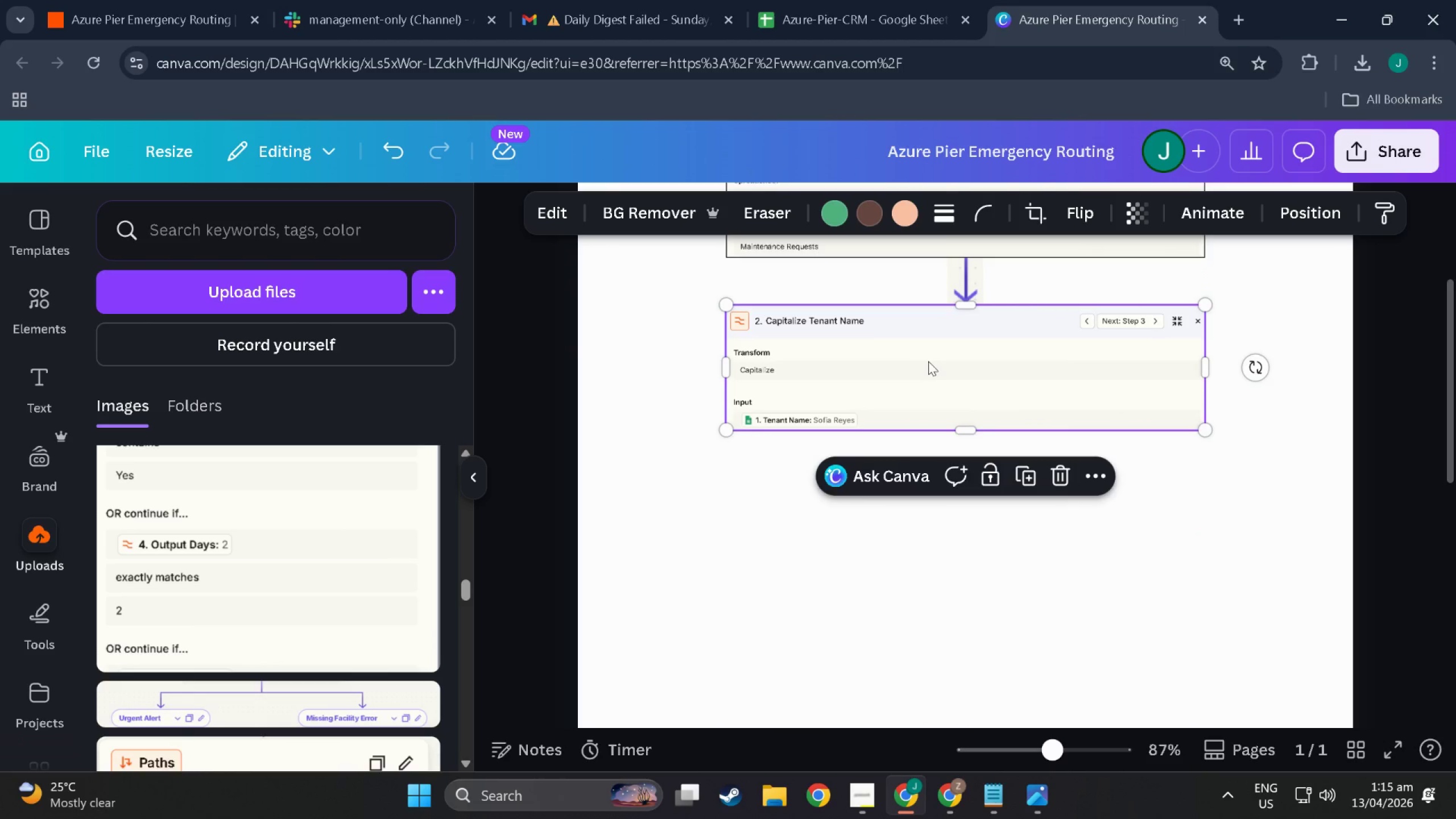 
scroll: coordinate [931, 375], scroll_direction: up, amount: 2.0
 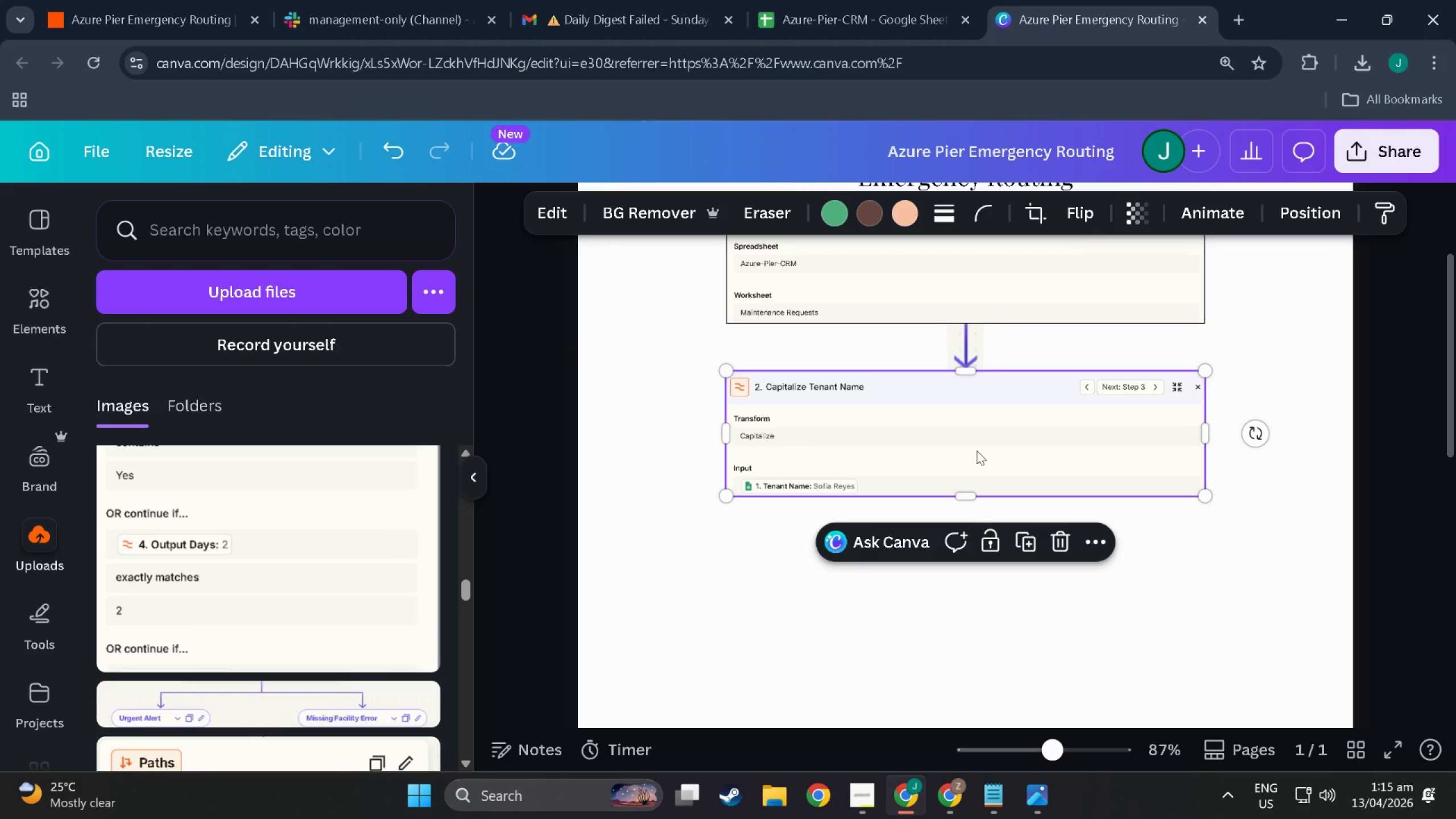 
left_click_drag(start_coordinate=[977, 439], to_coordinate=[977, 447])
 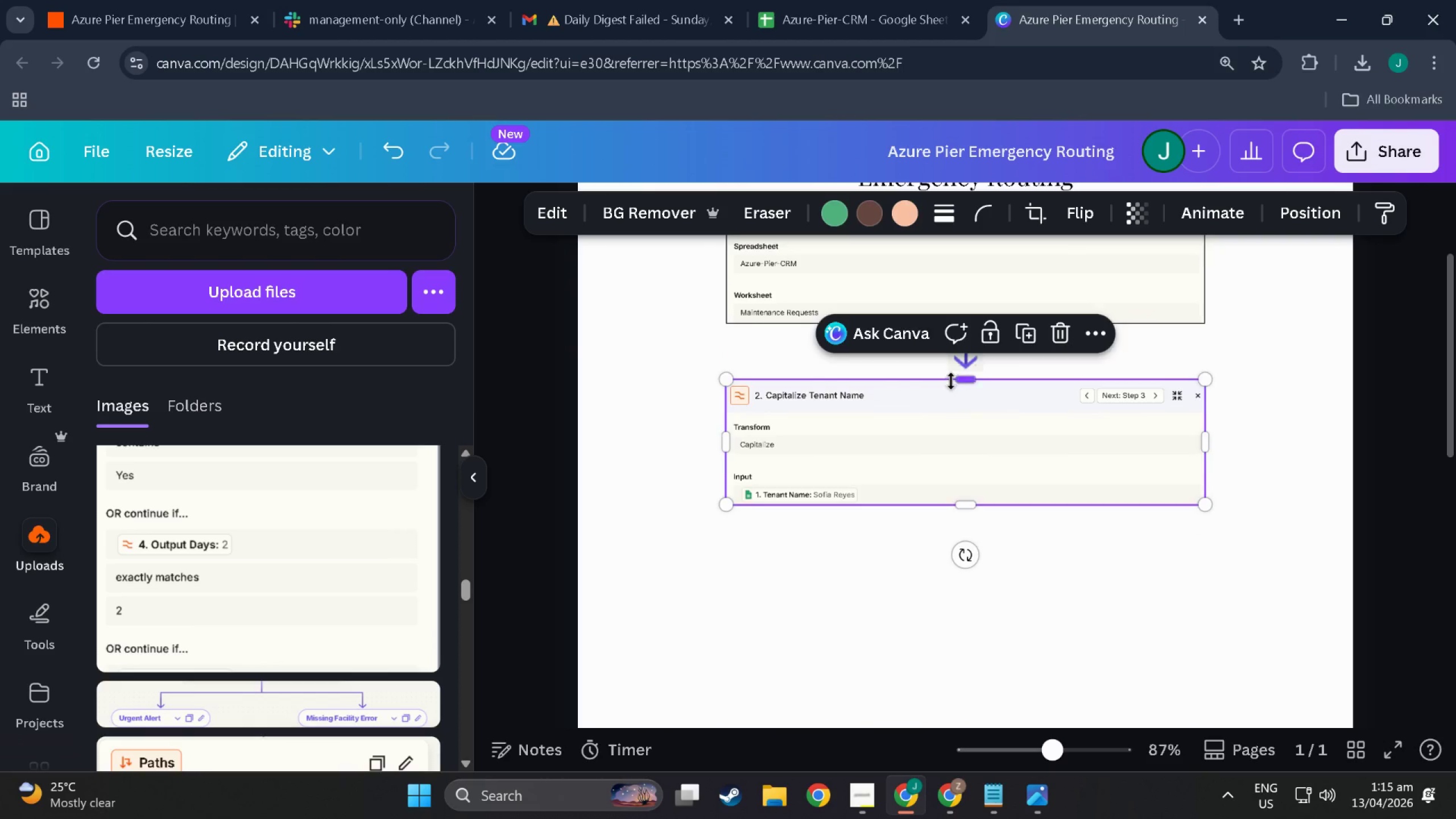 
scroll: coordinate [951, 381], scroll_direction: up, amount: 2.0
 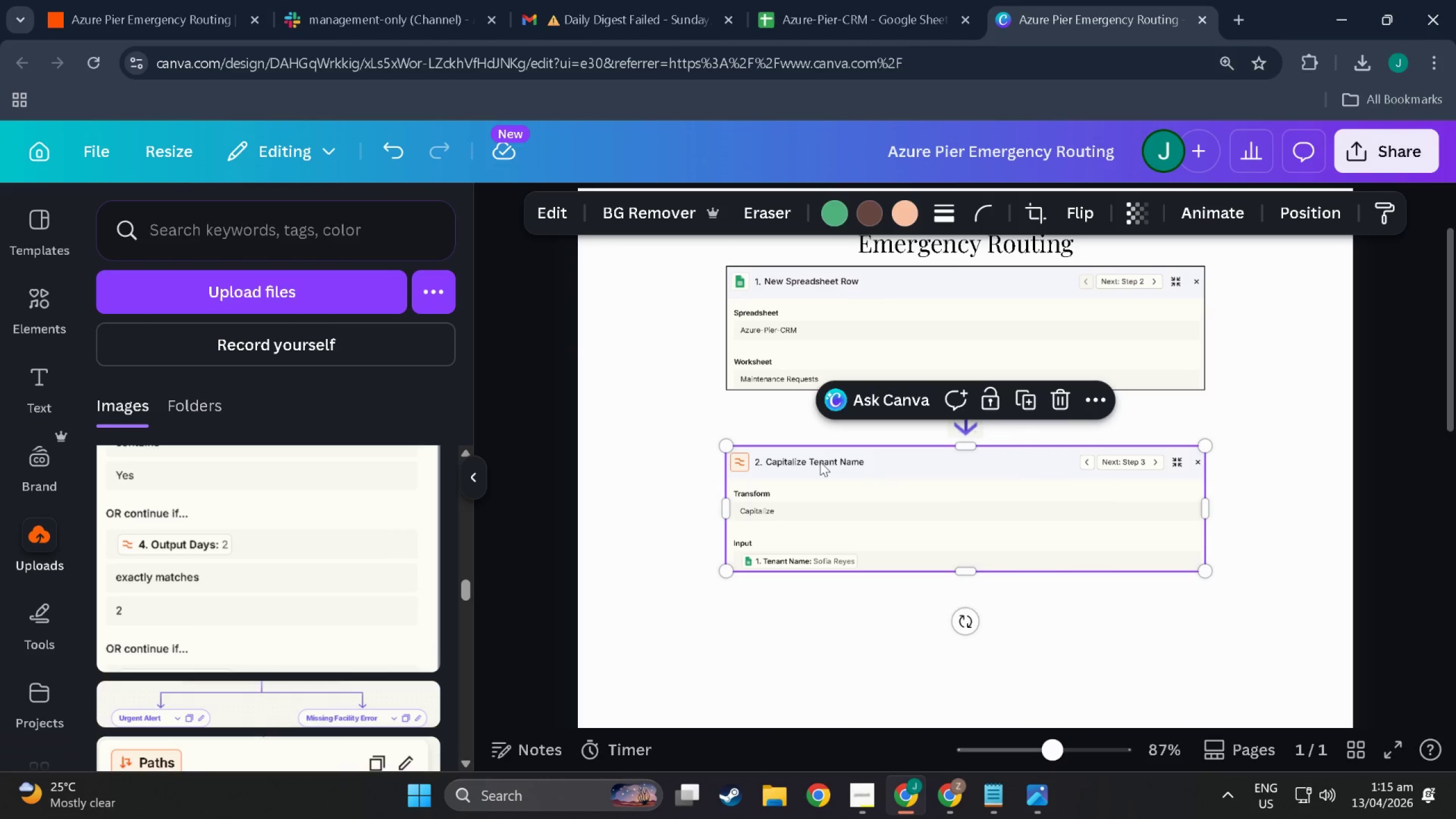 
left_click([820, 462])
 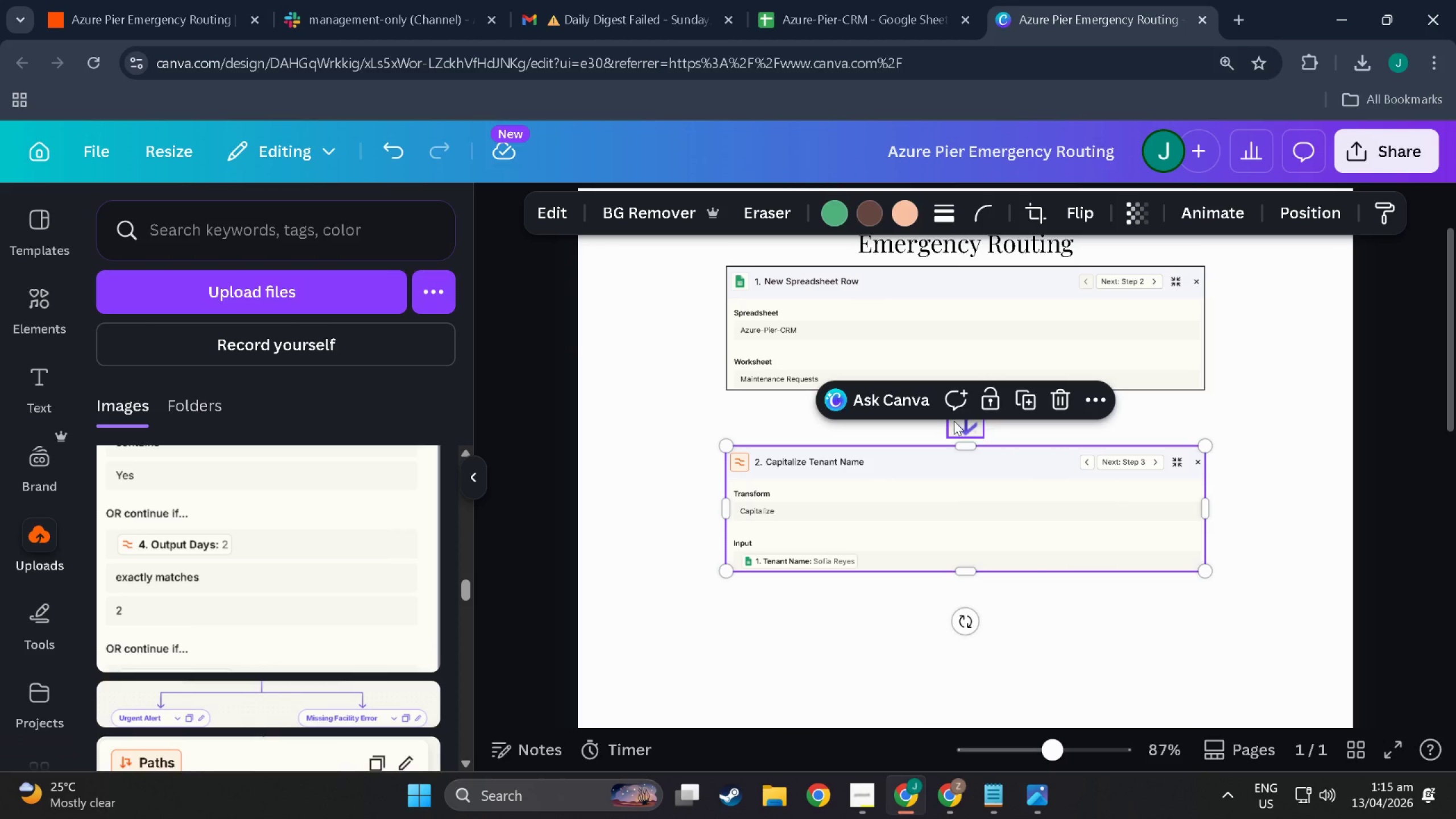 
left_click([954, 421])
 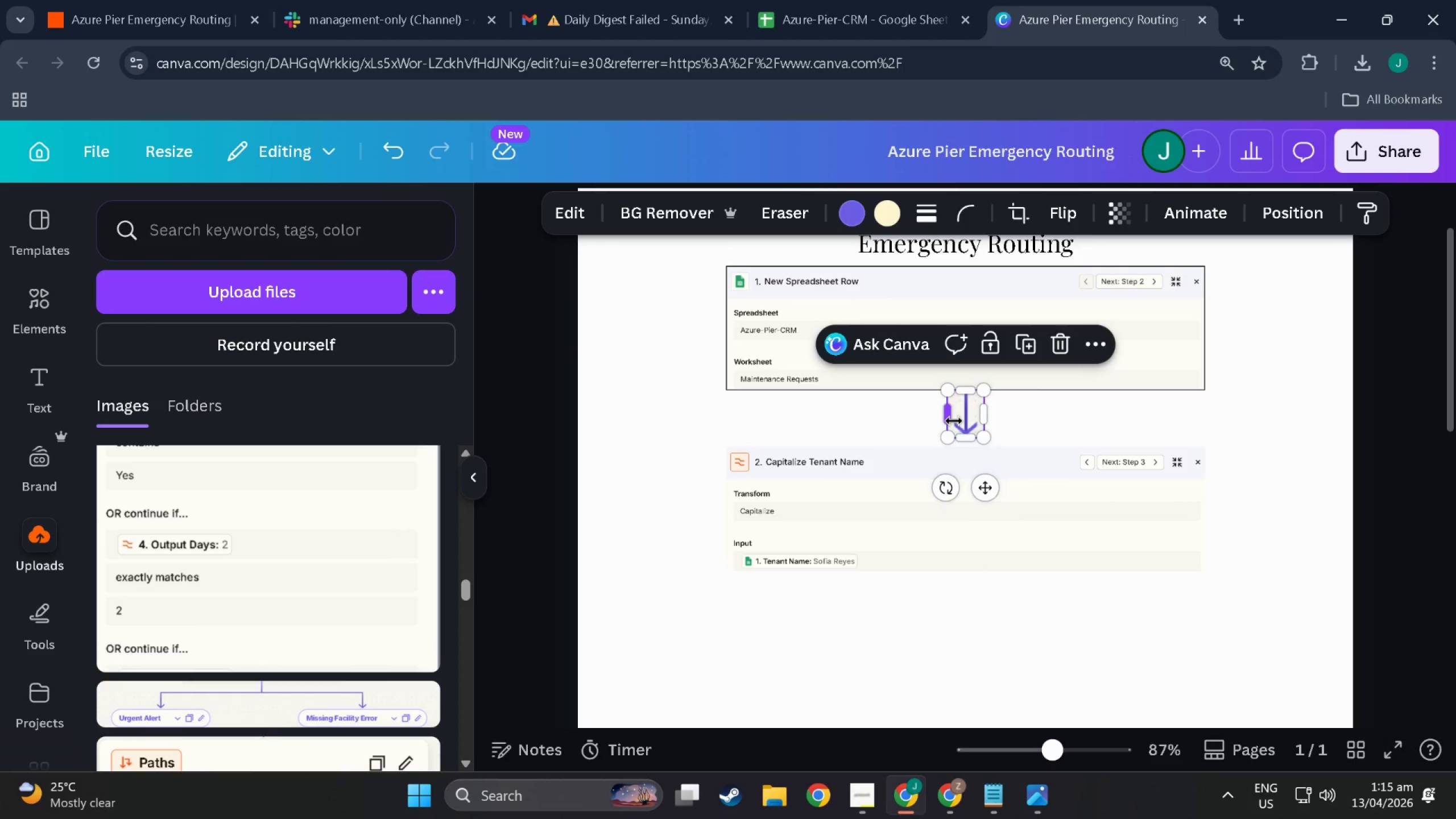 
key(Control+C)
 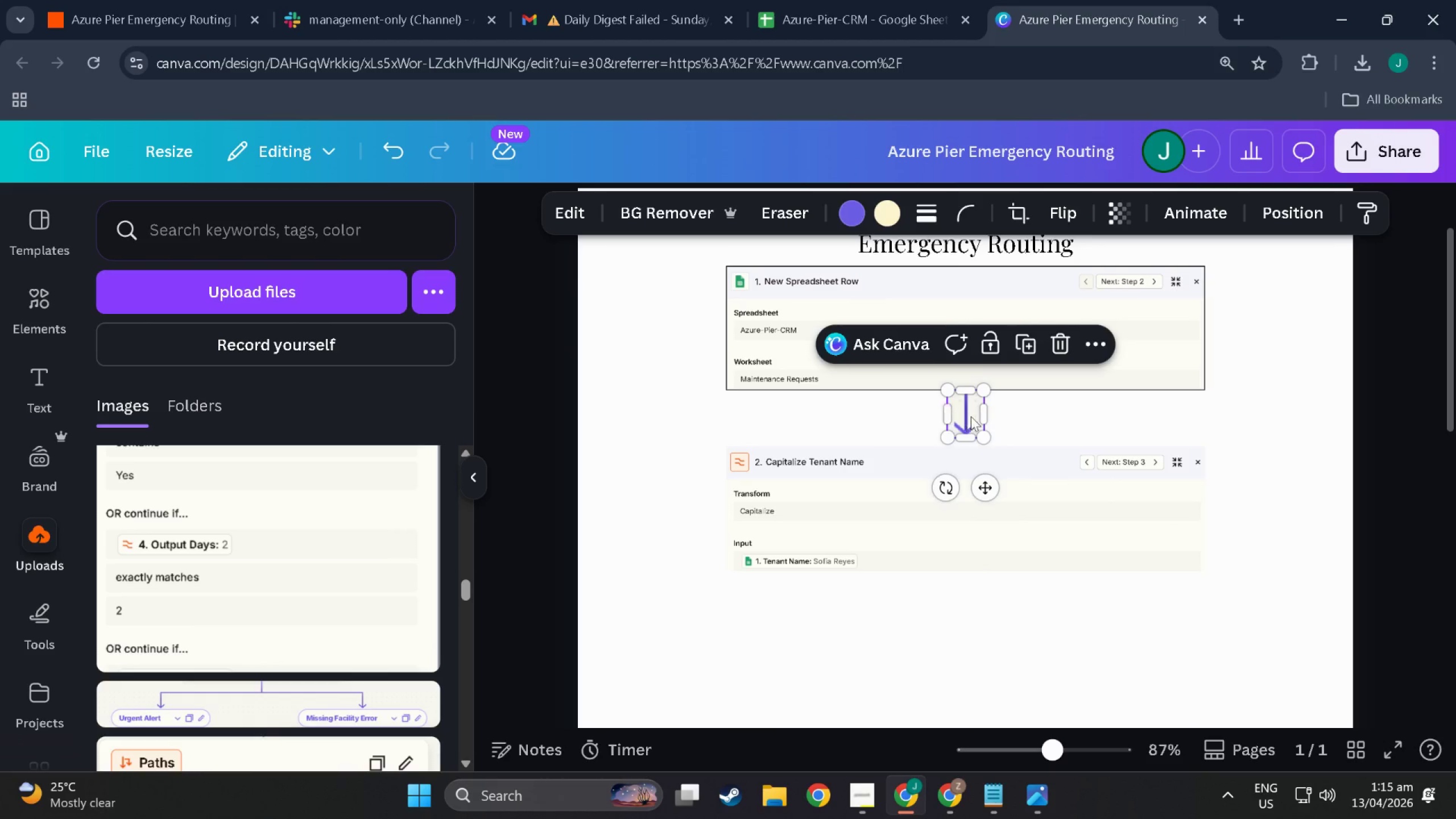 
key(Control+V)
 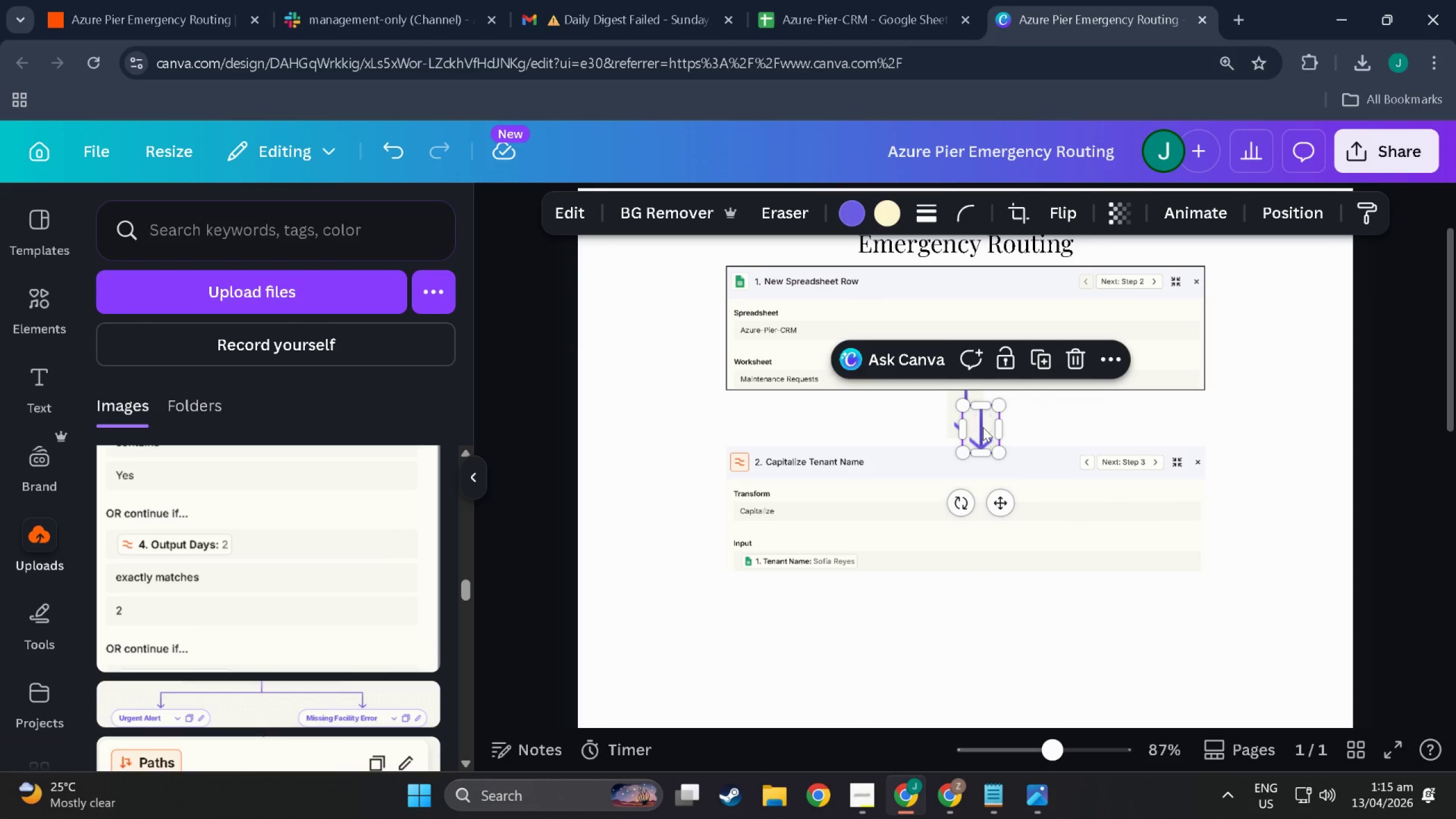 
left_click_drag(start_coordinate=[983, 427], to_coordinate=[971, 602])
 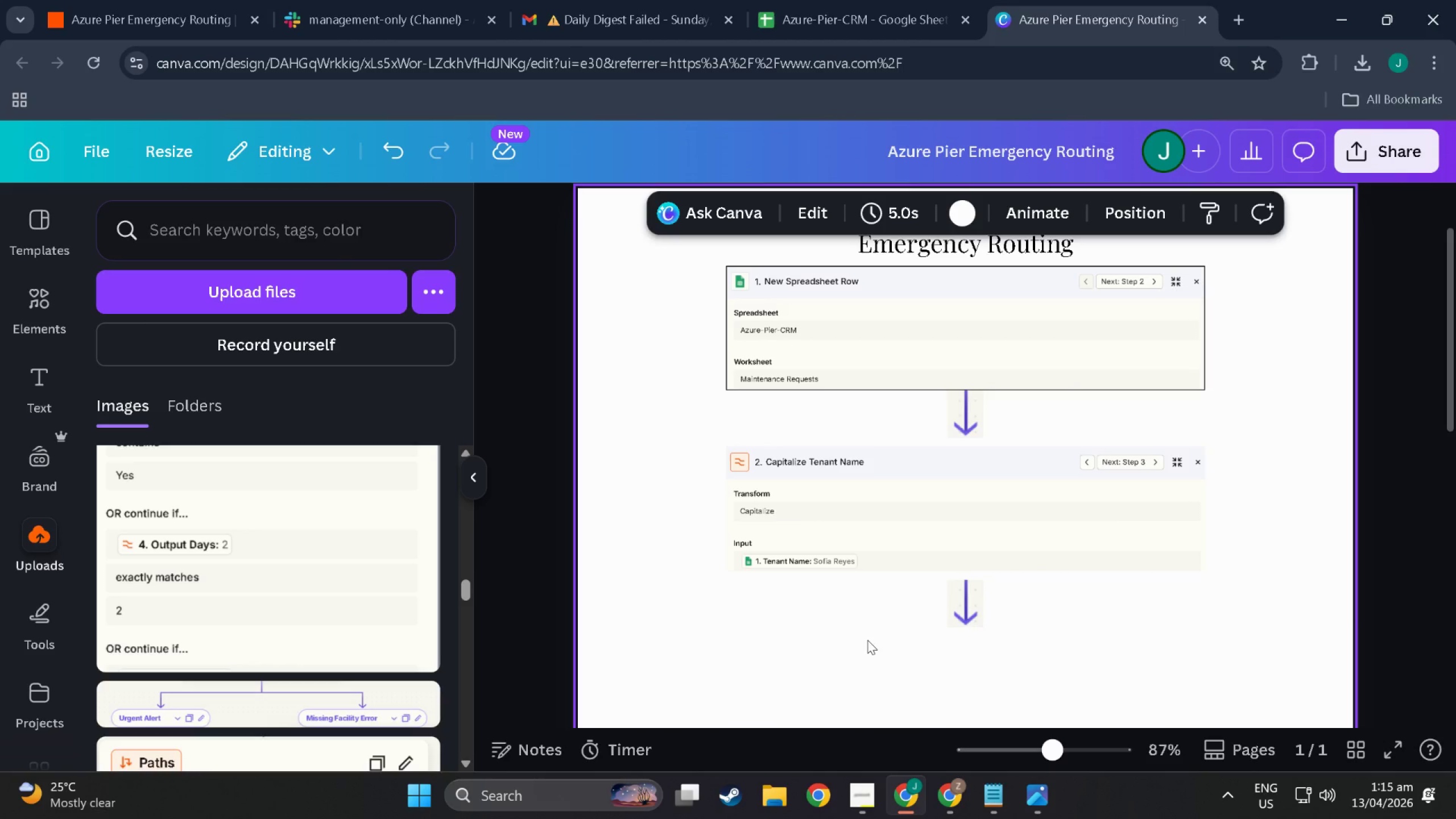 
left_click([901, 434])
 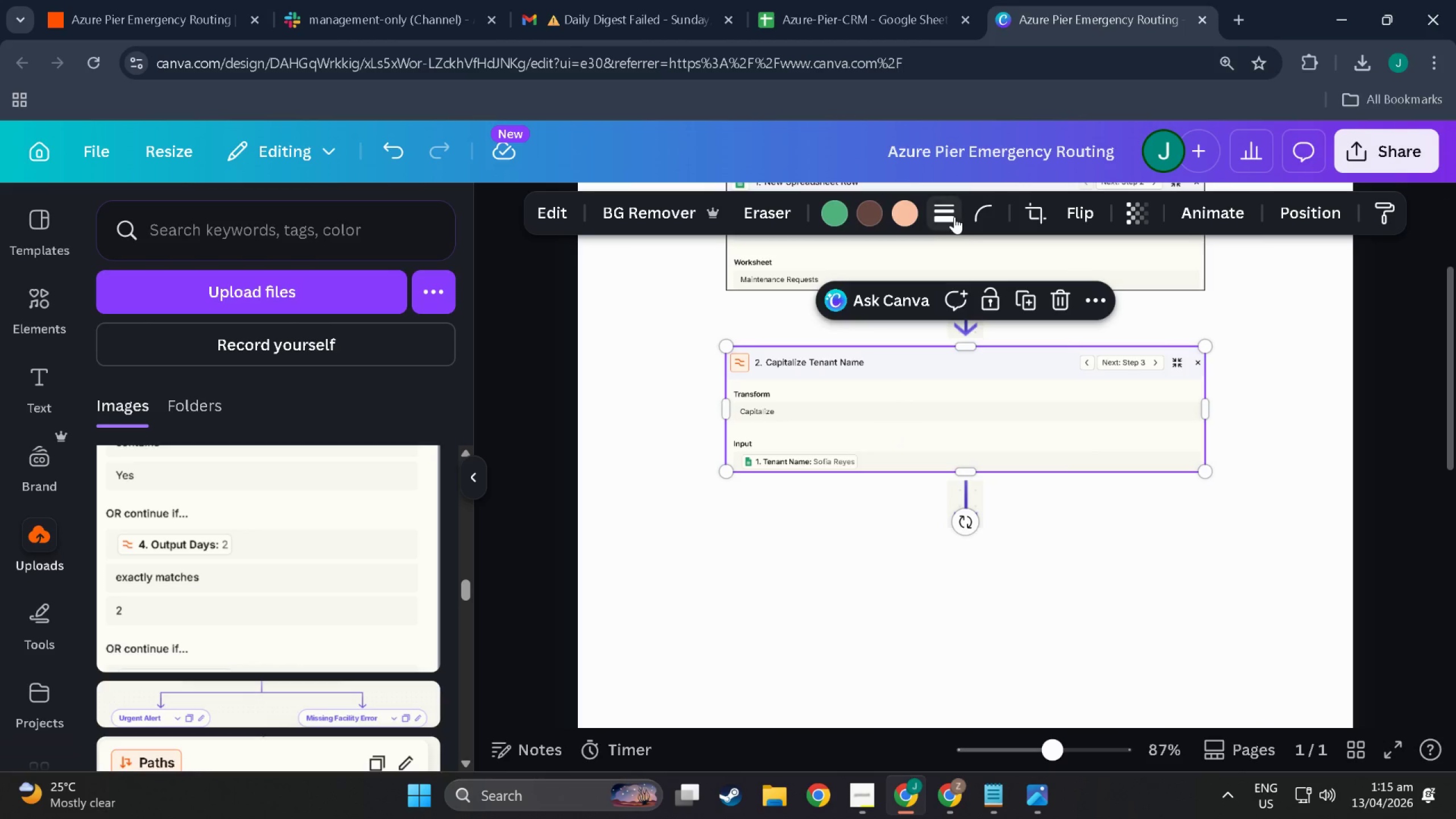 
scroll: coordinate [867, 640], scroll_direction: down, amount: 3.0
 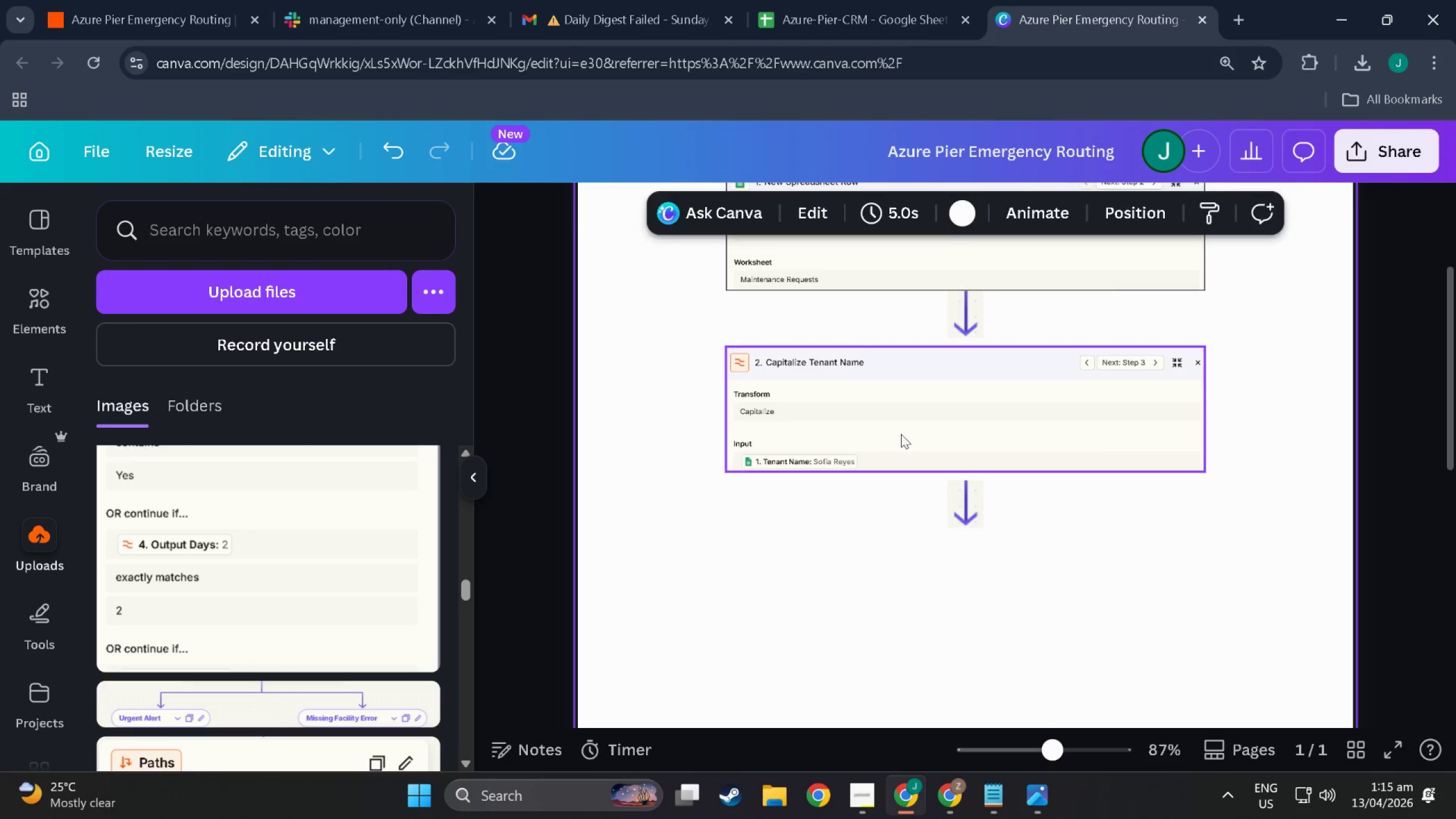 
left_click([953, 216])
 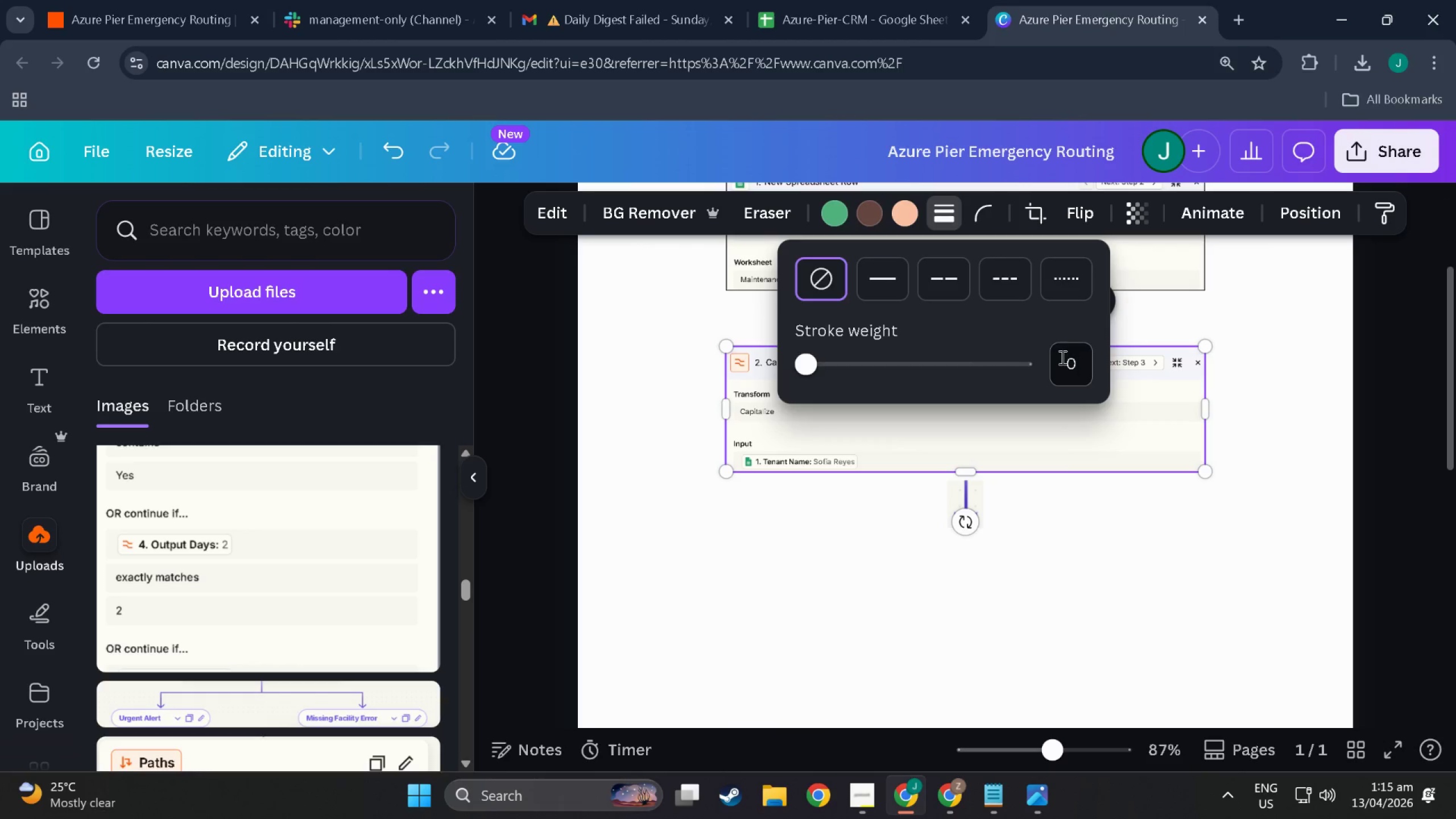 
left_click([1069, 360])
 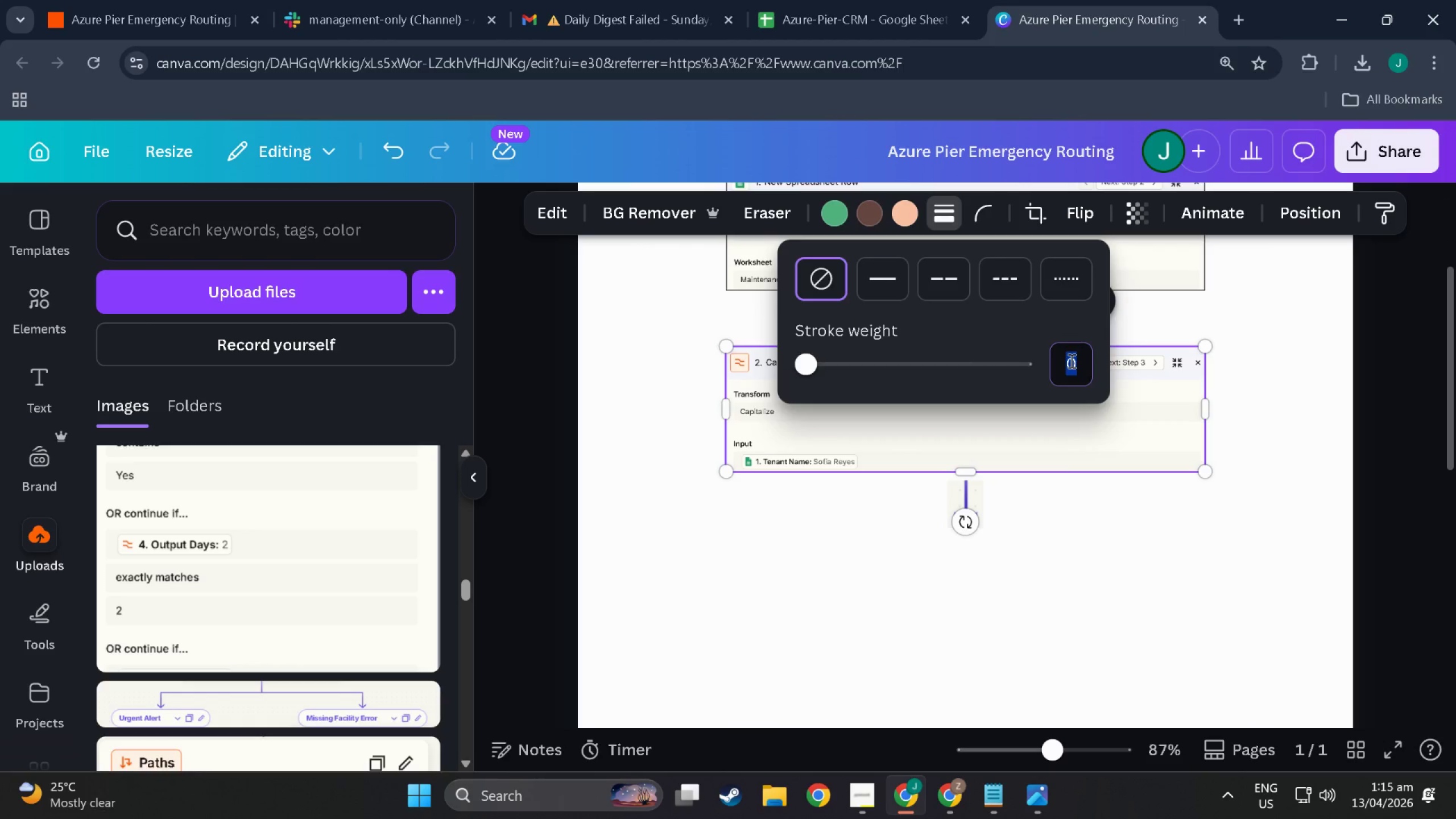 
key(1)
 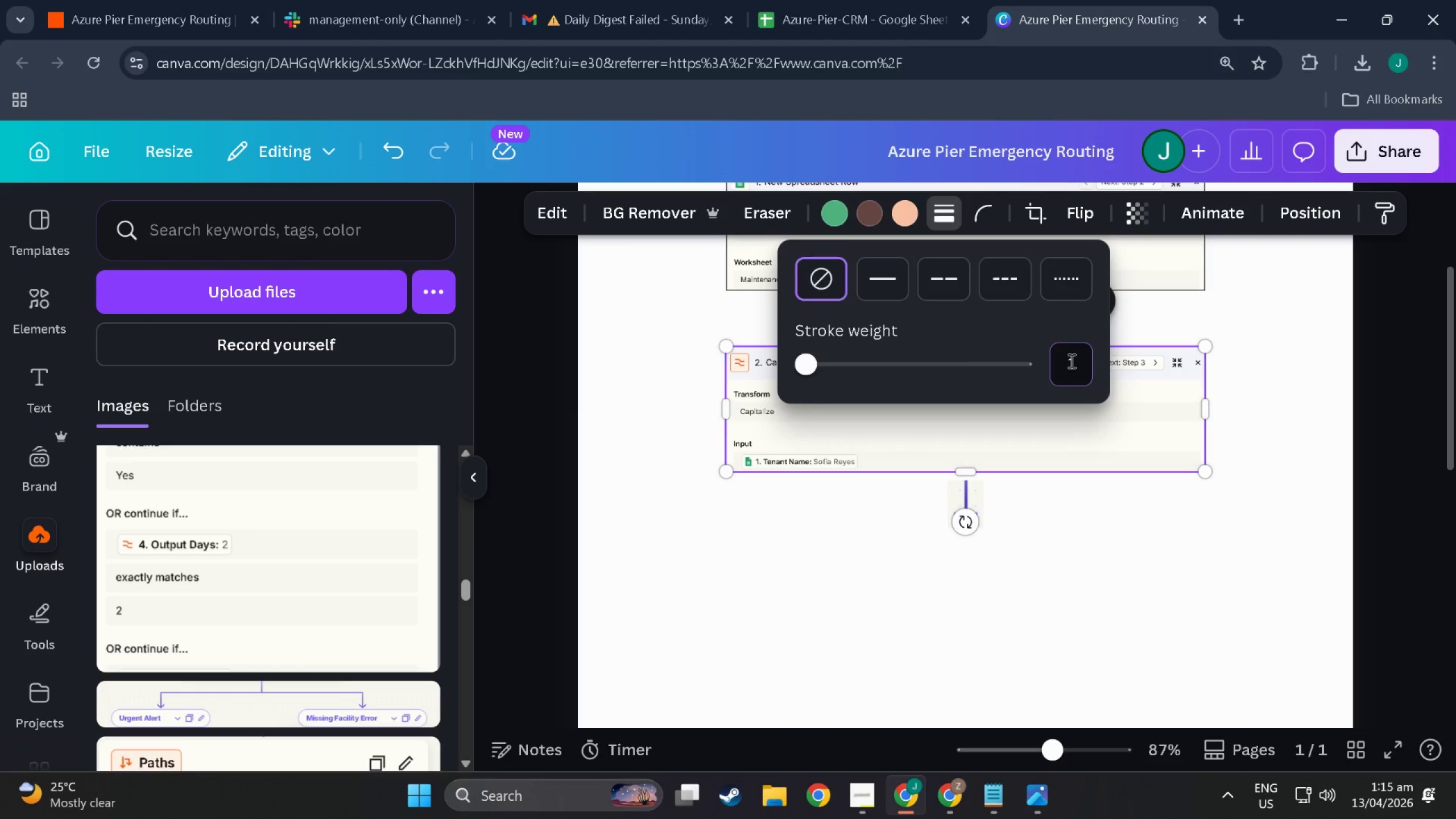 
key(Enter)
 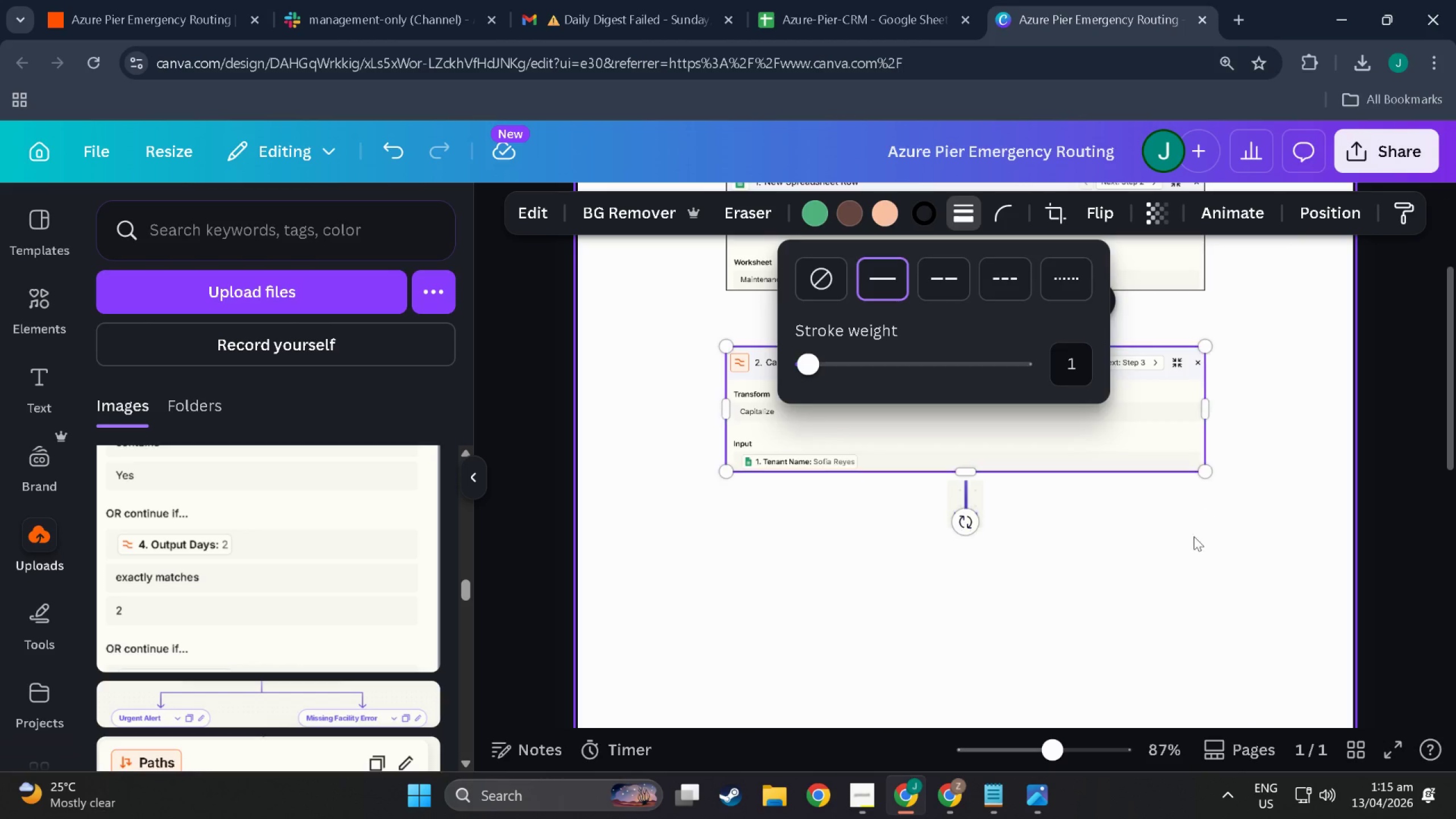 
left_click([1181, 562])
 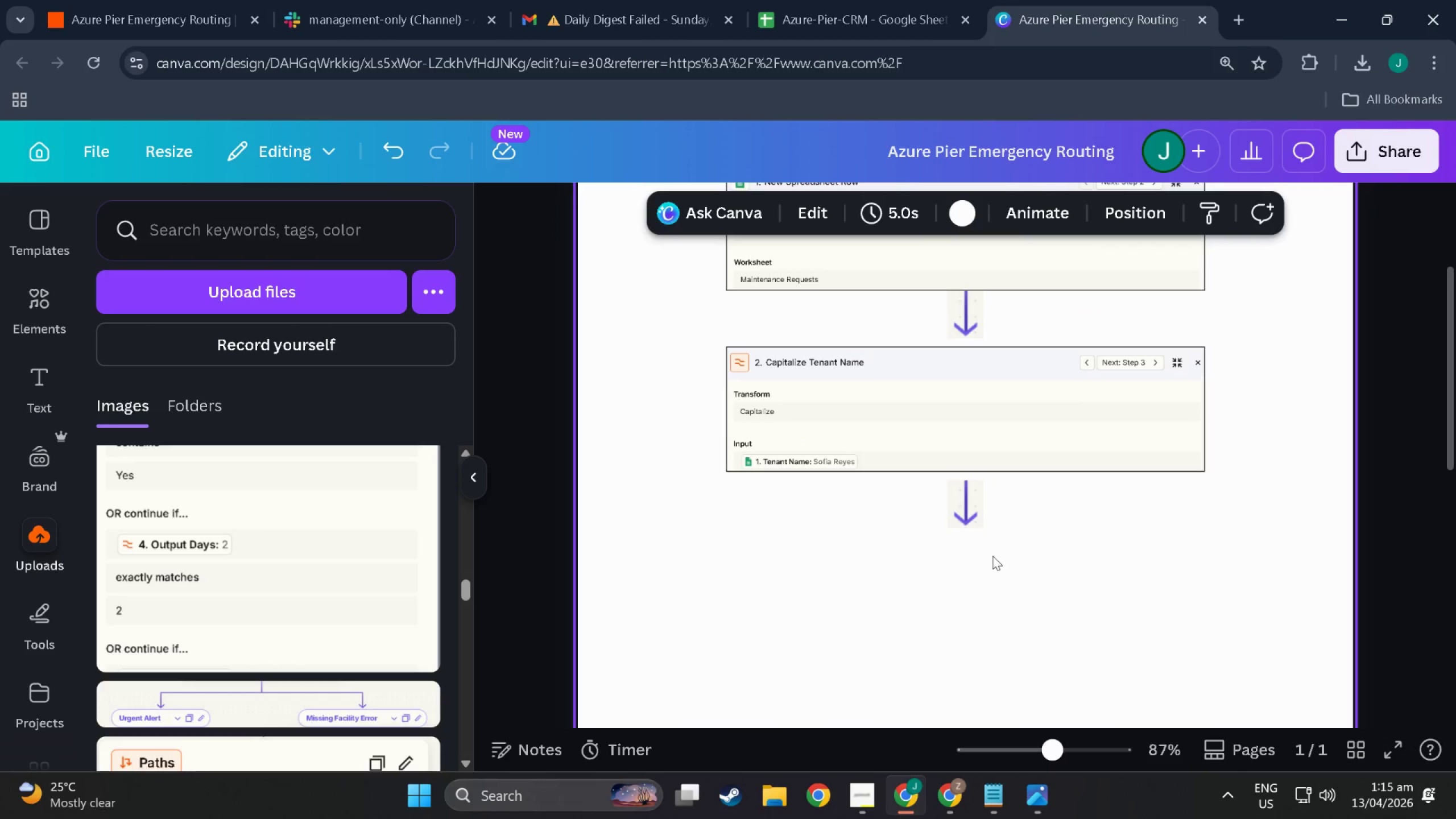 
scroll: coordinate [991, 556], scroll_direction: up, amount: 1.0
 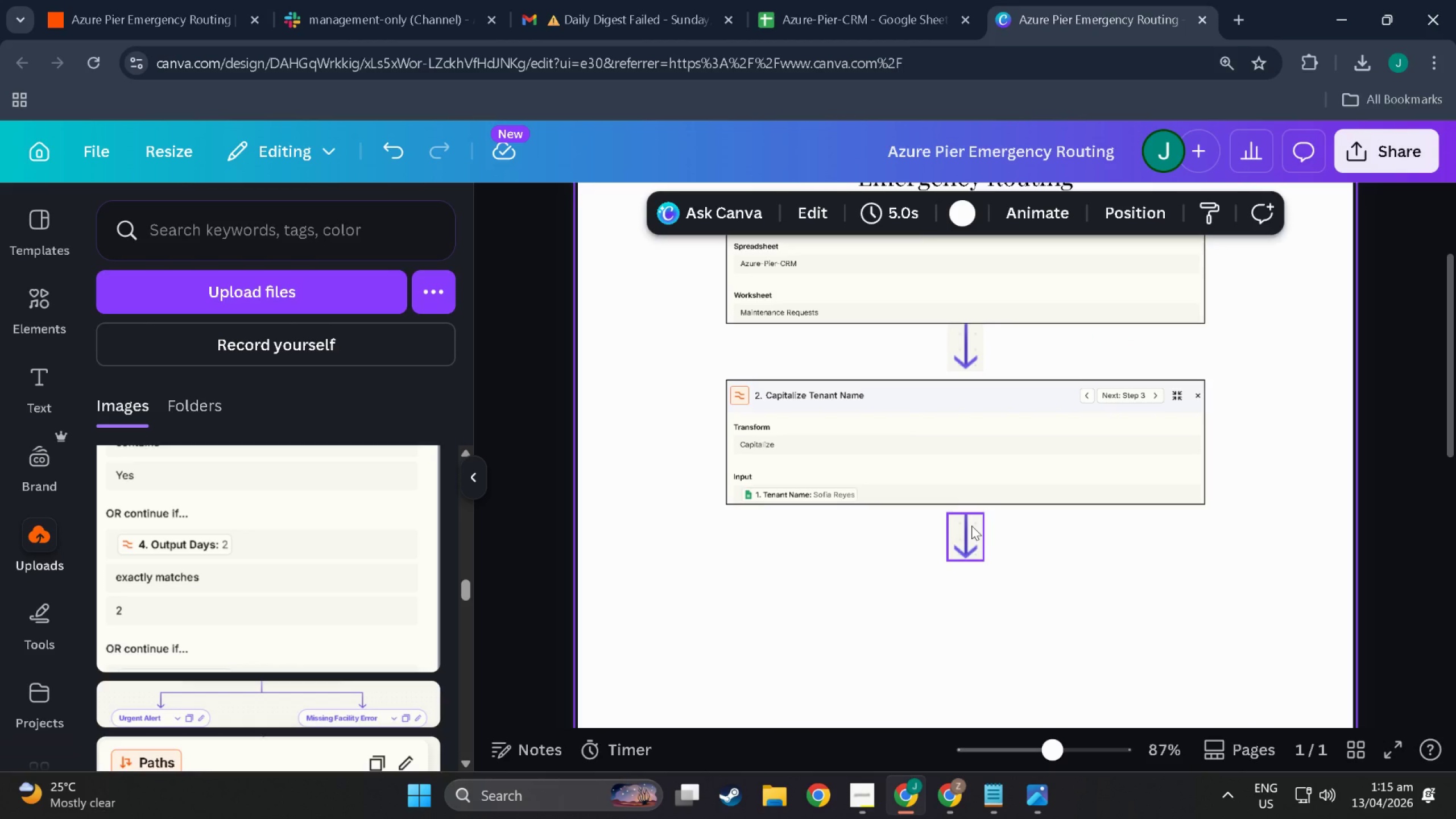 
left_click_drag(start_coordinate=[971, 526], to_coordinate=[970, 517])
 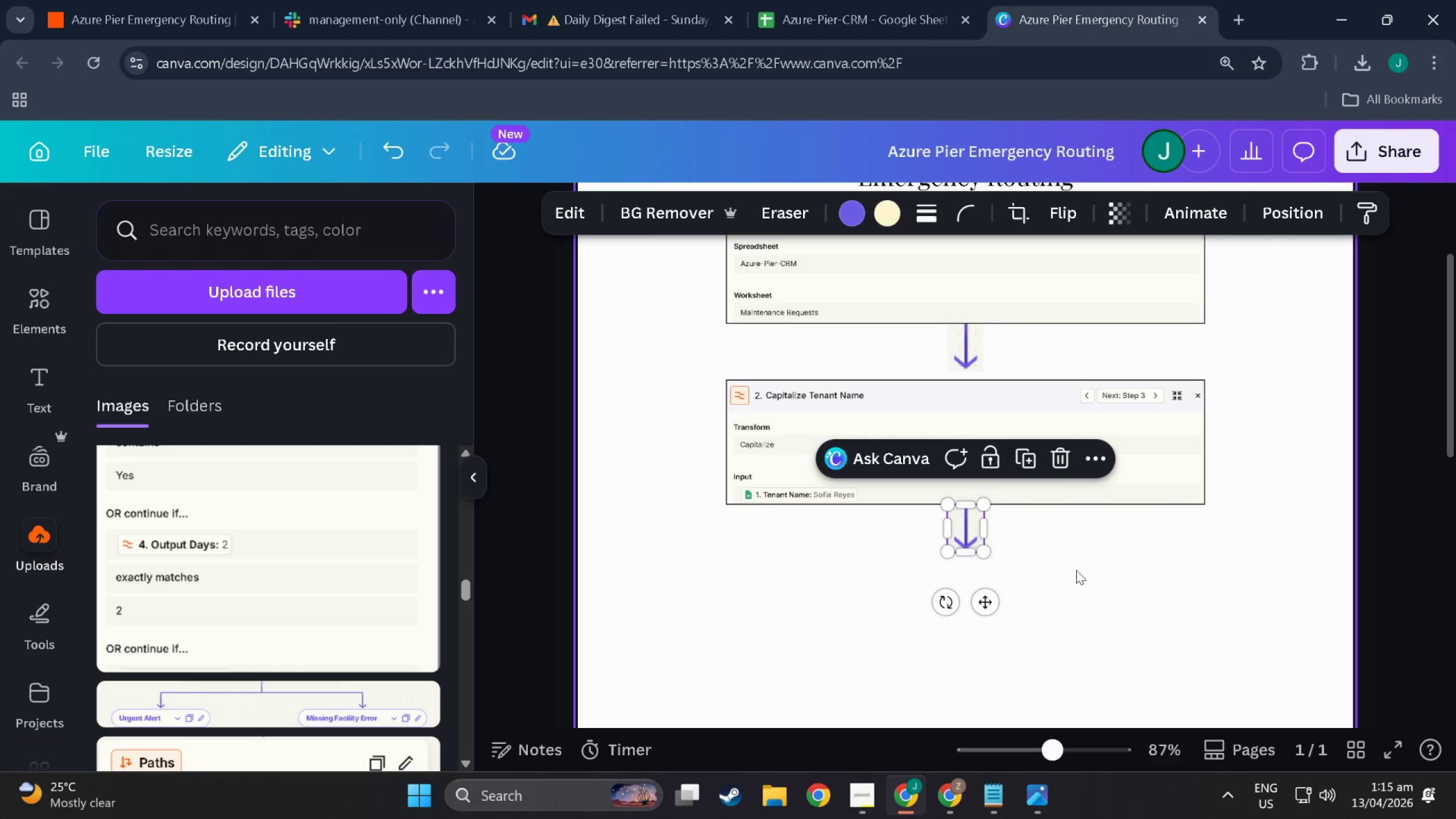 
left_click([1089, 571])
 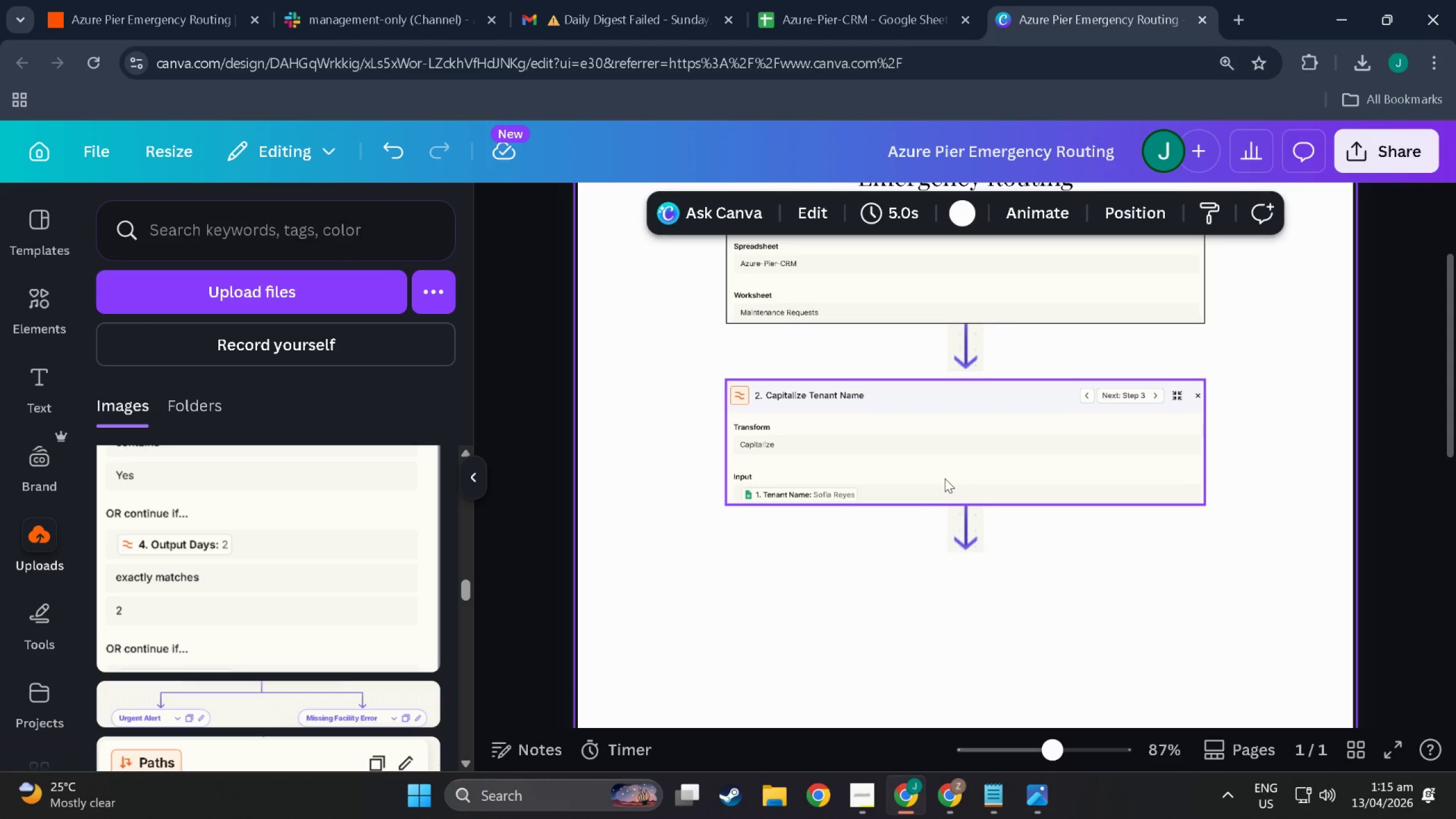 
wait(14.62)
 